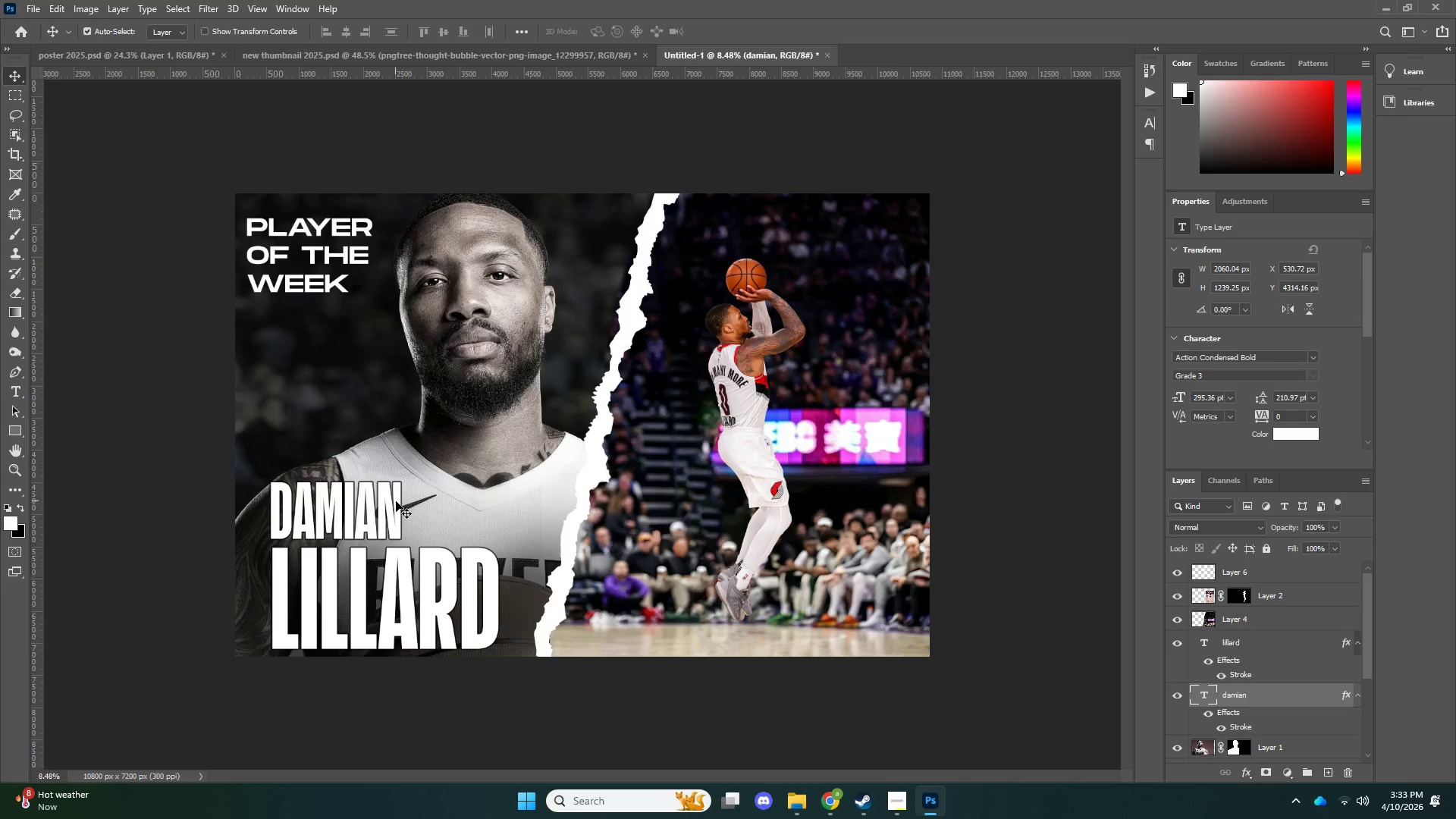 
key(ArrowRight)
 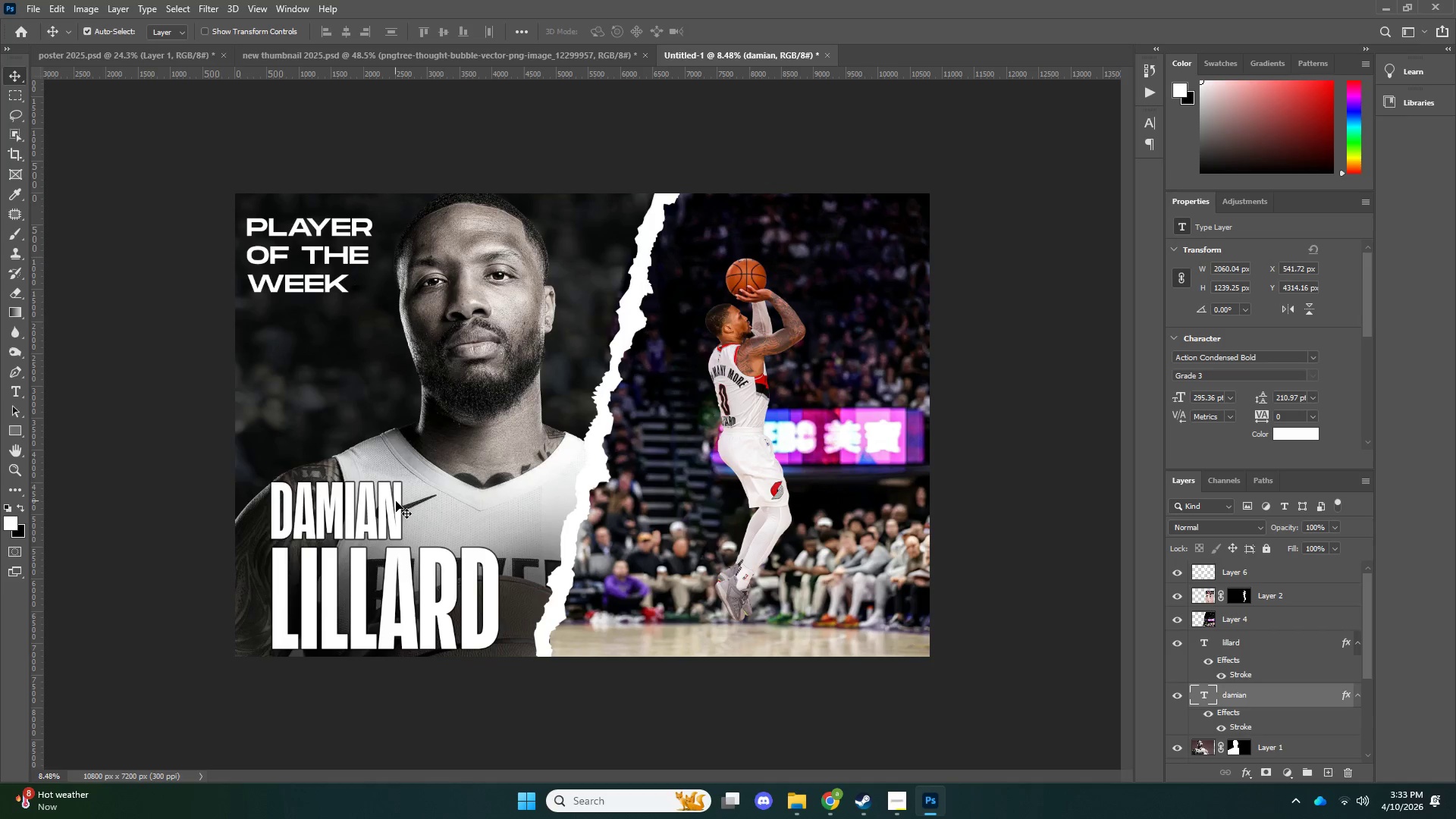 
key(ArrowRight)
 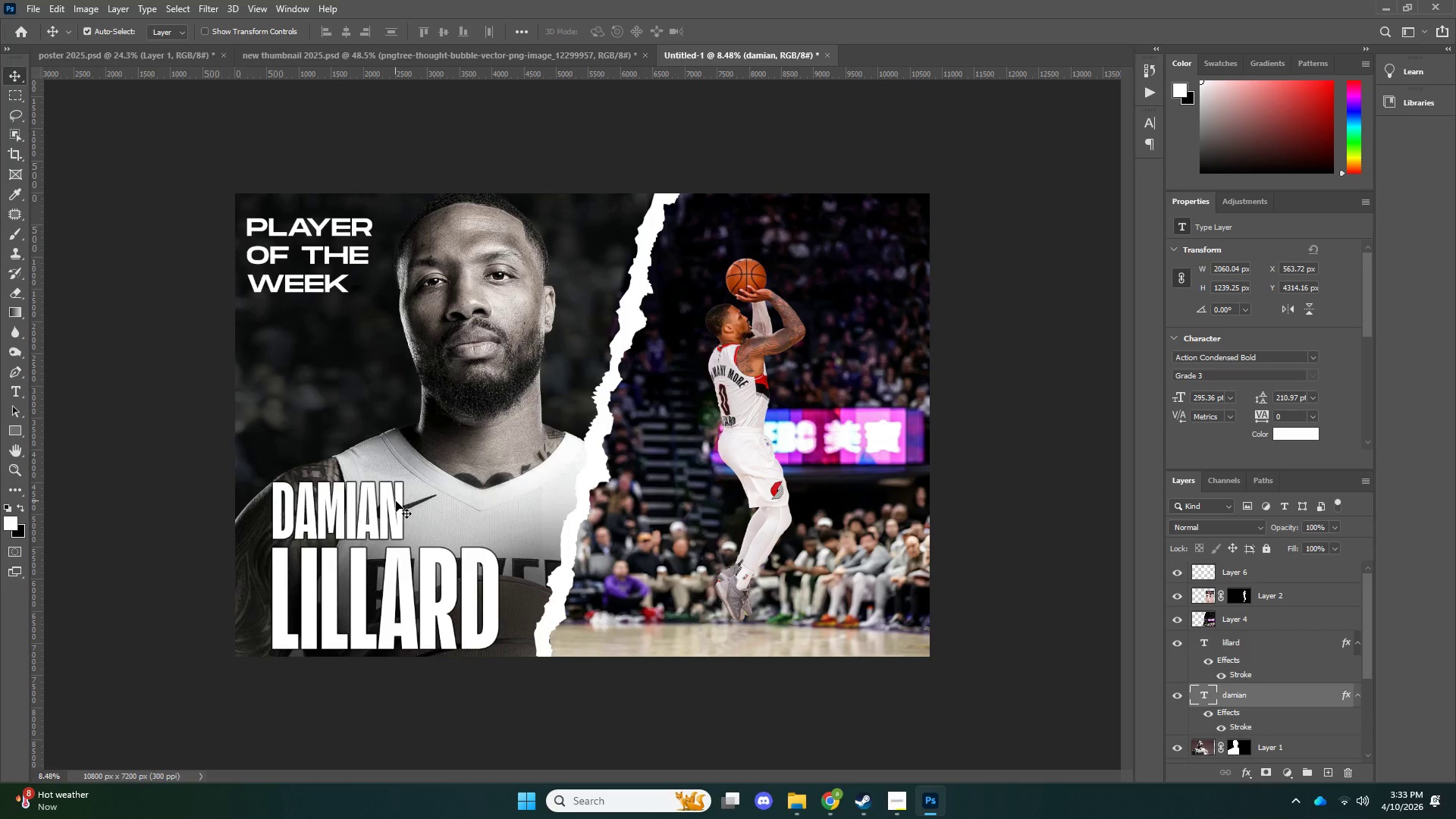 
key(ArrowRight)
 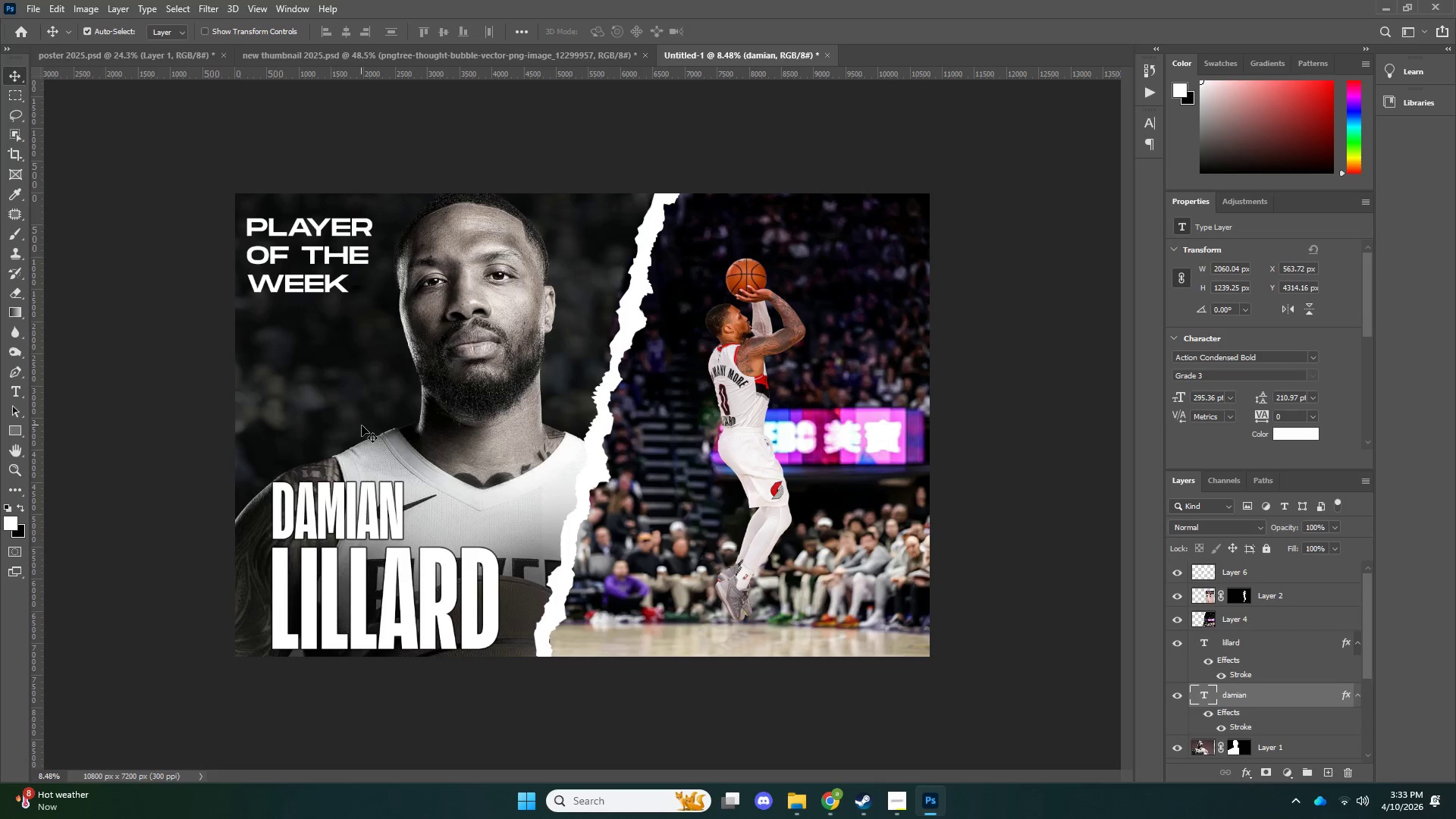 
left_click([804, 811])
 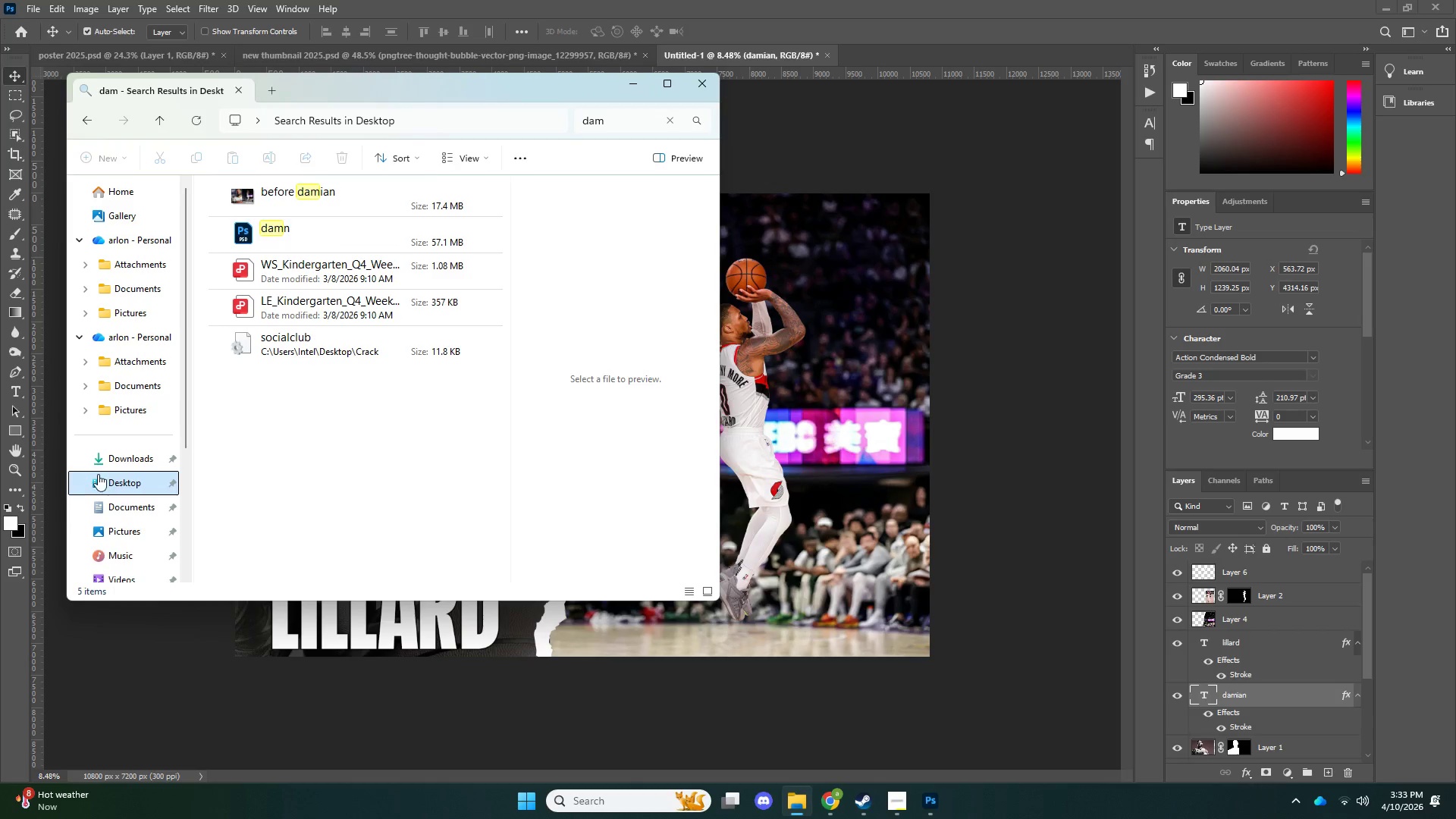 
left_click([101, 476])
 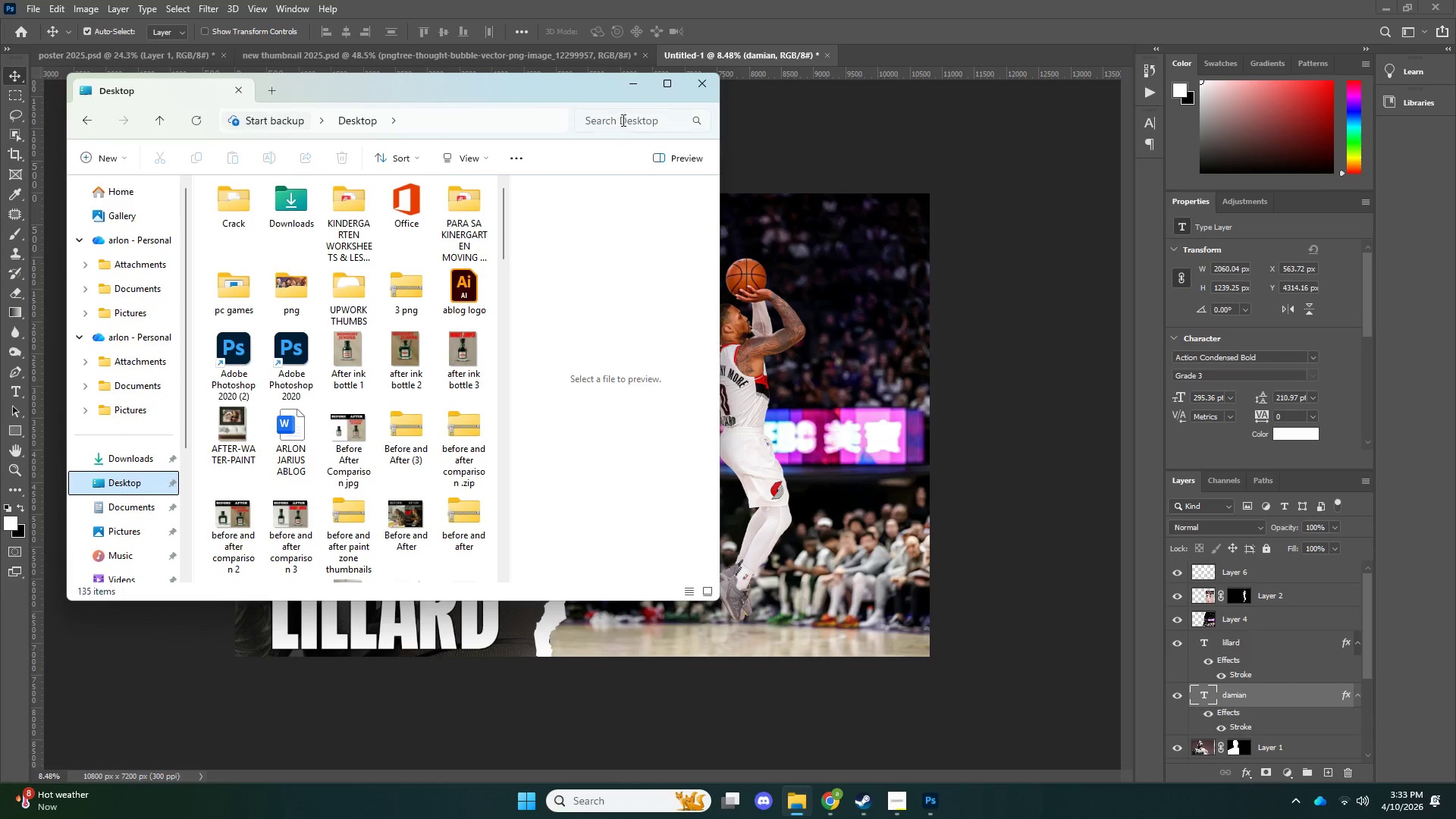 
left_click_drag(start_coordinate=[623, 120], to_coordinate=[505, 149])
 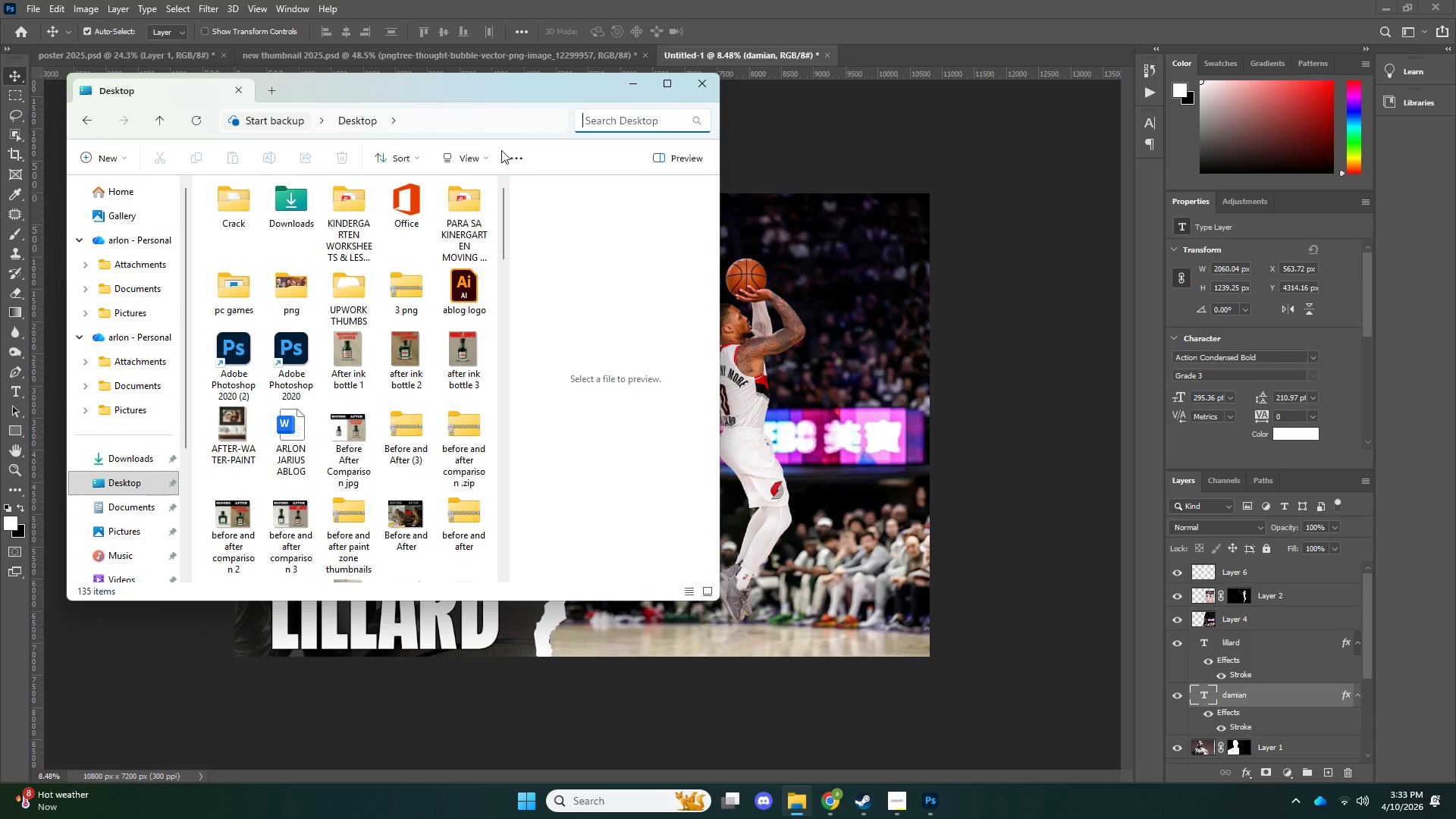 
type(f)
key(Backspace)
type(grain)
 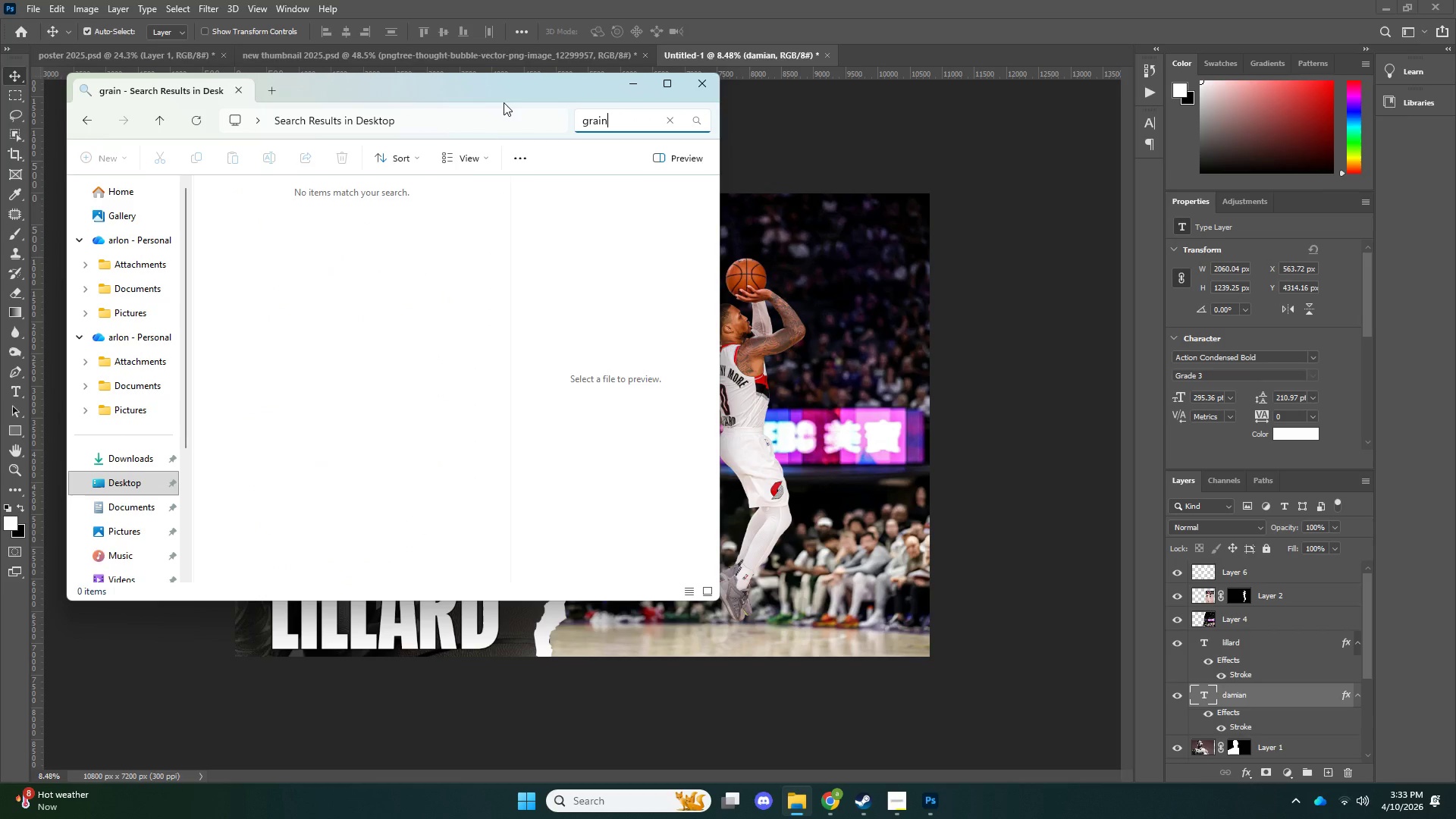 
left_click_drag(start_coordinate=[521, 86], to_coordinate=[1060, 102])
 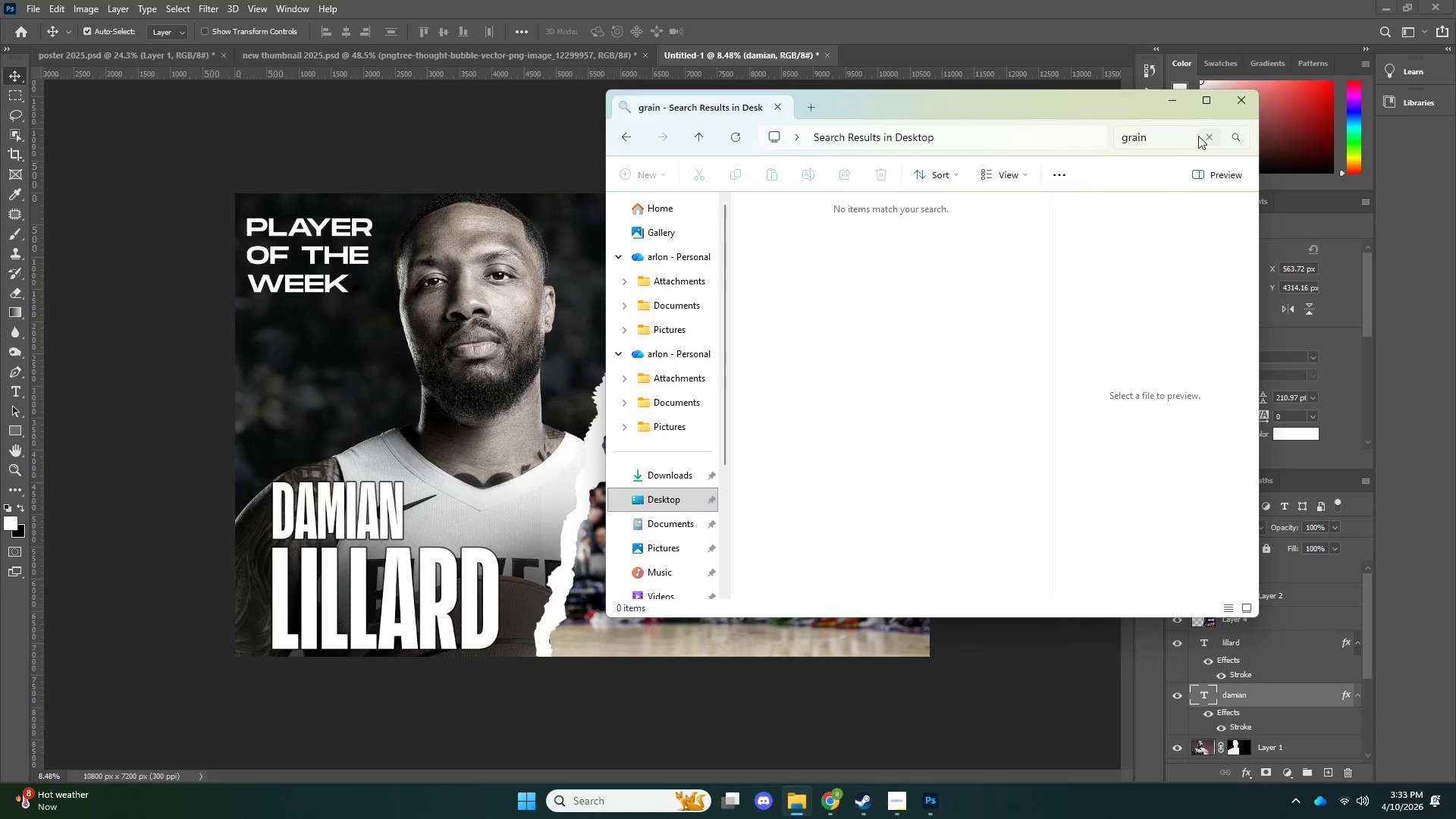 
left_click([1203, 136])
 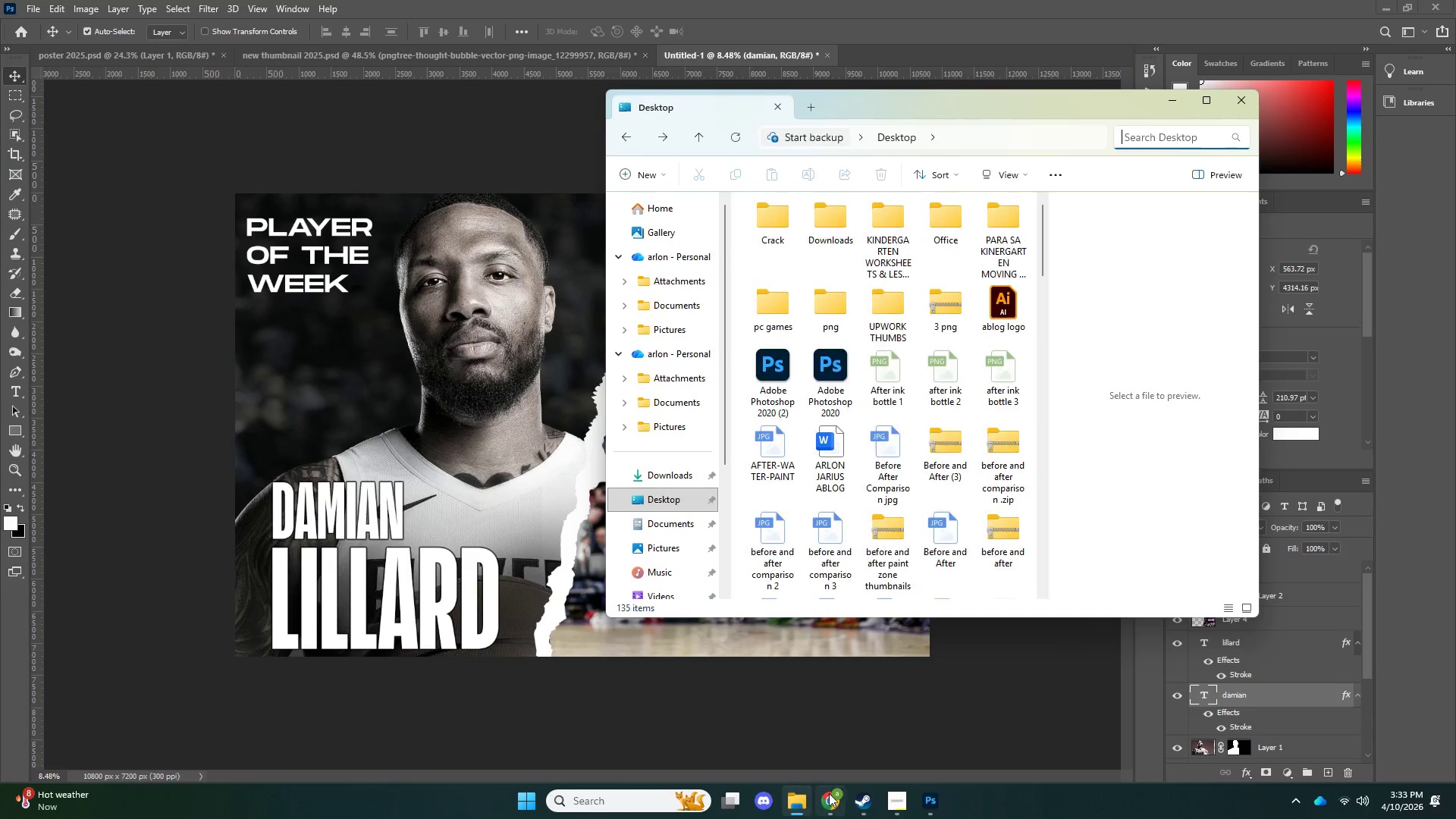 
left_click([829, 793])
 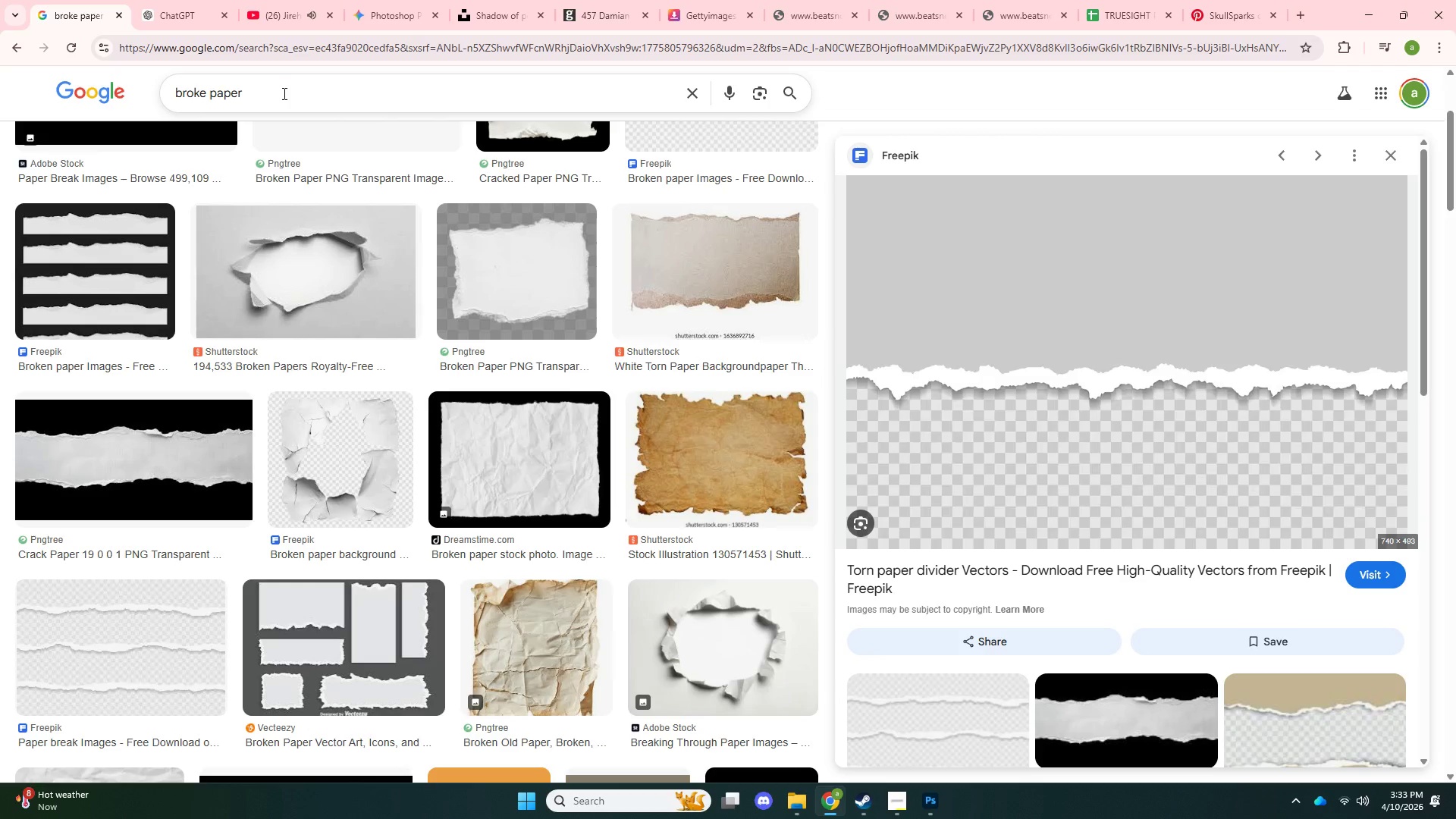 
left_click_drag(start_coordinate=[274, 97], to_coordinate=[42, 152])
 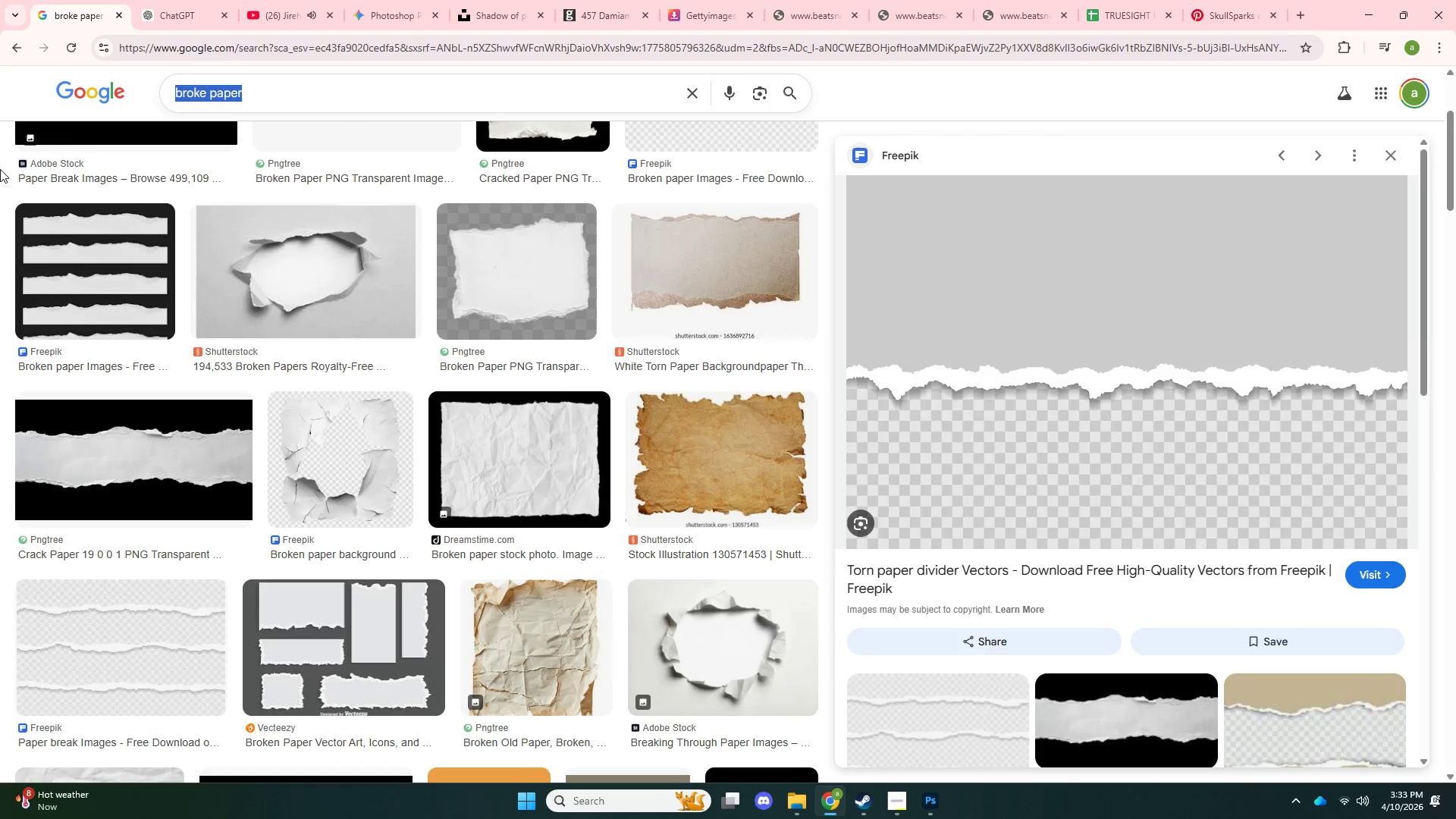 
type(grain tex)
 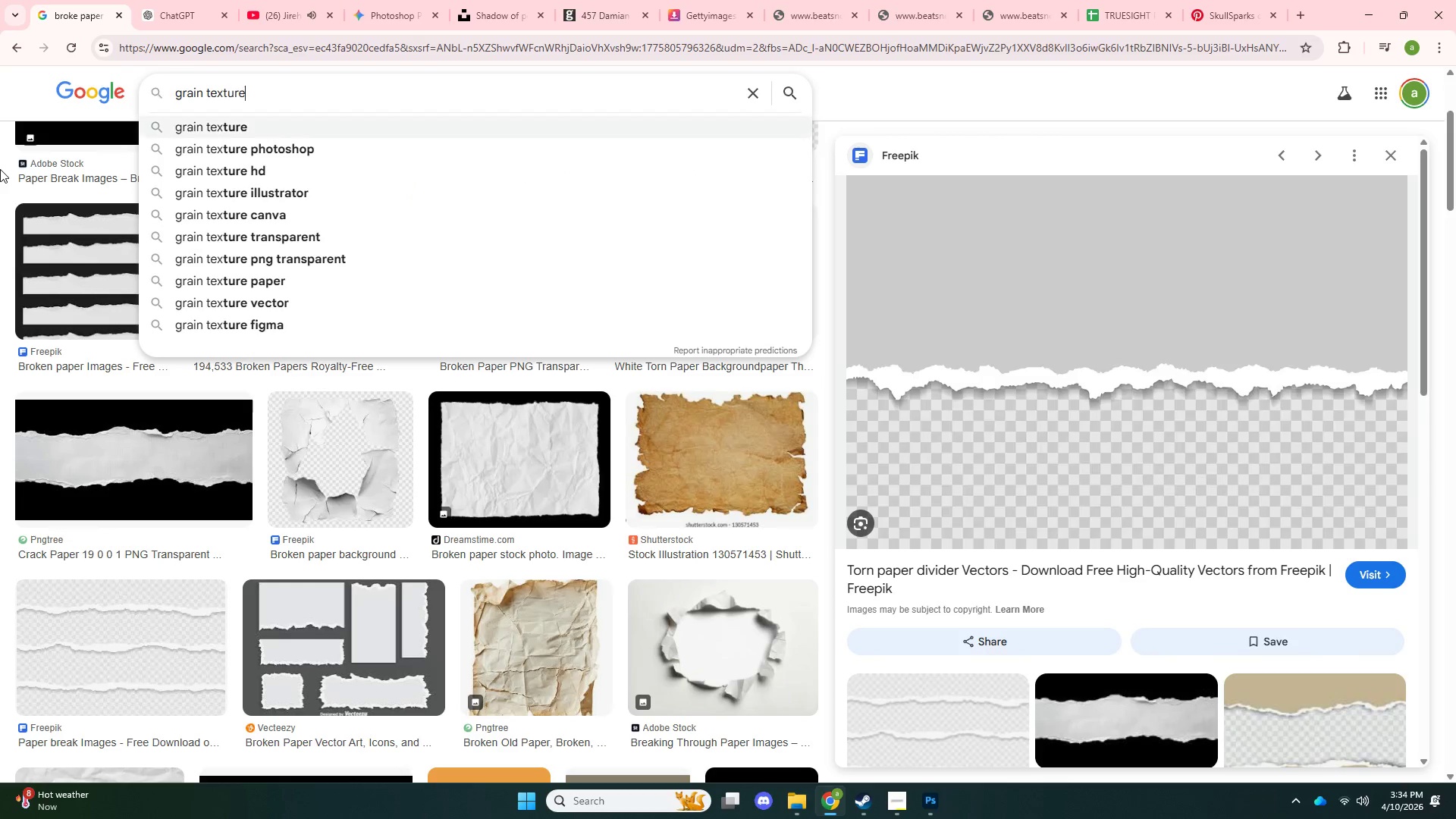 
key(ArrowDown)
 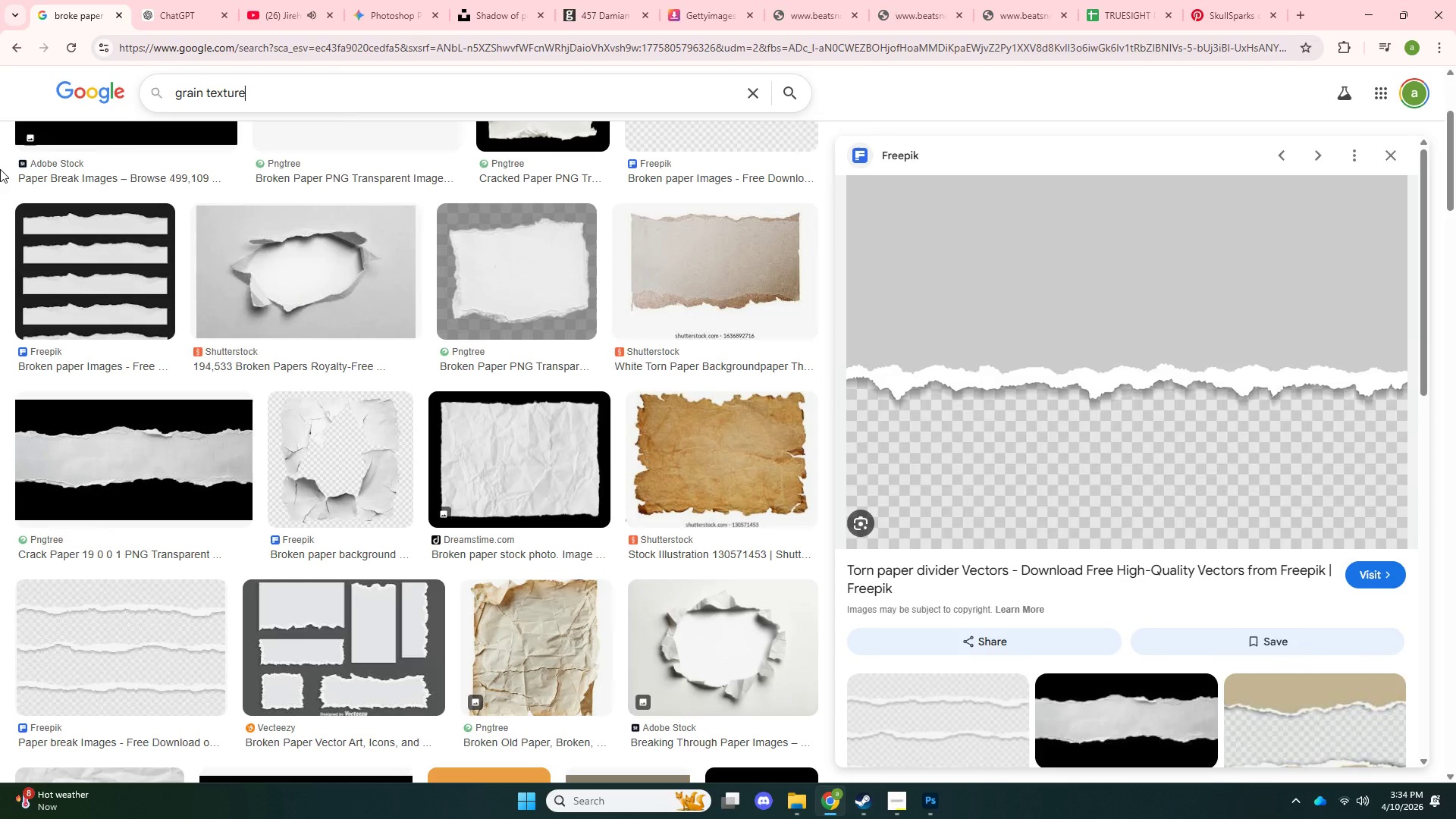 
key(Enter)
 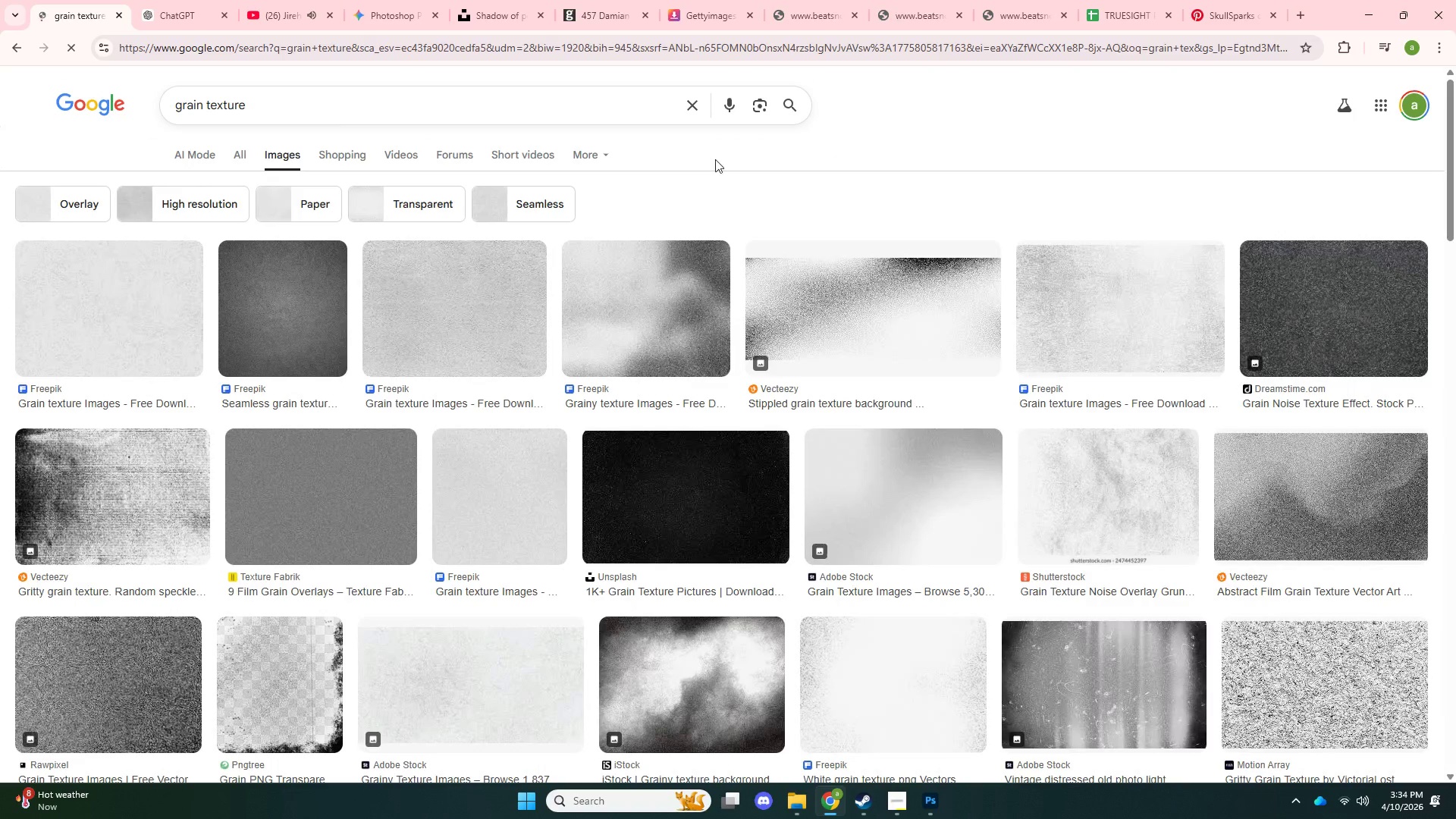 
left_click([594, 156])
 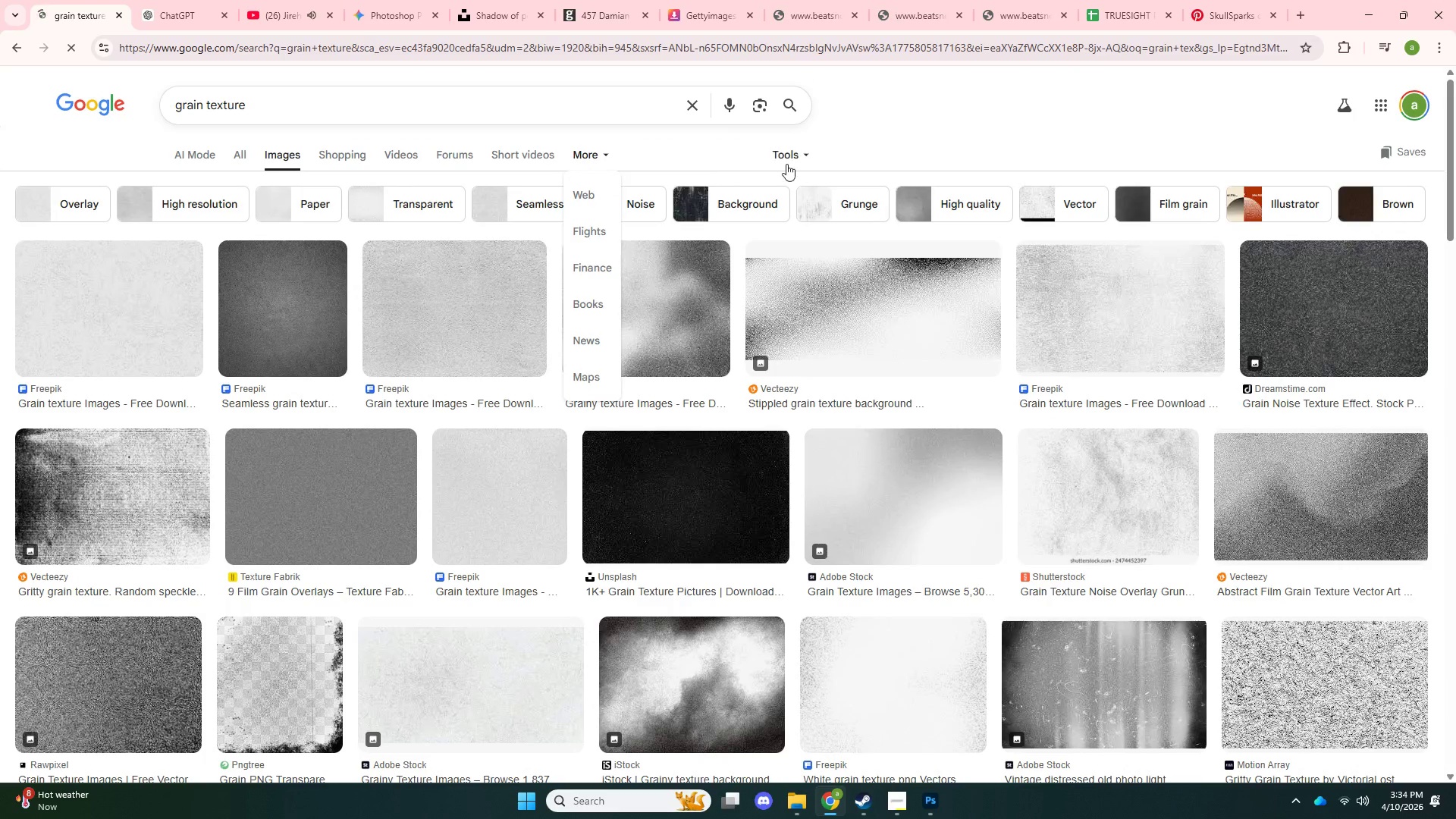 
left_click([786, 164])
 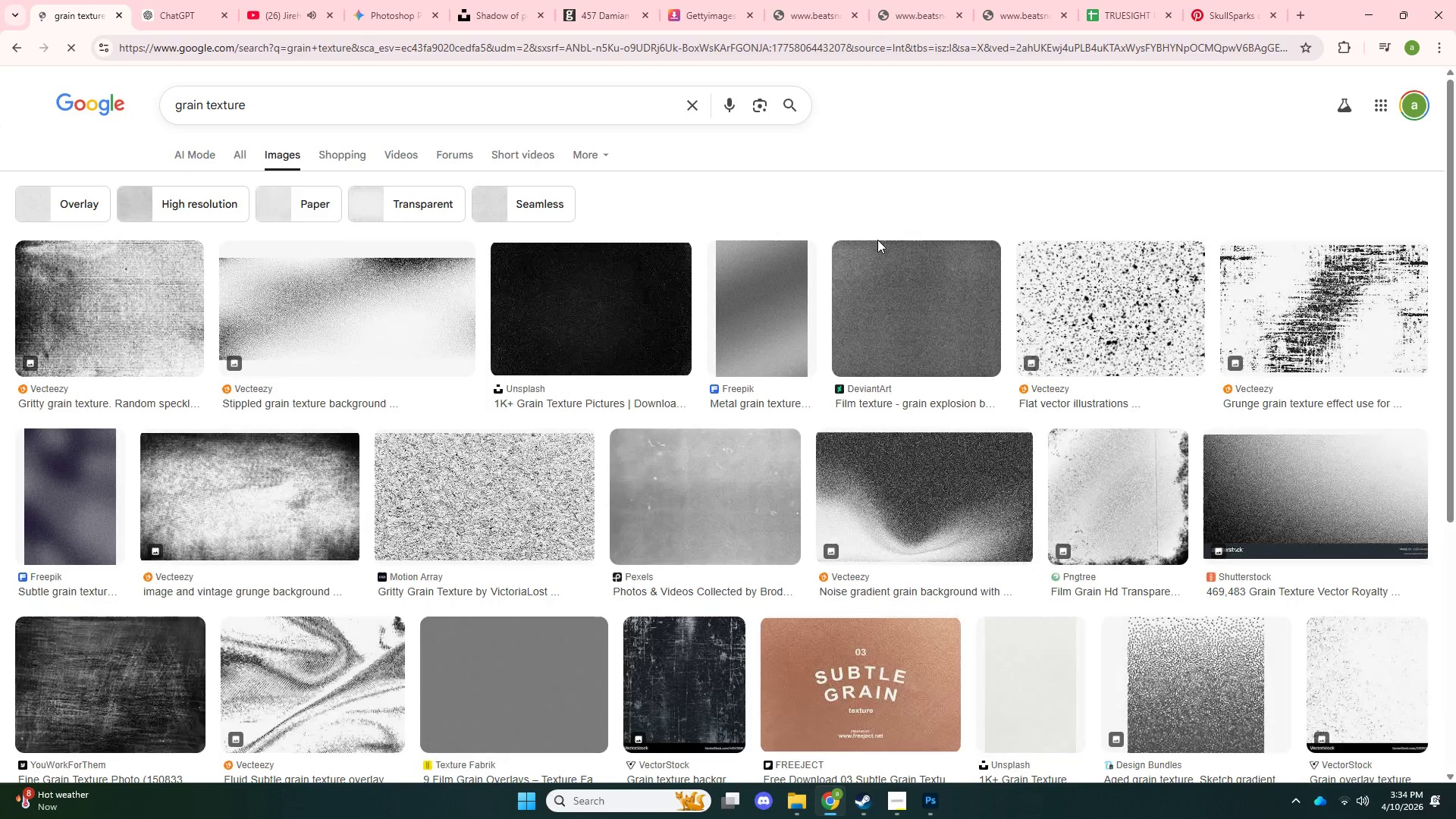 
left_click([631, 284])
 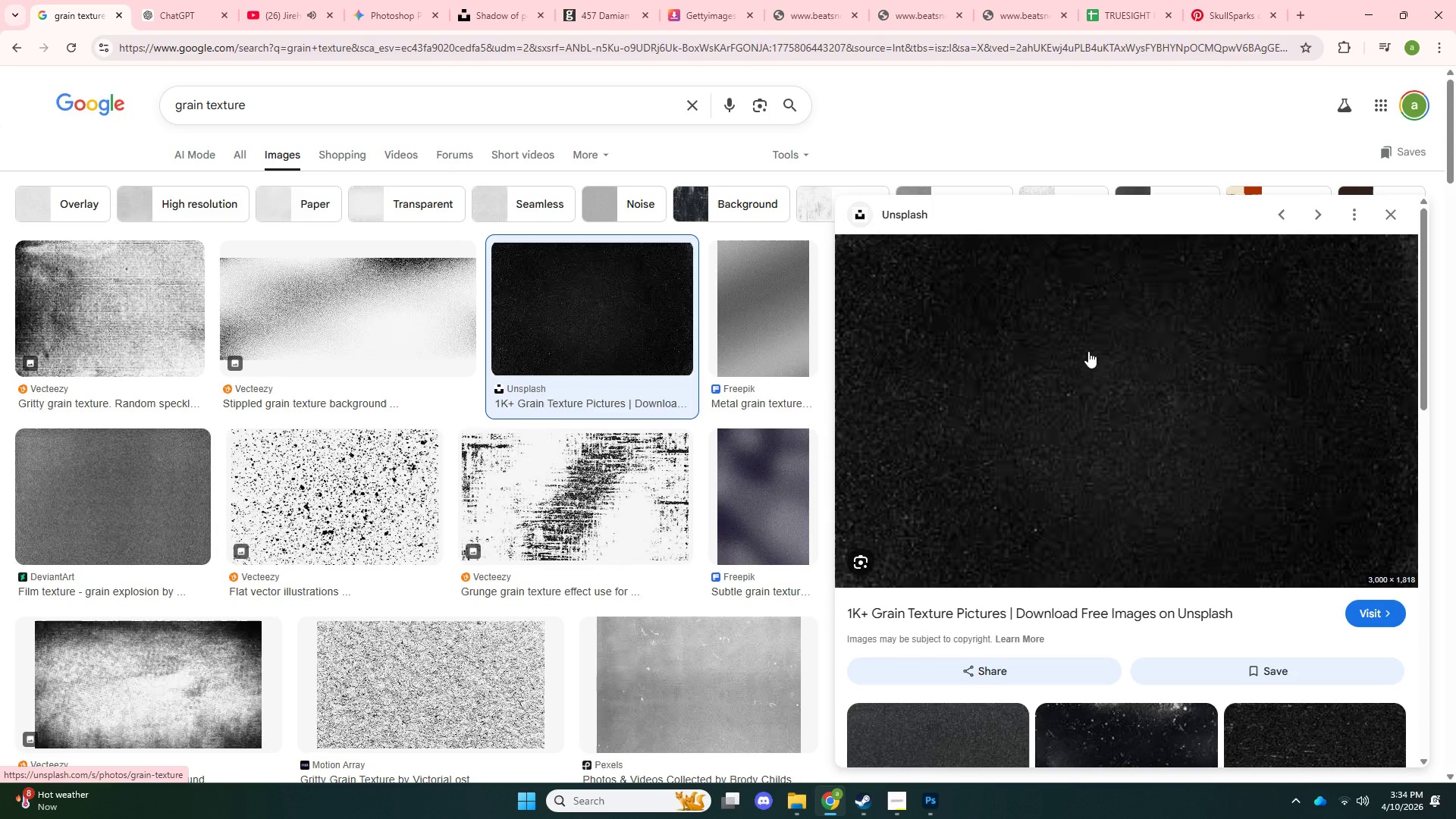 
scroll: coordinate [1097, 635], scroll_direction: up, amount: 1.0
 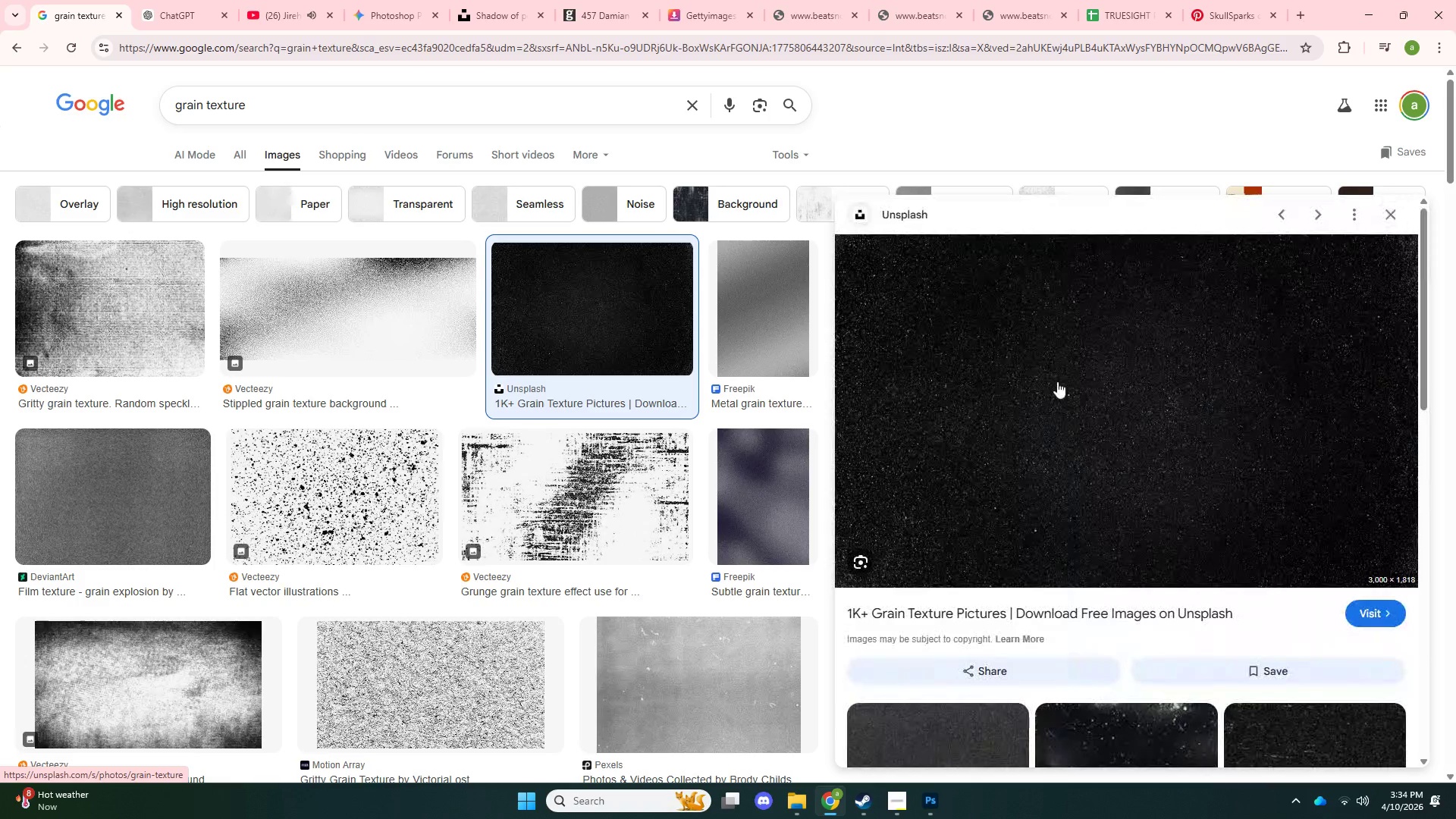 
right_click([1057, 381])
 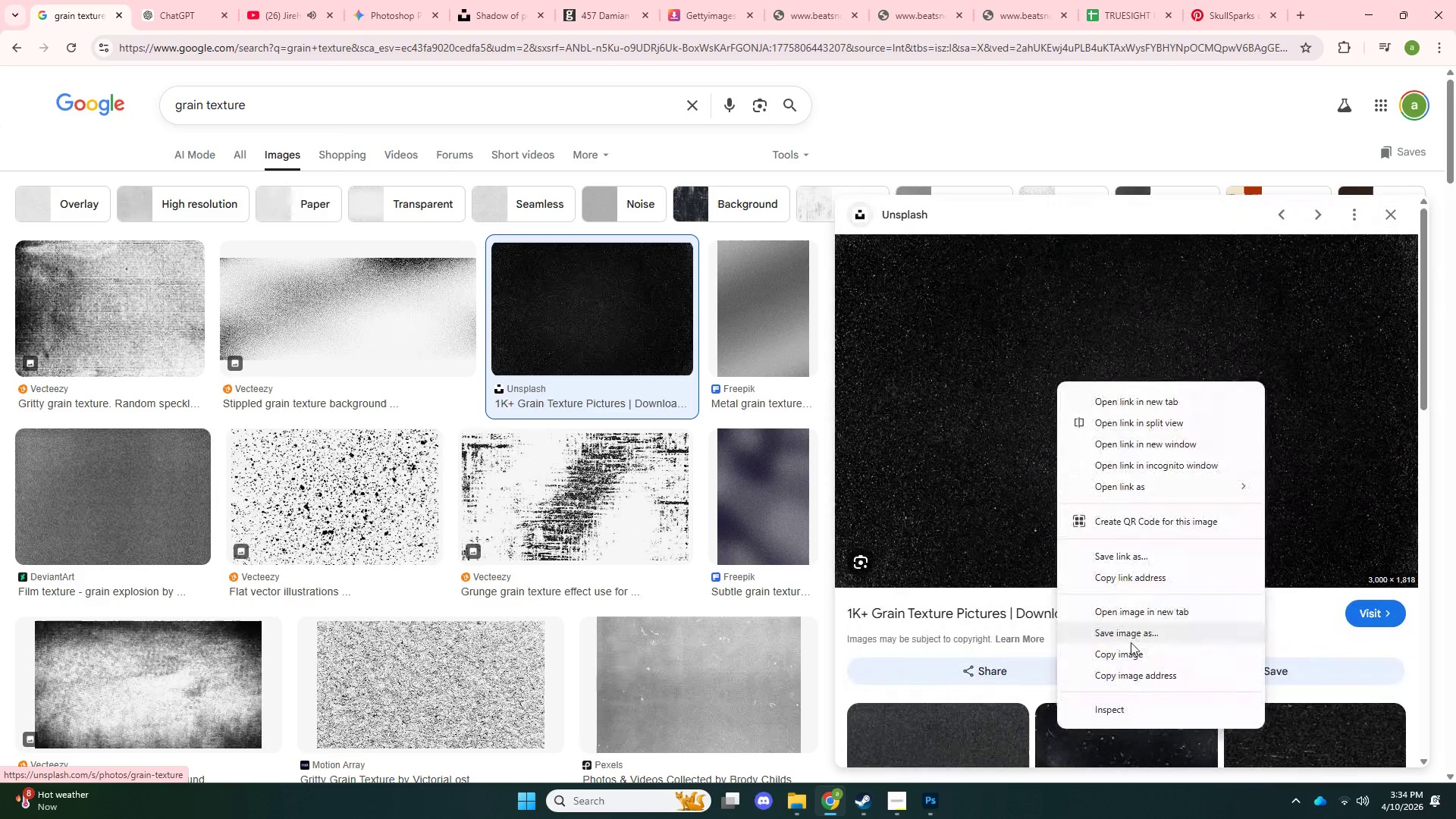 
left_click([1131, 642])
 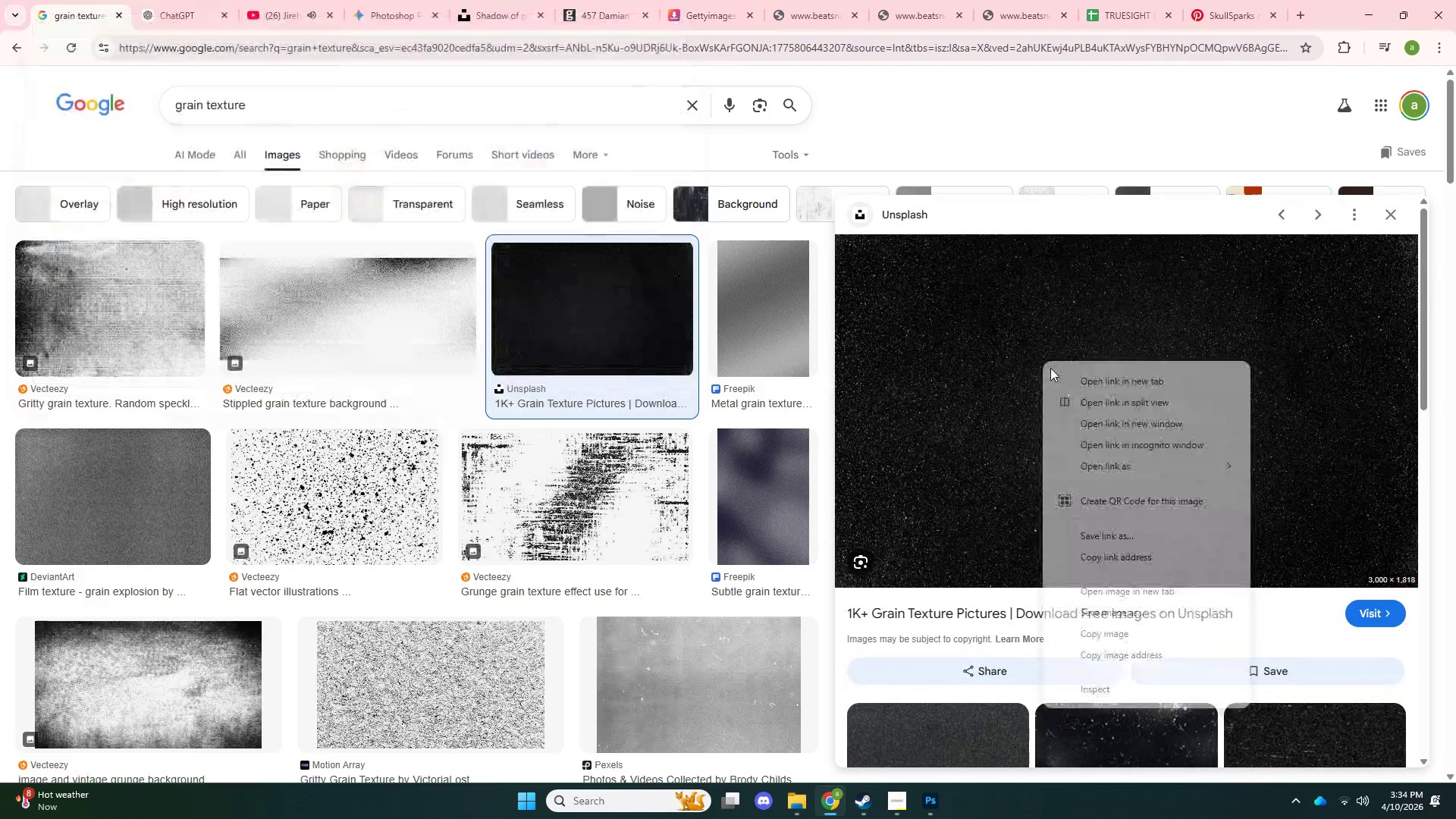 
left_click([1126, 630])
 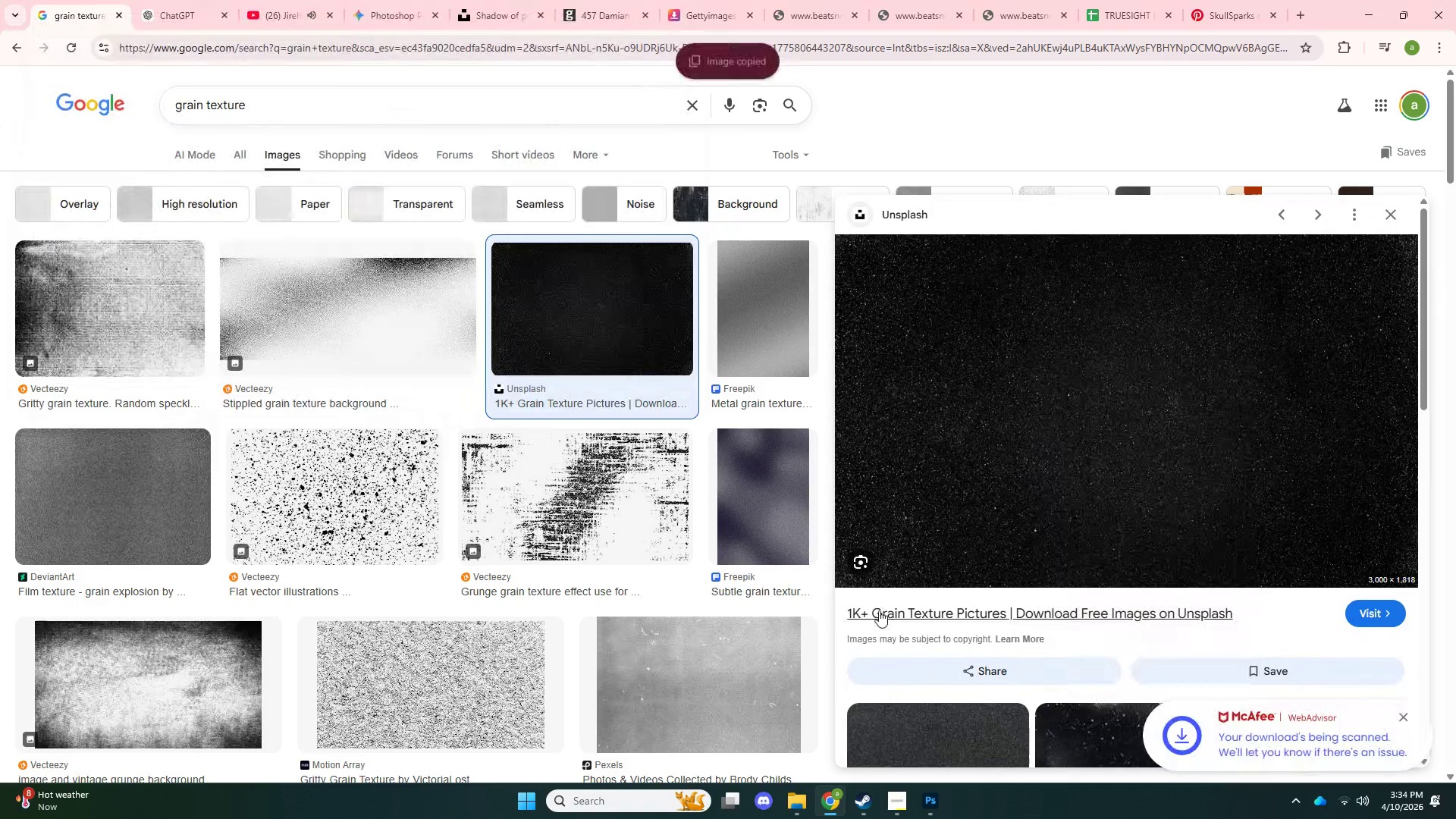 
key(Alt+AltLeft)
 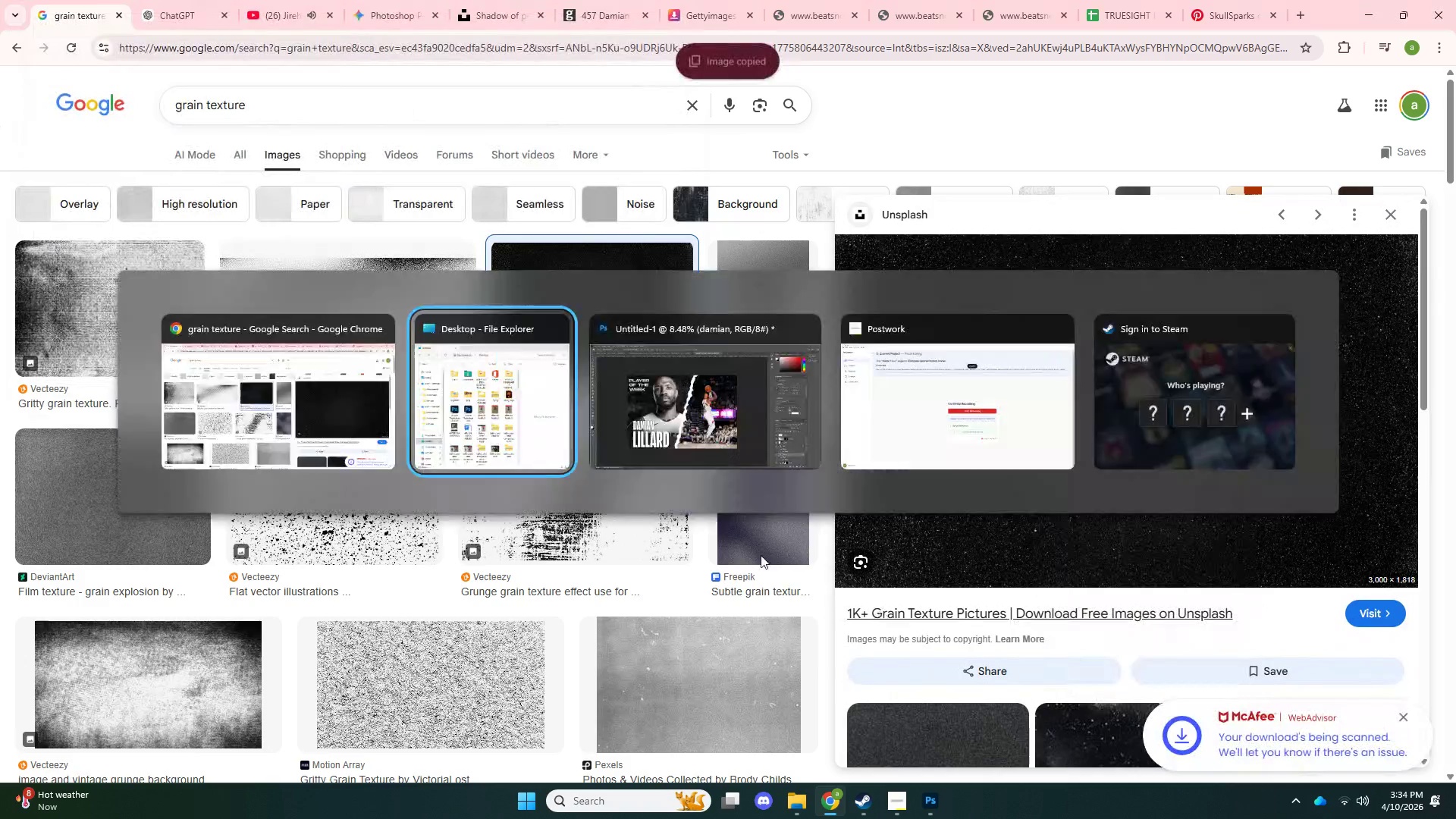 
key(Alt+Tab)
 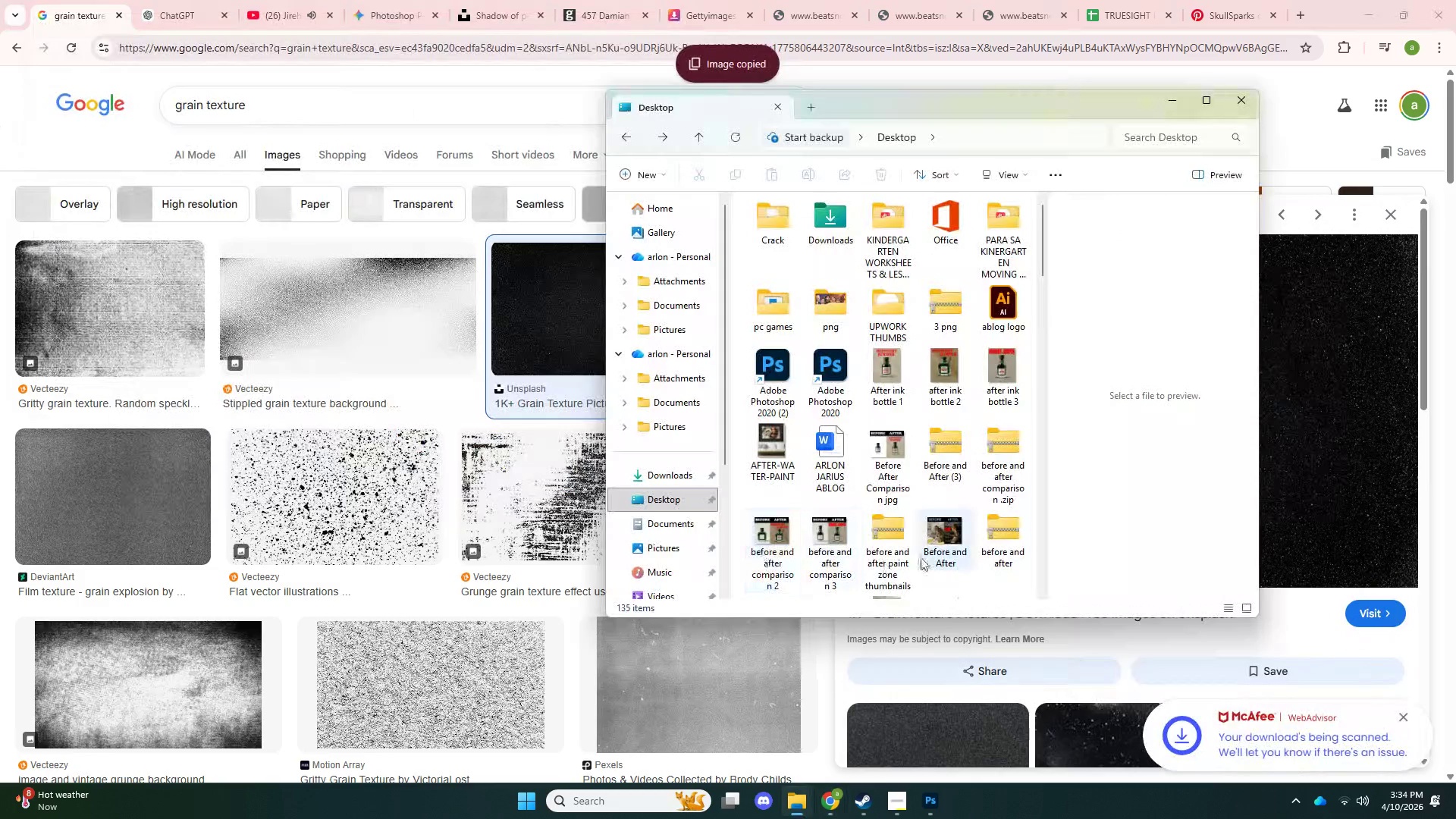 
key(Alt+AltLeft)
 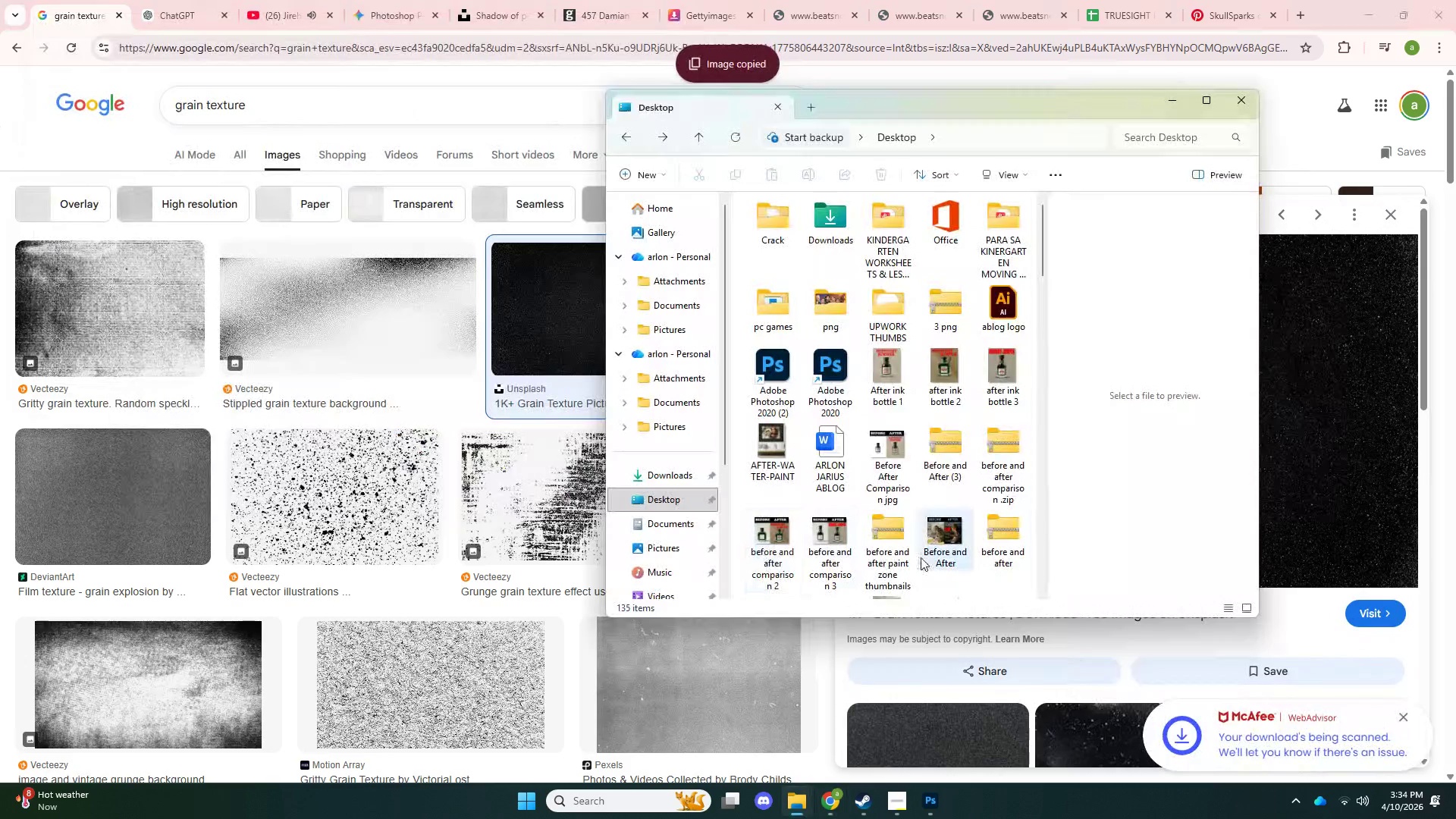 
key(Alt+Tab)
 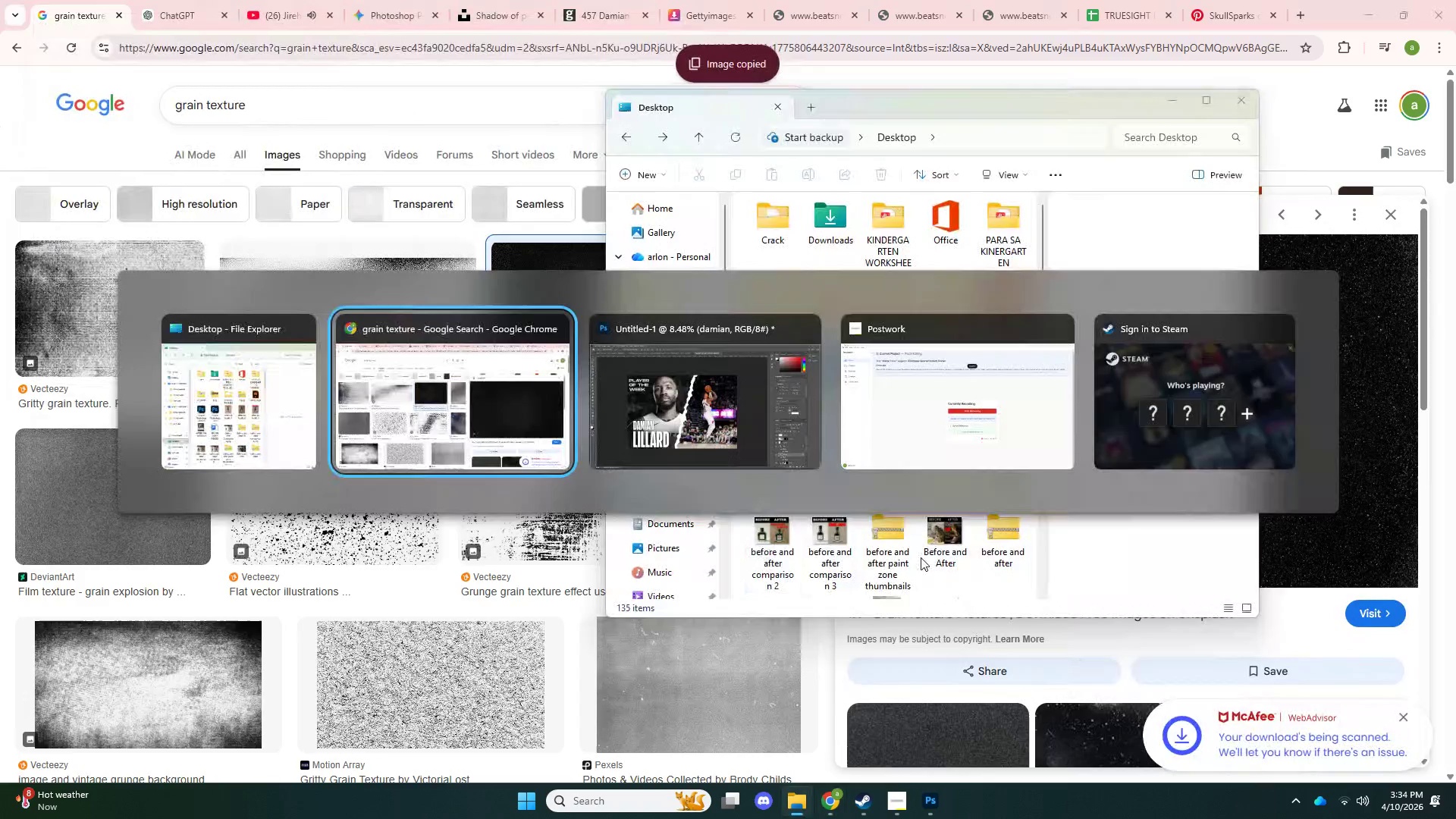 
key(Alt+Tab)
 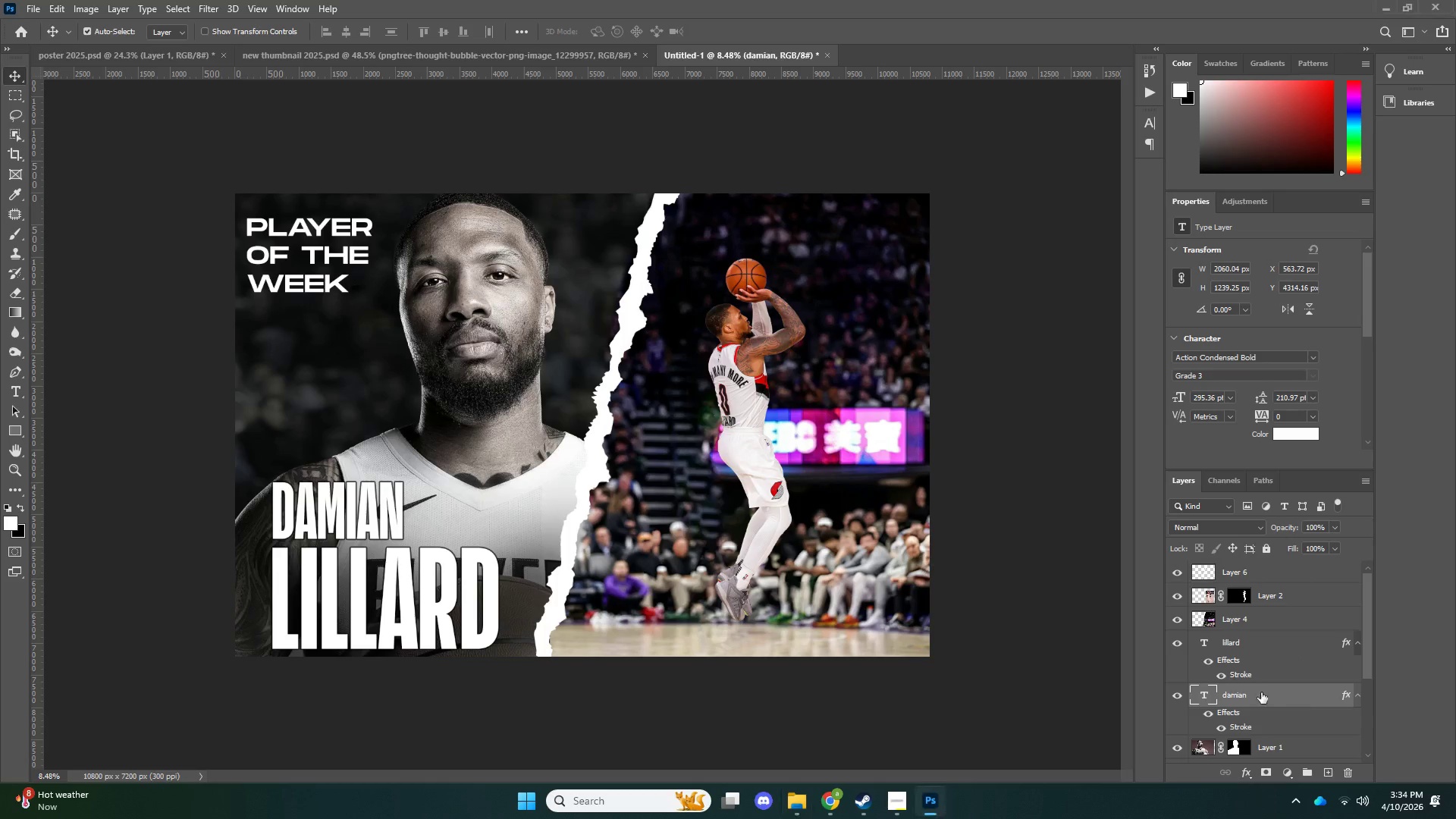 
scroll: coordinate [1256, 712], scroll_direction: down, amount: 1.0
 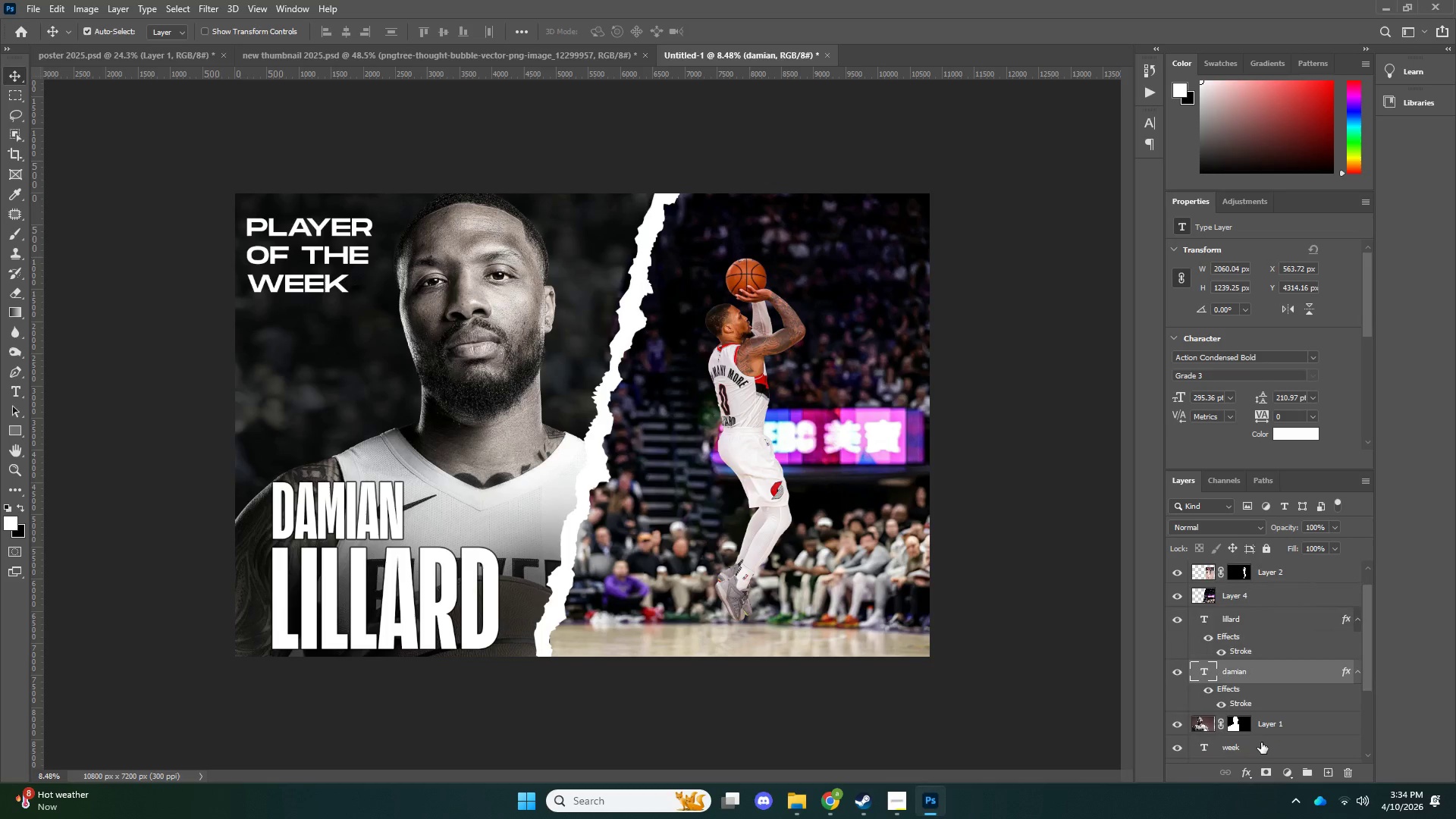 
left_click([1261, 742])
 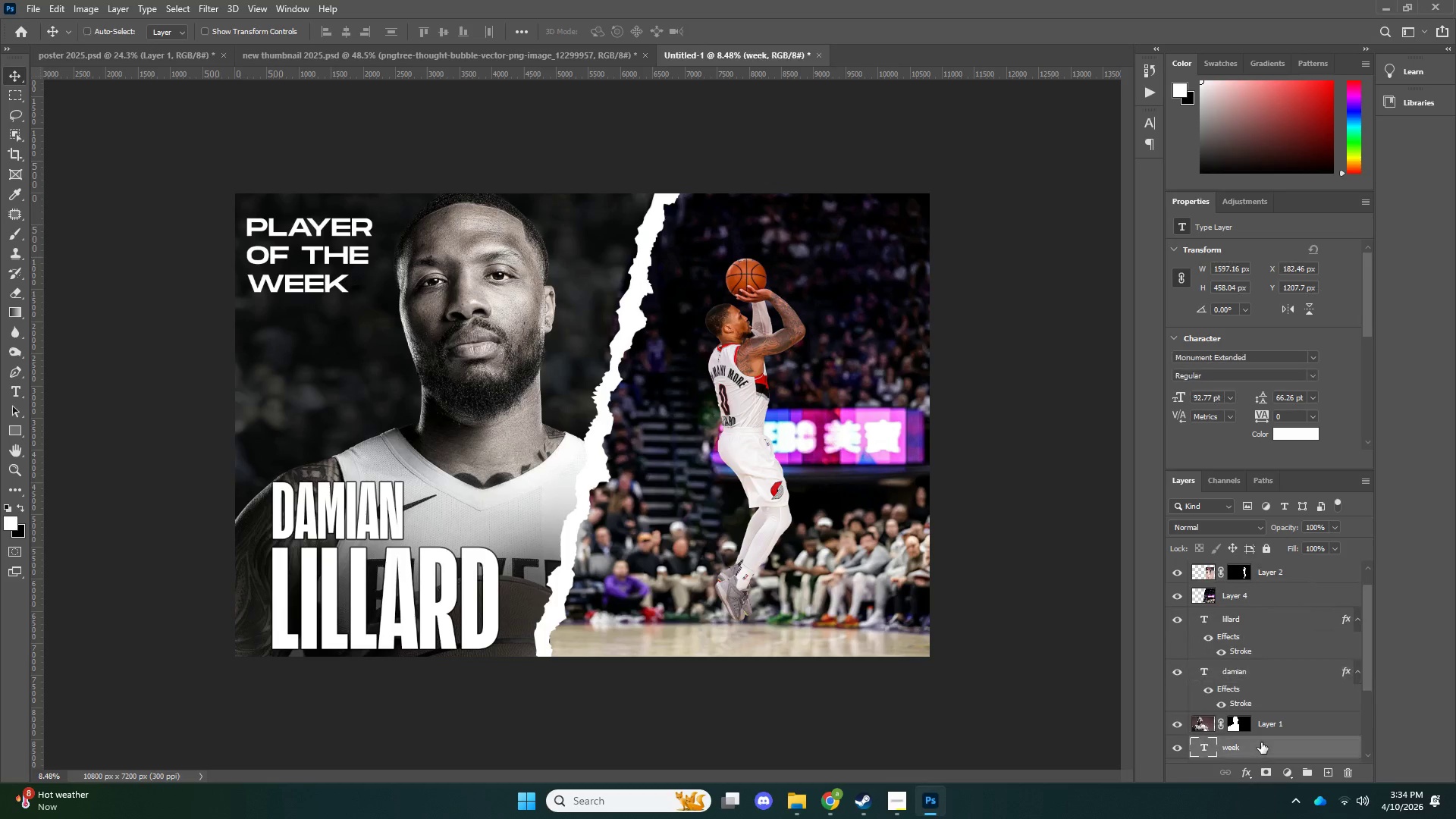 
key(Control+ControlLeft)
 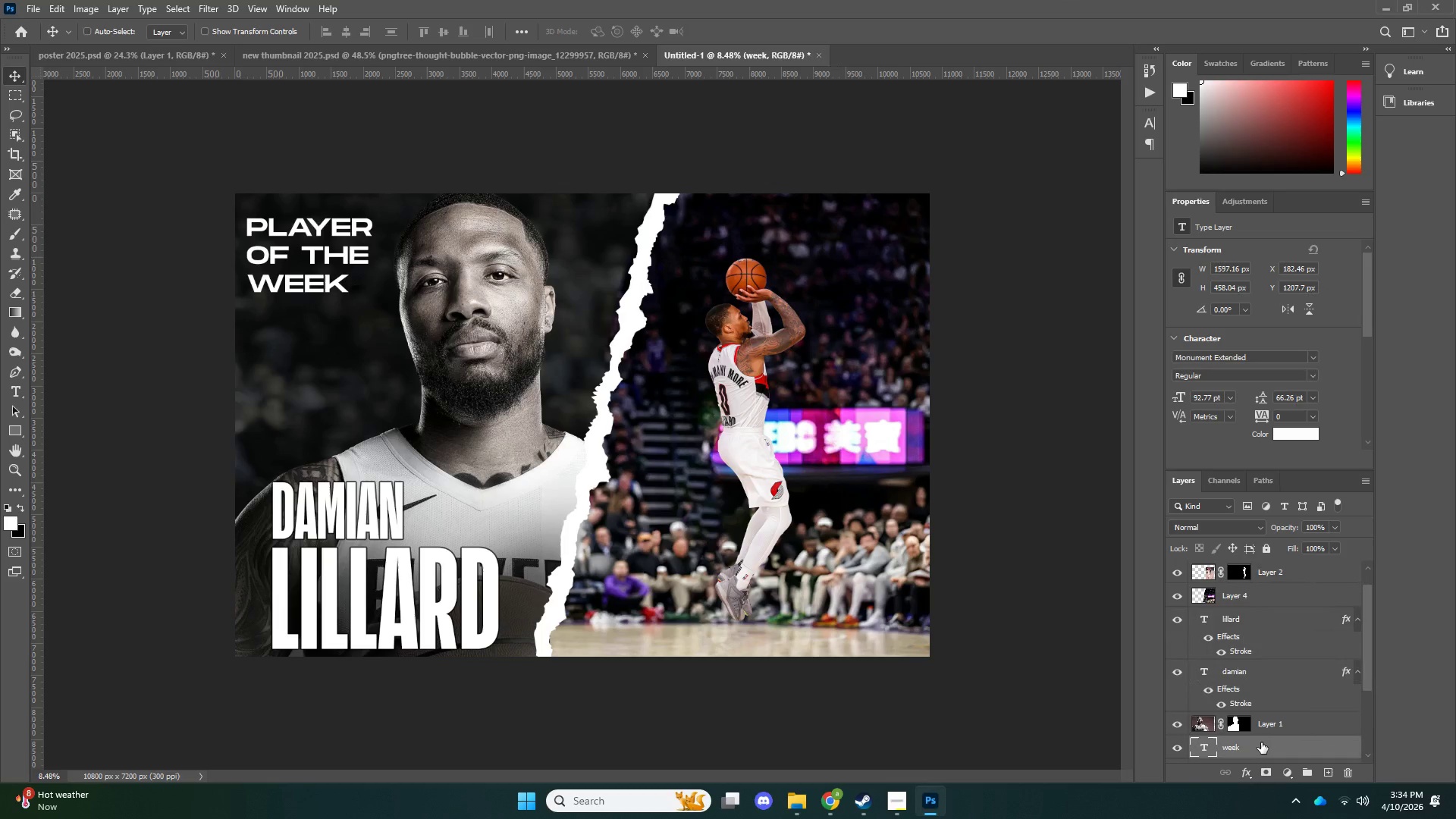 
key(Control+V)
 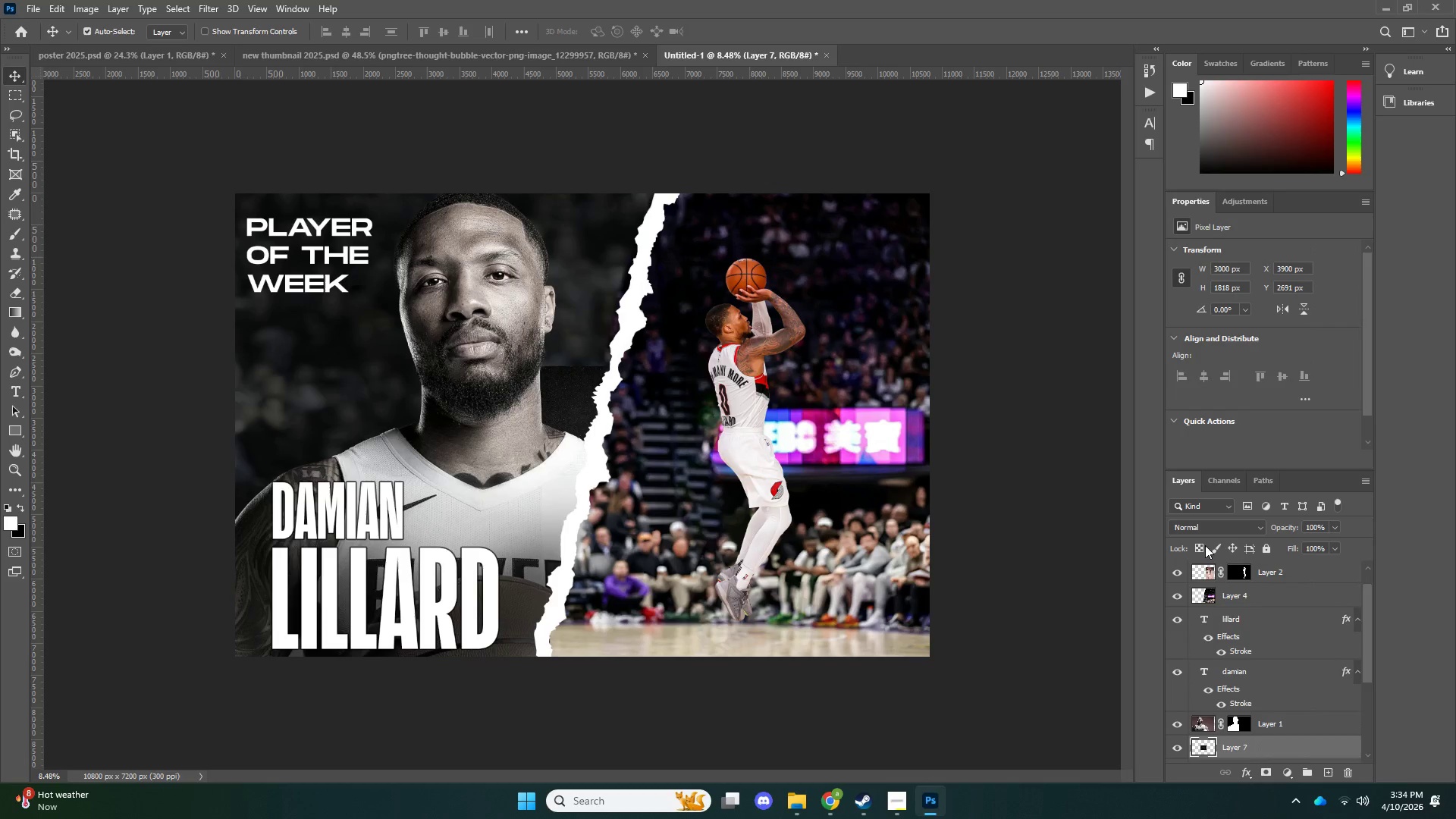 
left_click([1227, 529])
 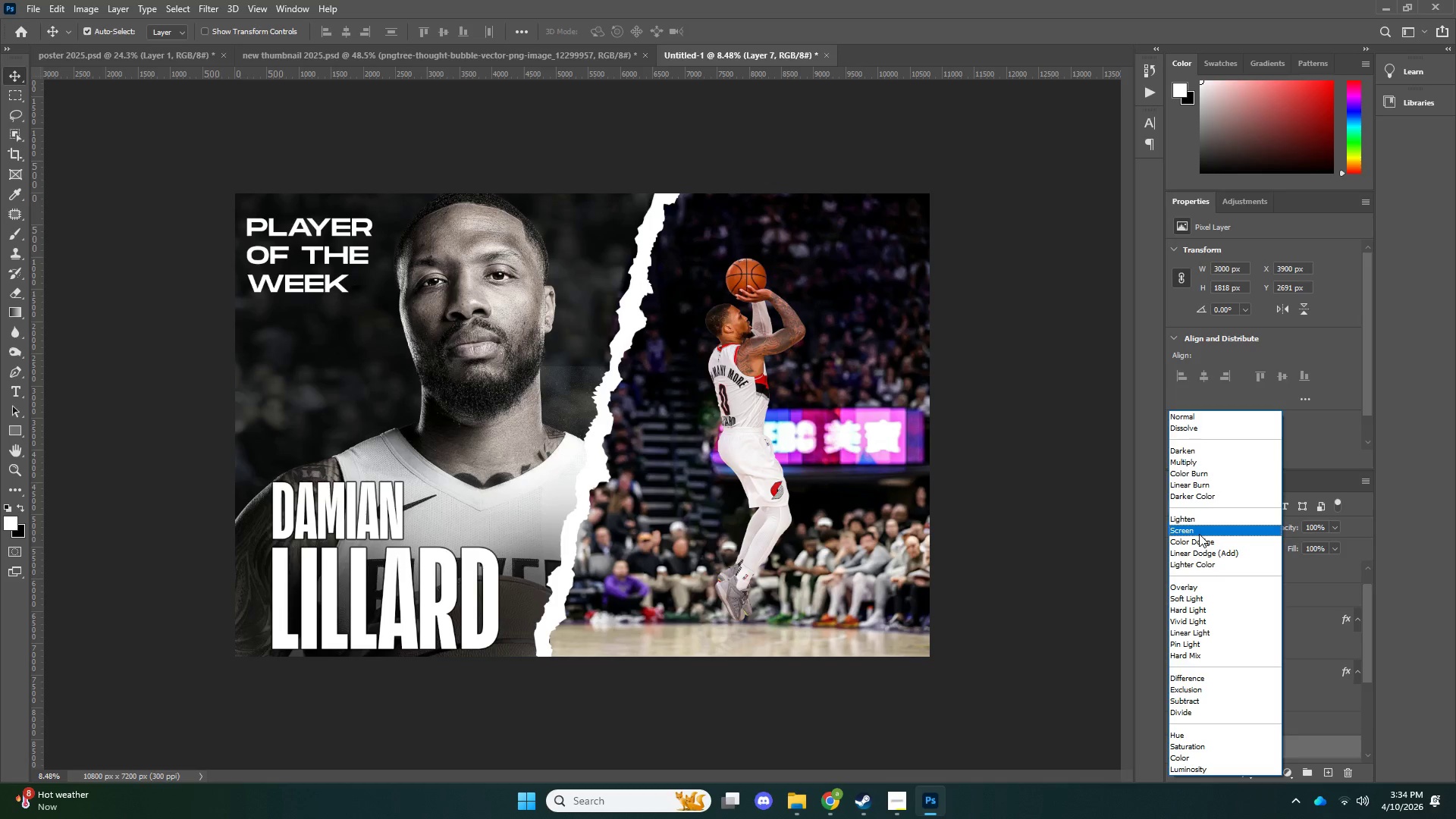 
left_click([1199, 534])
 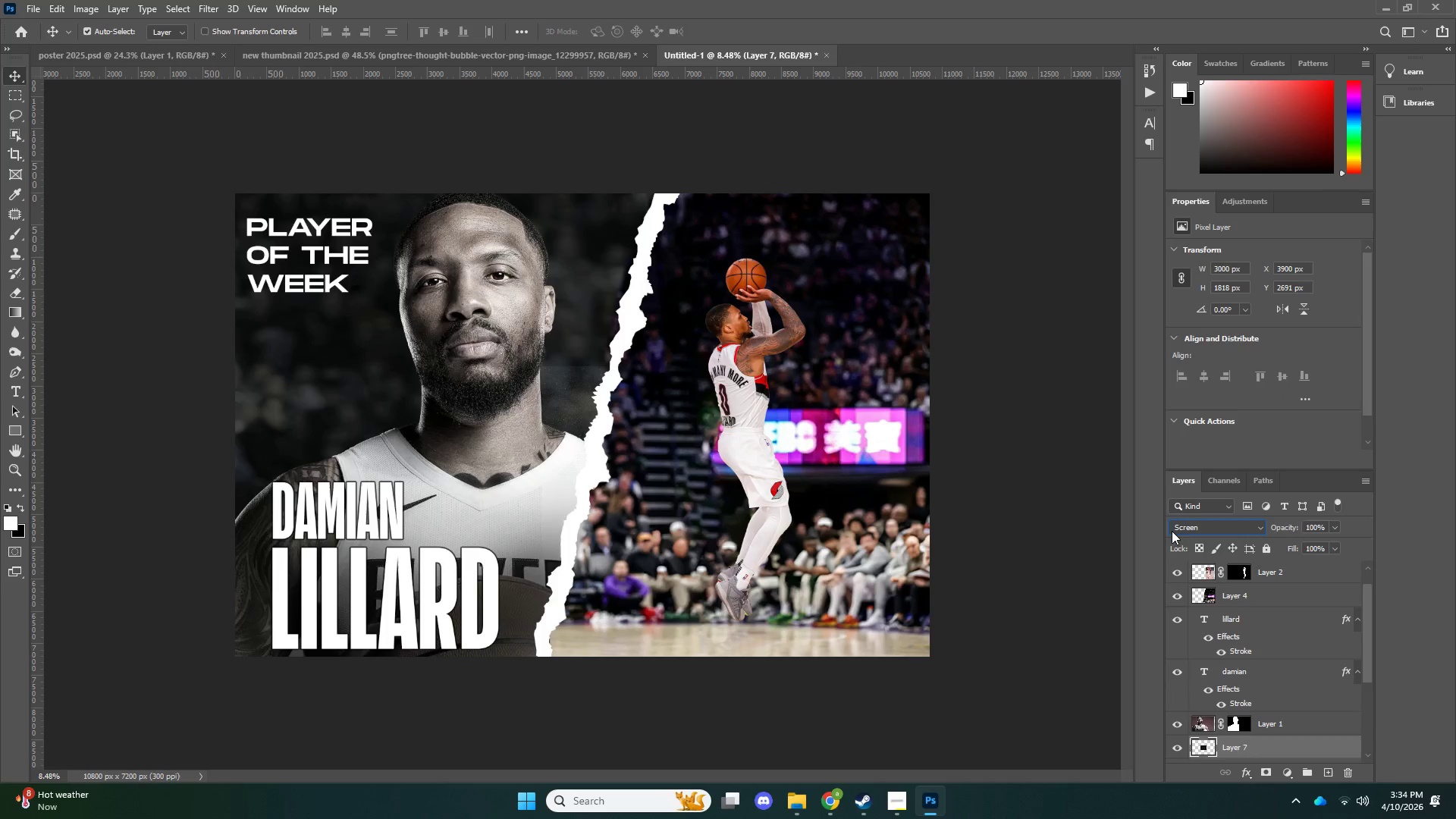 
key(Control+ControlLeft)
 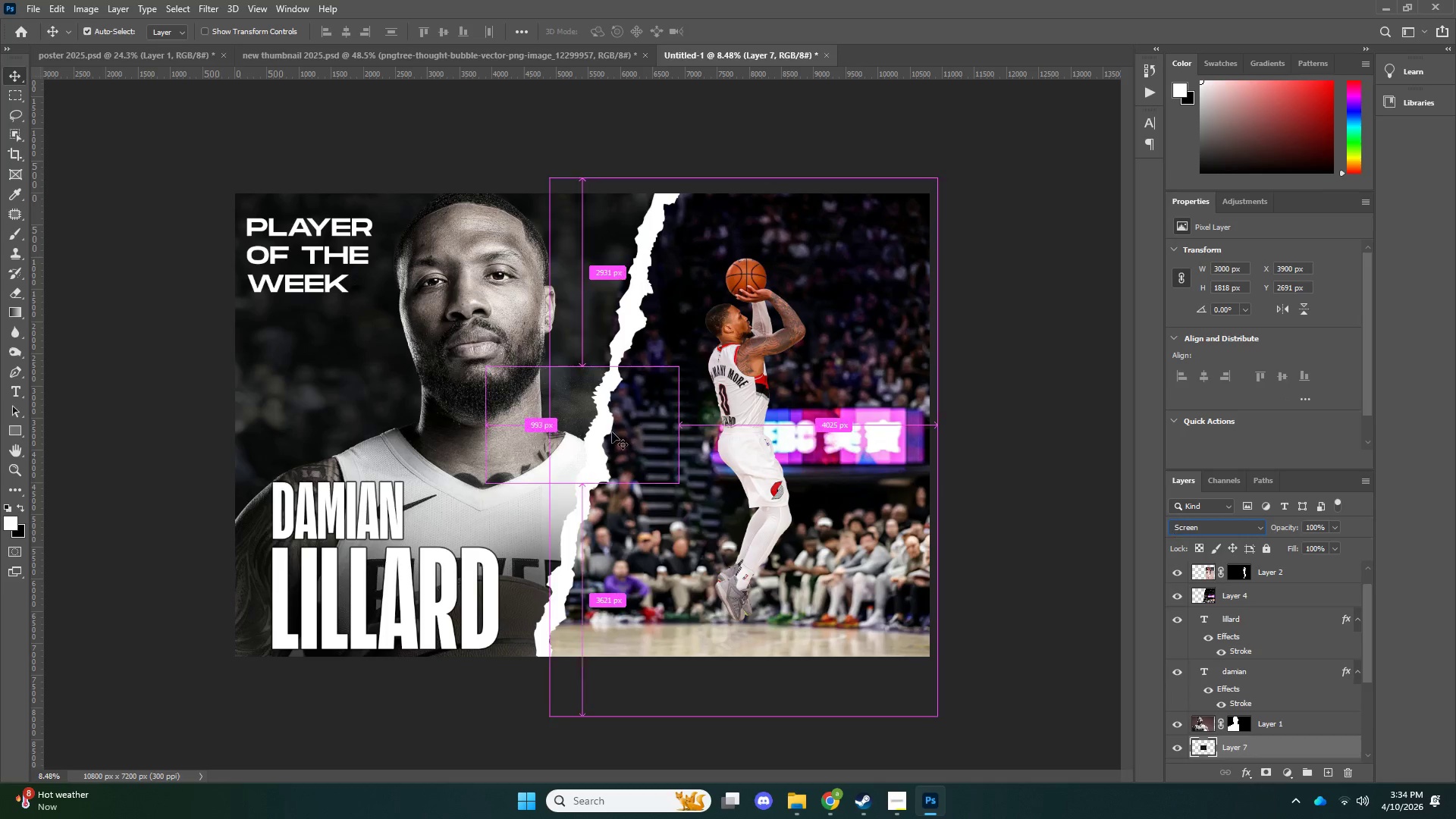 
key(Control+T)
 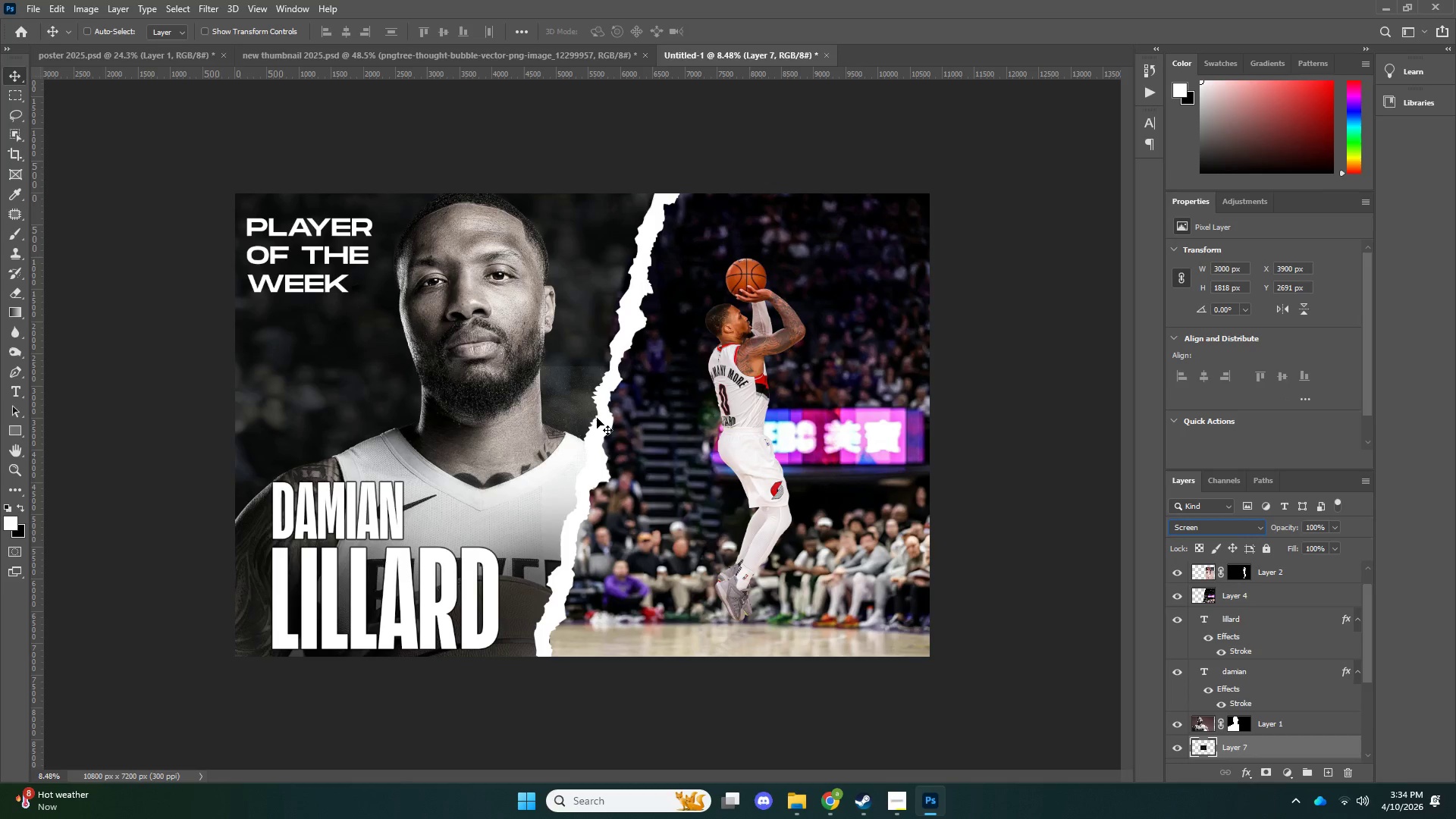 
key(Control+ControlLeft)
 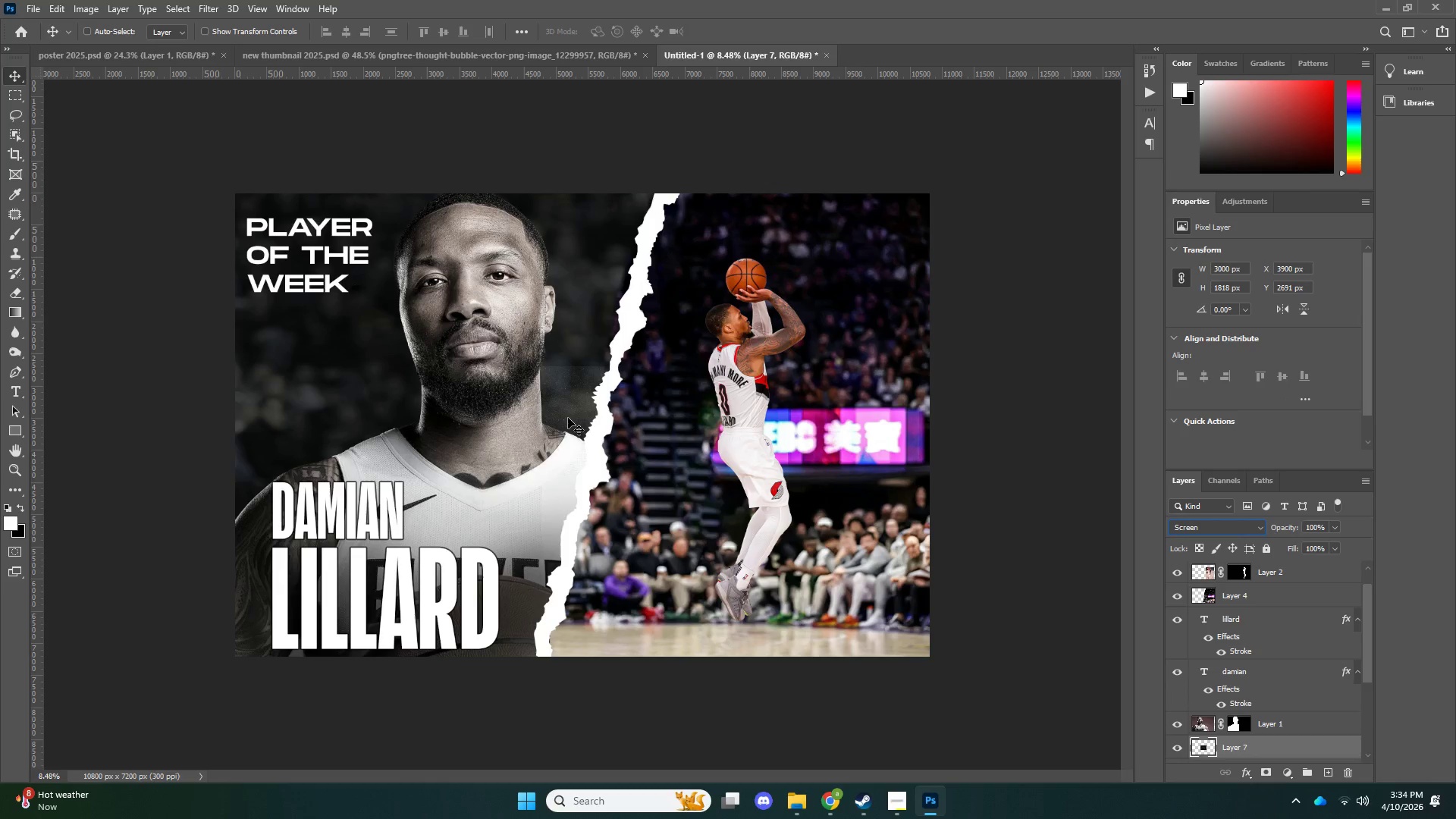 
key(Control+T)
 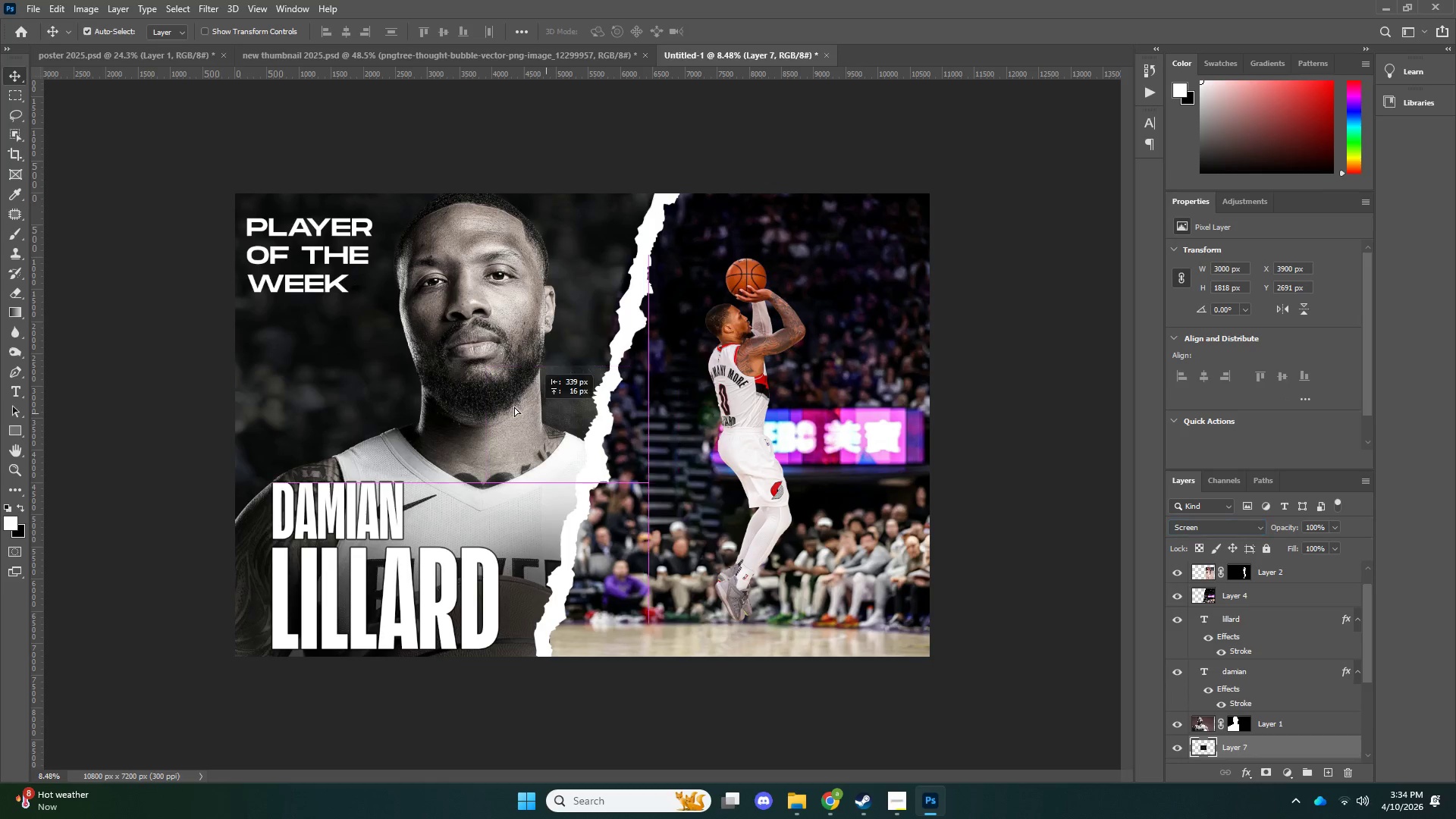 
left_click_drag(start_coordinate=[563, 416], to_coordinate=[428, 392])
 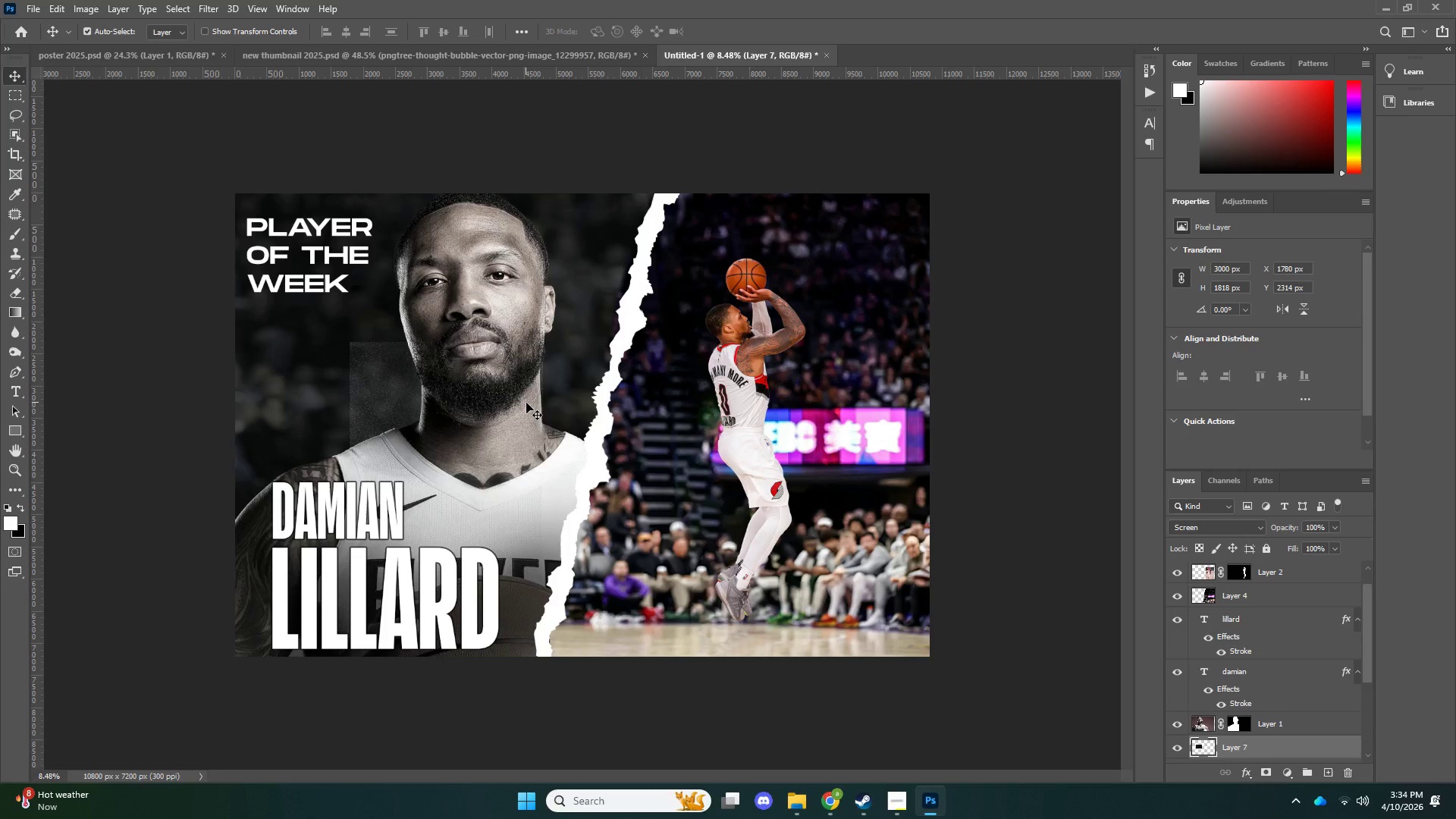 
key(Control+ControlLeft)
 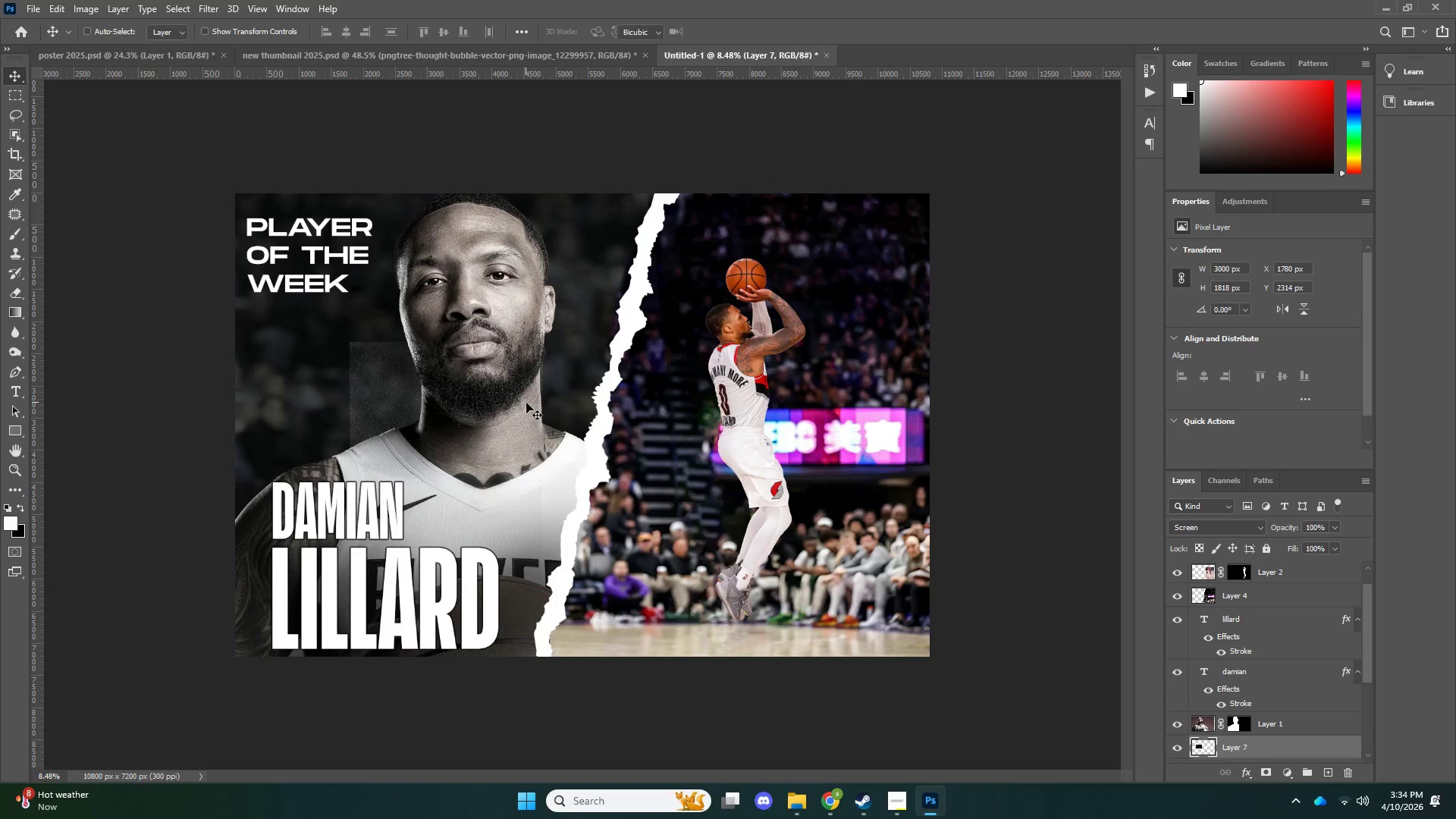 
key(Control+T)
 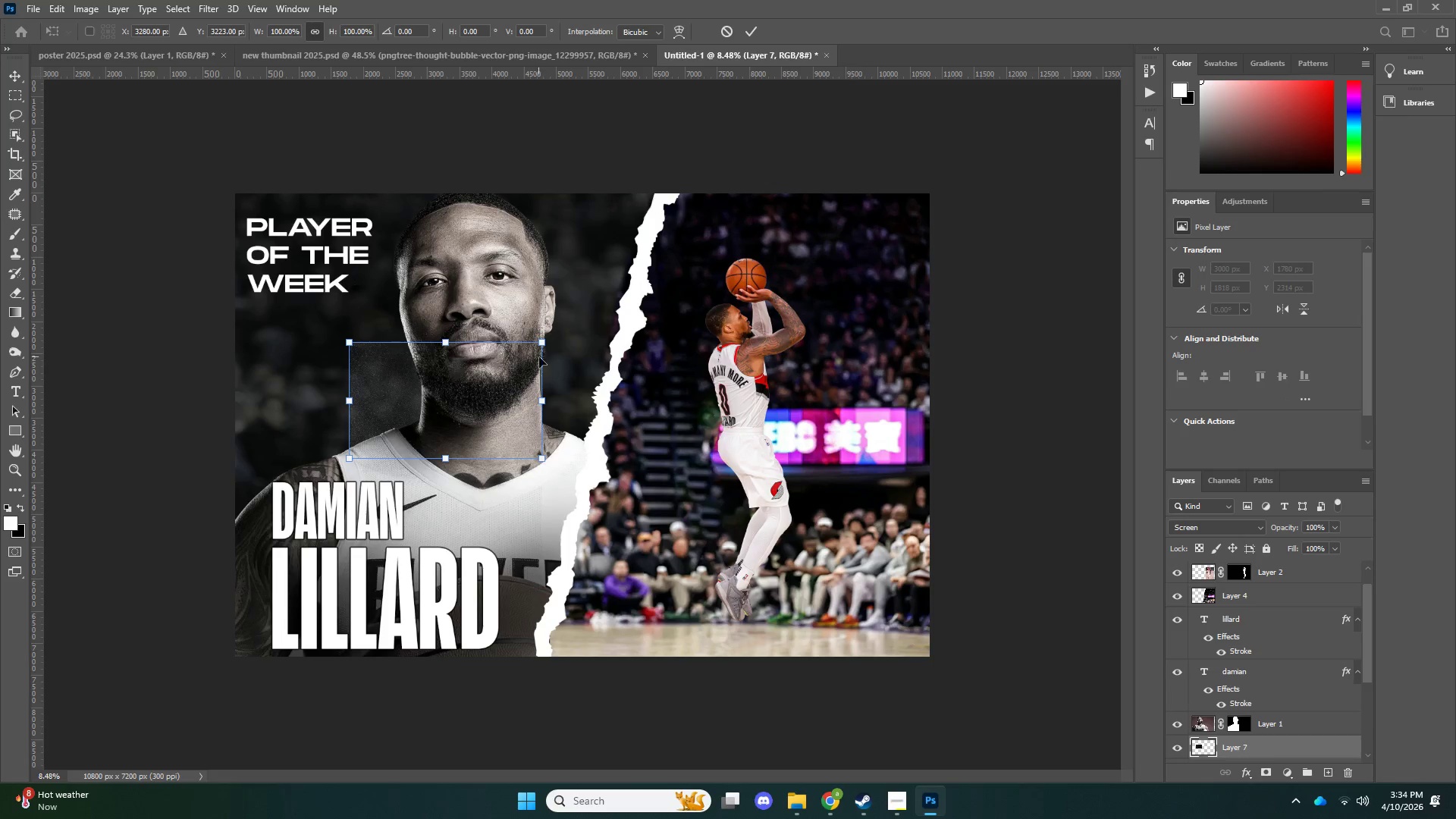 
hold_key(key=AltLeft, duration=2.72)
left_click_drag(start_coordinate=[542, 348], to_coordinate=[794, 144])
 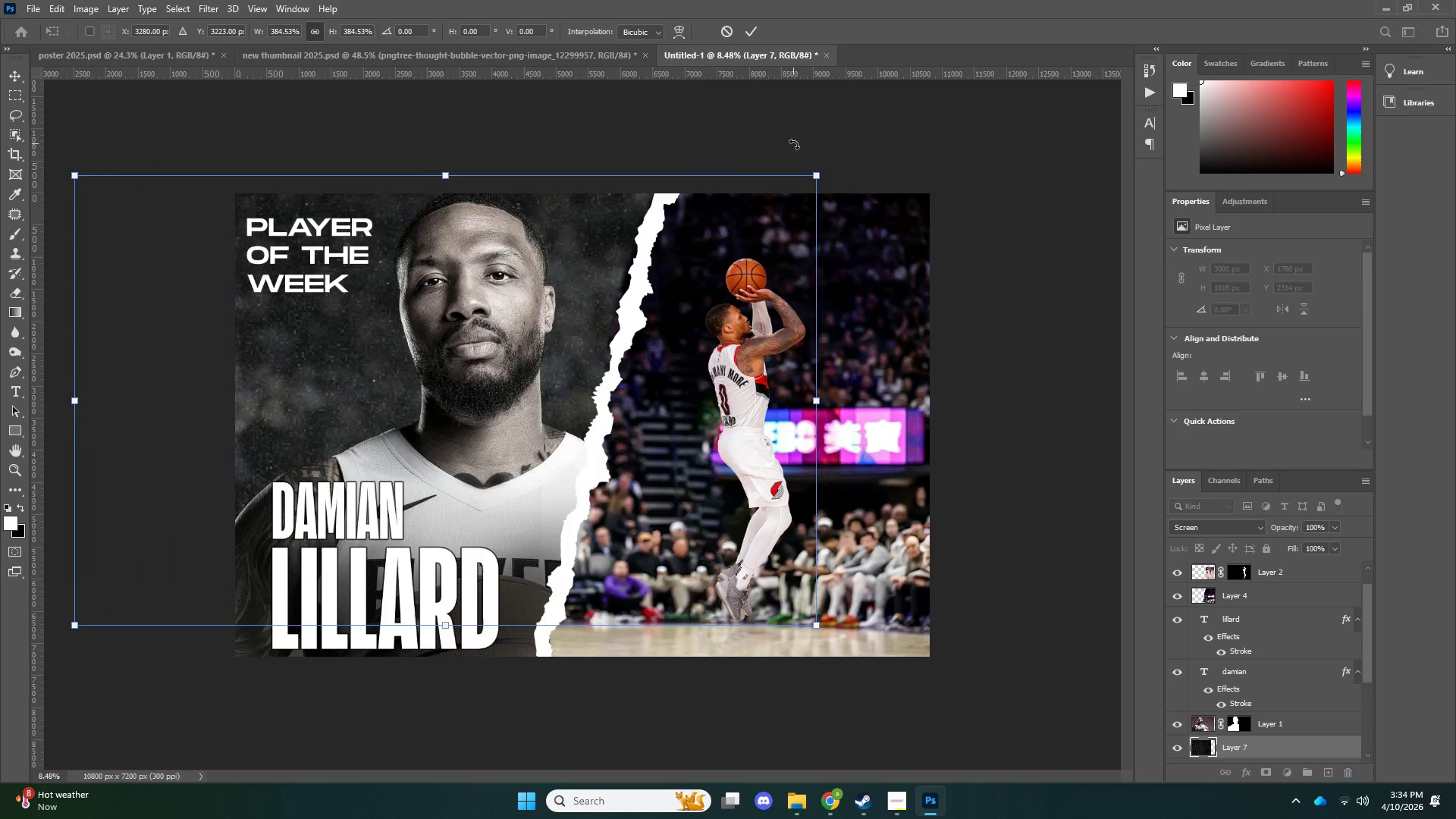 
key(NumpadEnter)
 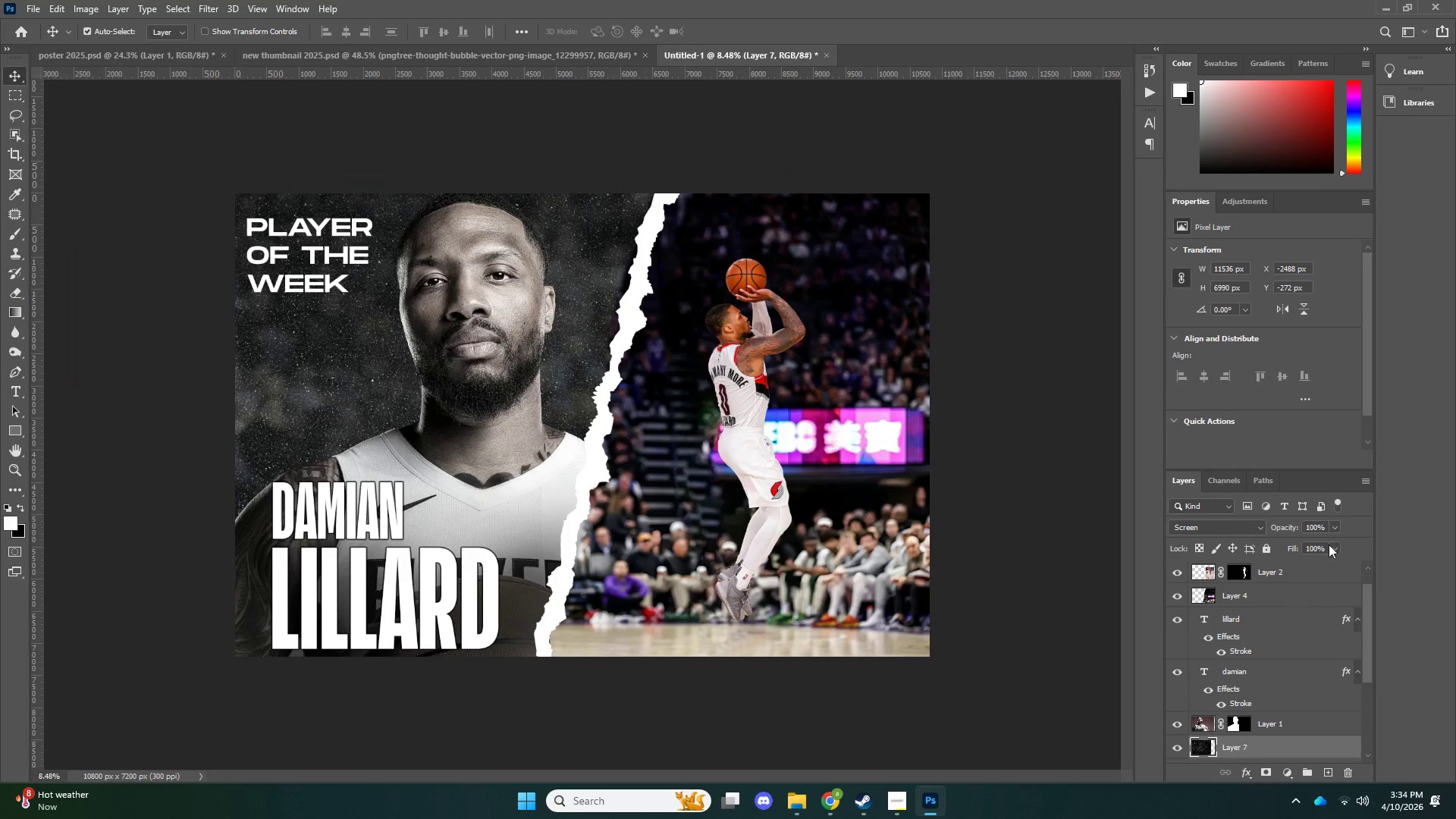 
double_click([1266, 559])
 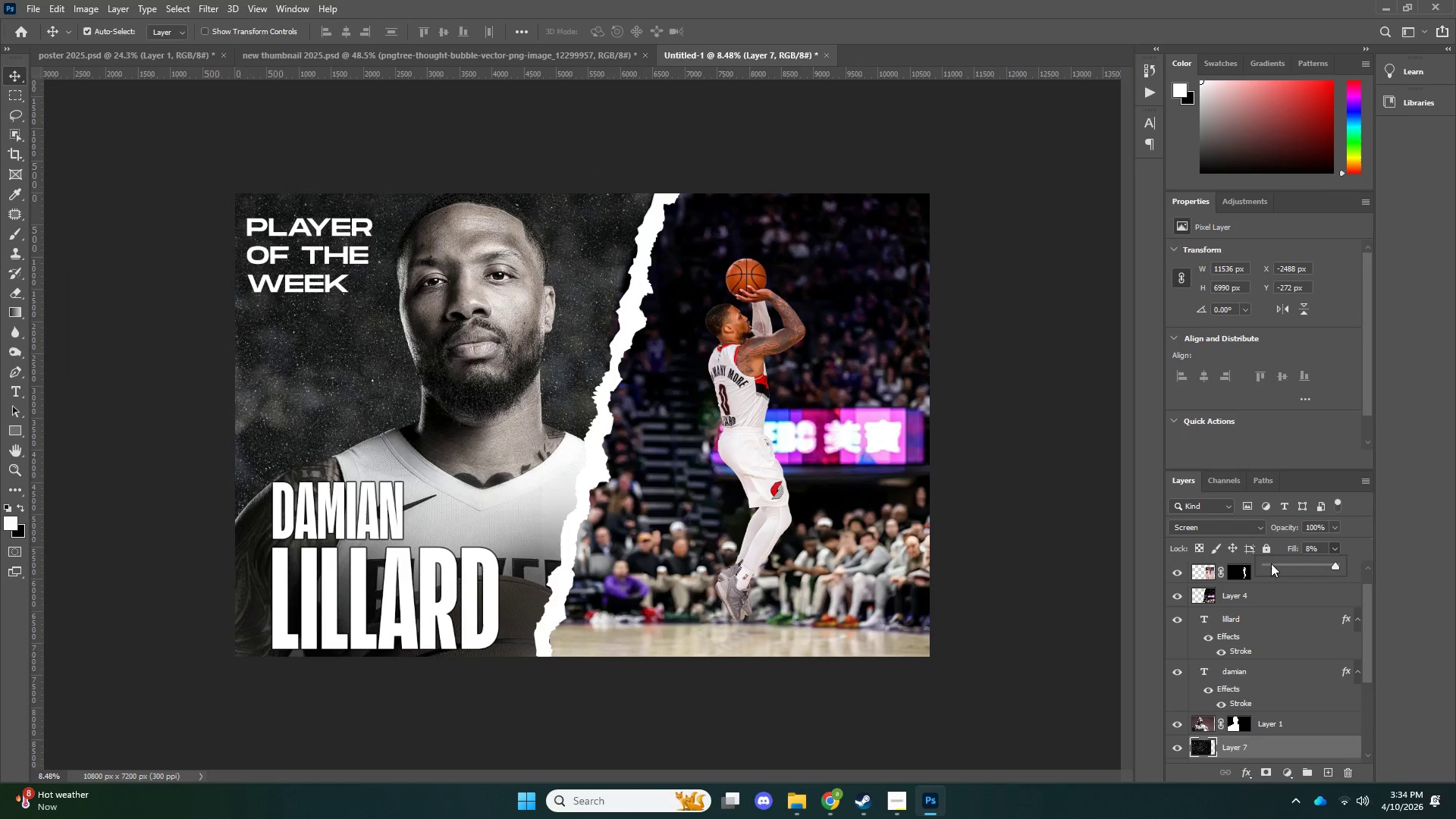 
triple_click([1271, 563])
 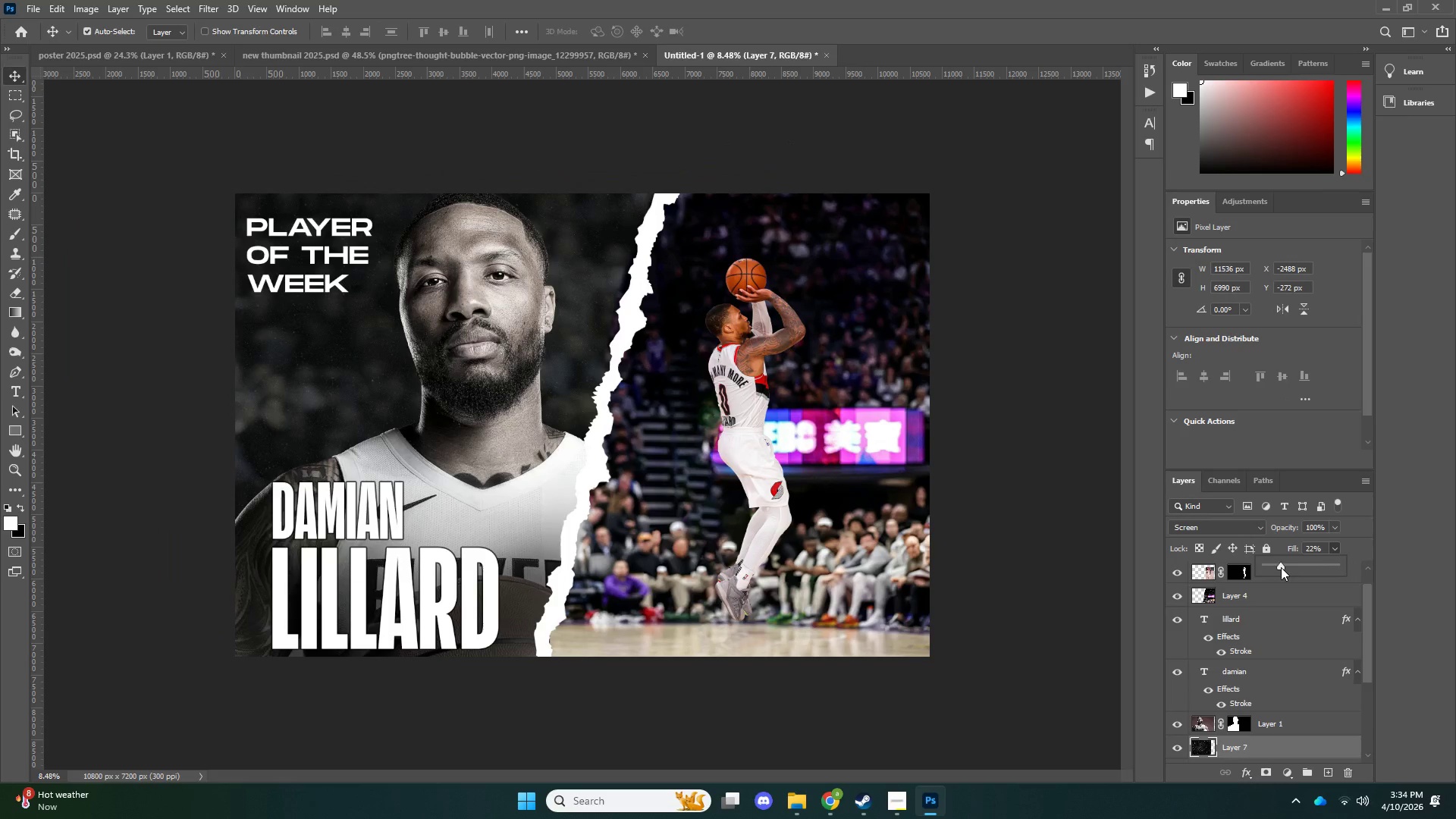 
left_click_drag(start_coordinate=[1283, 567], to_coordinate=[1287, 567])
 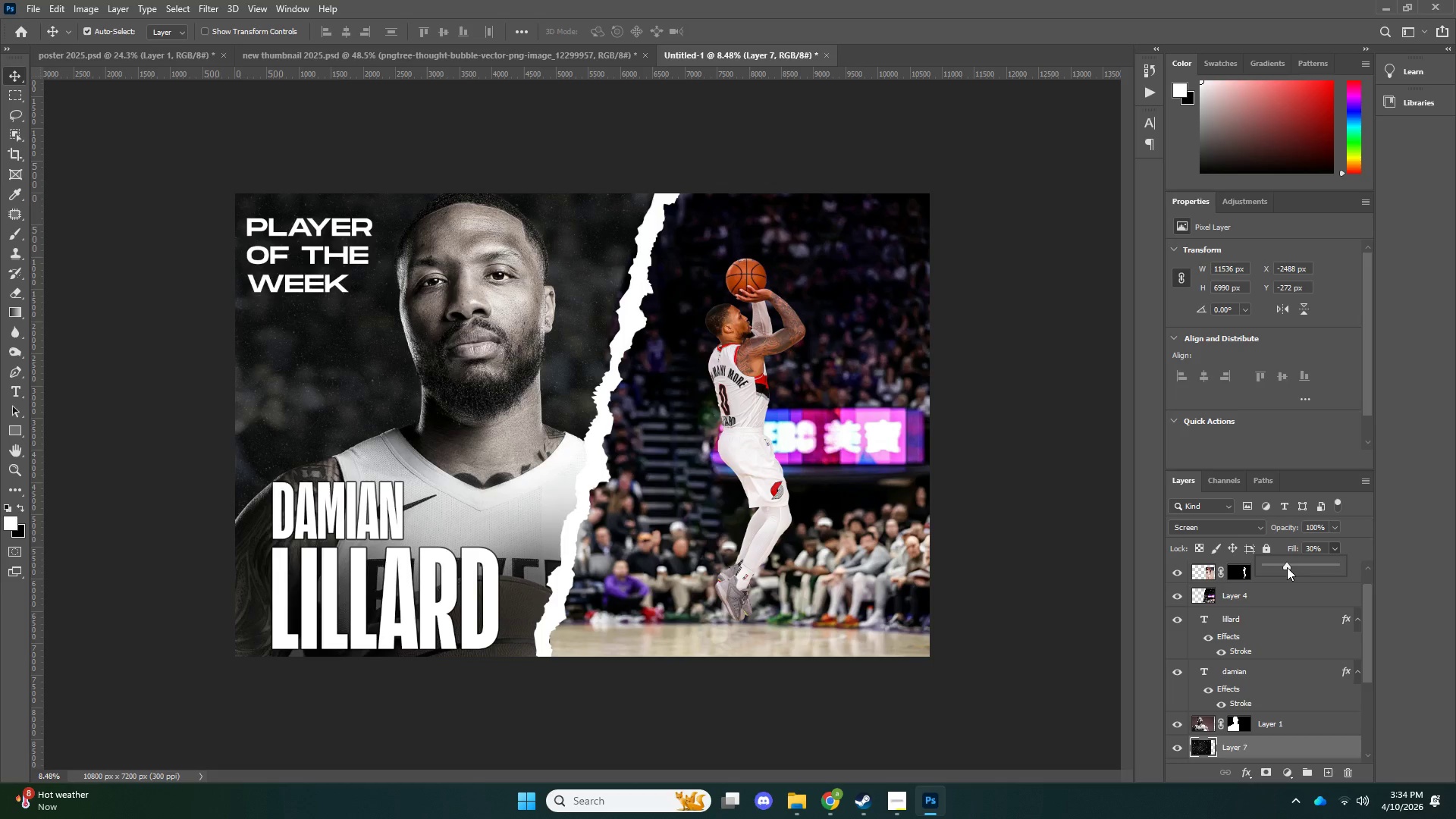 
left_click([1288, 567])
 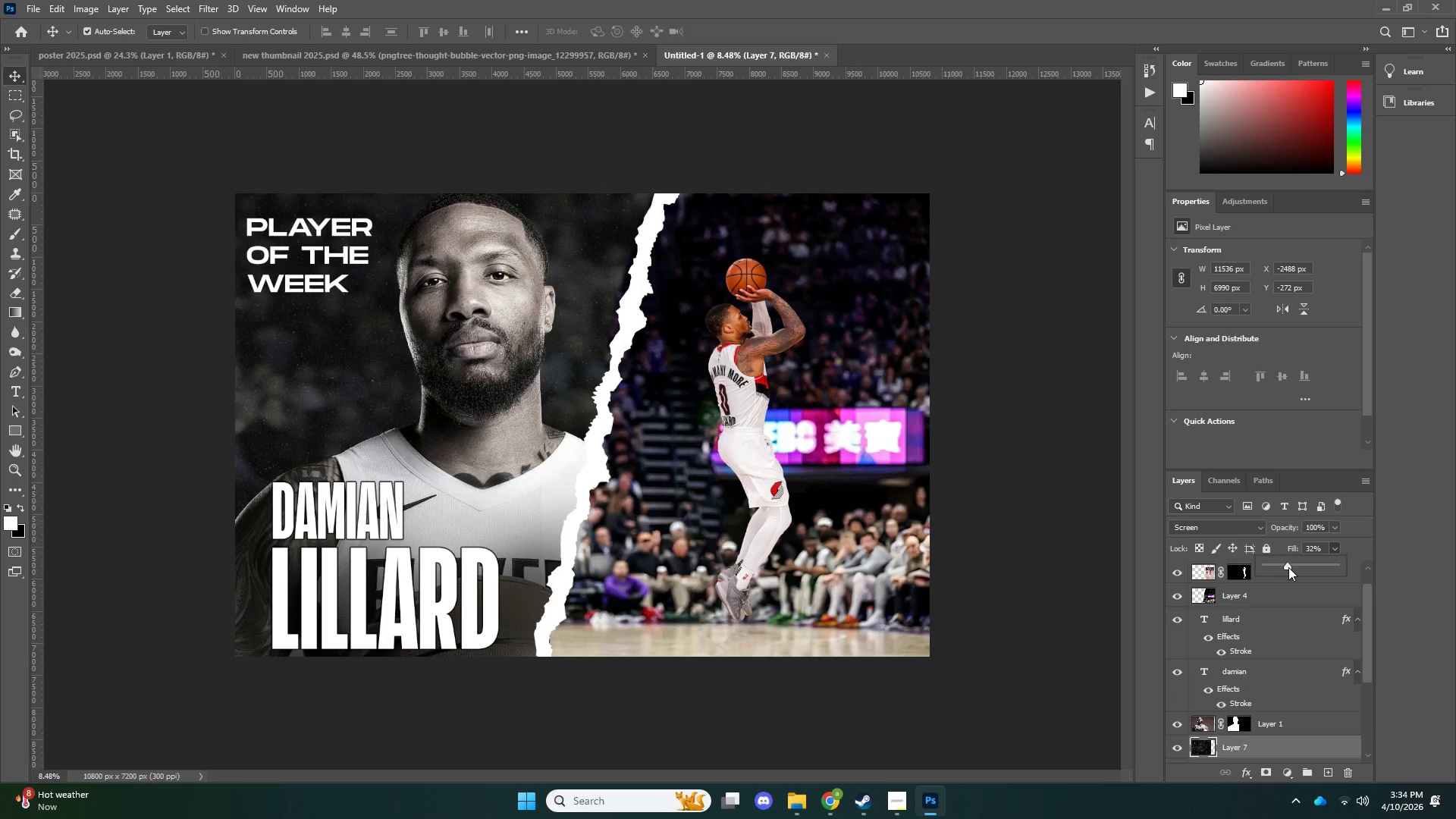 
left_click([1290, 567])
 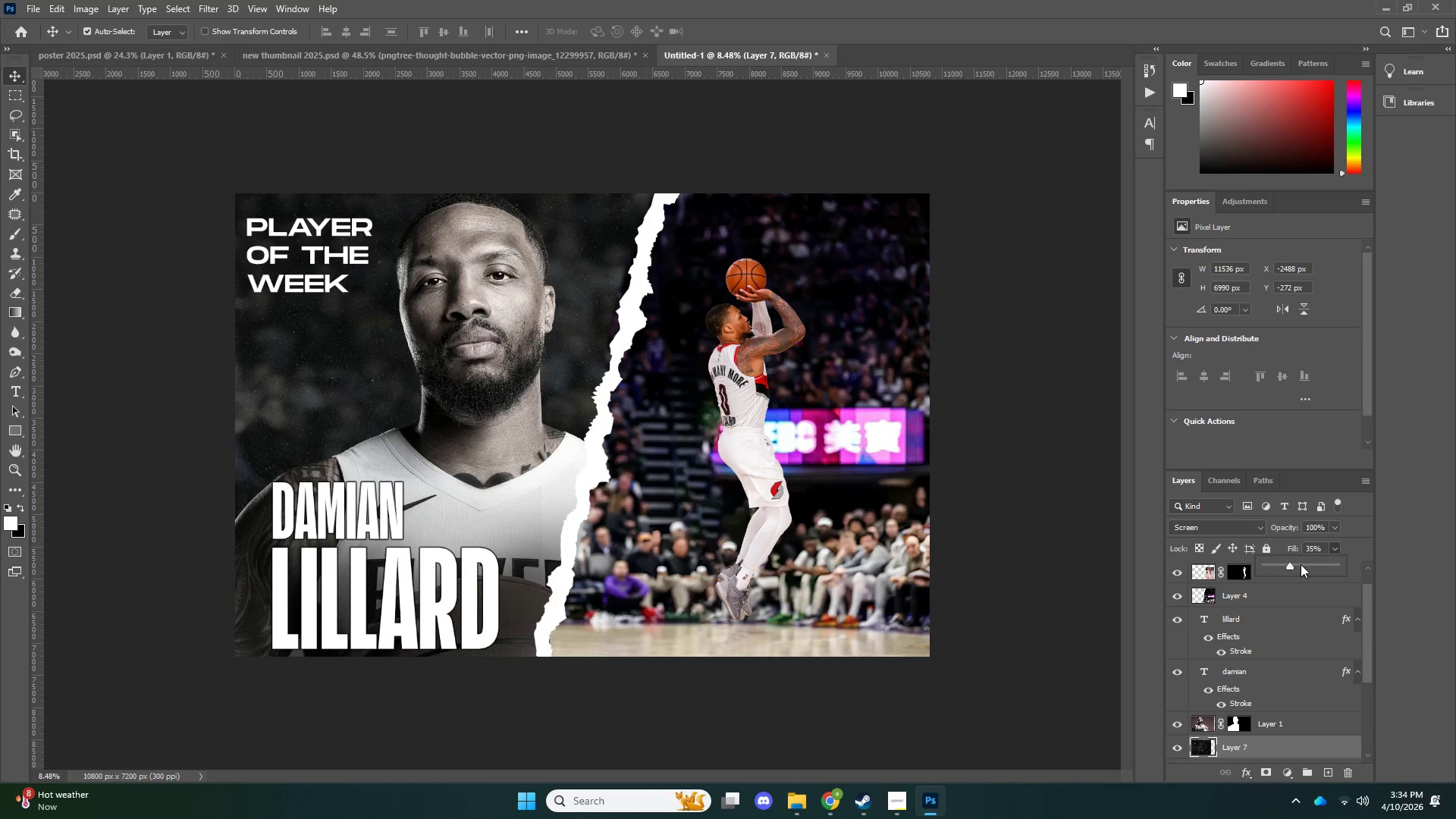 
double_click([1301, 564])
 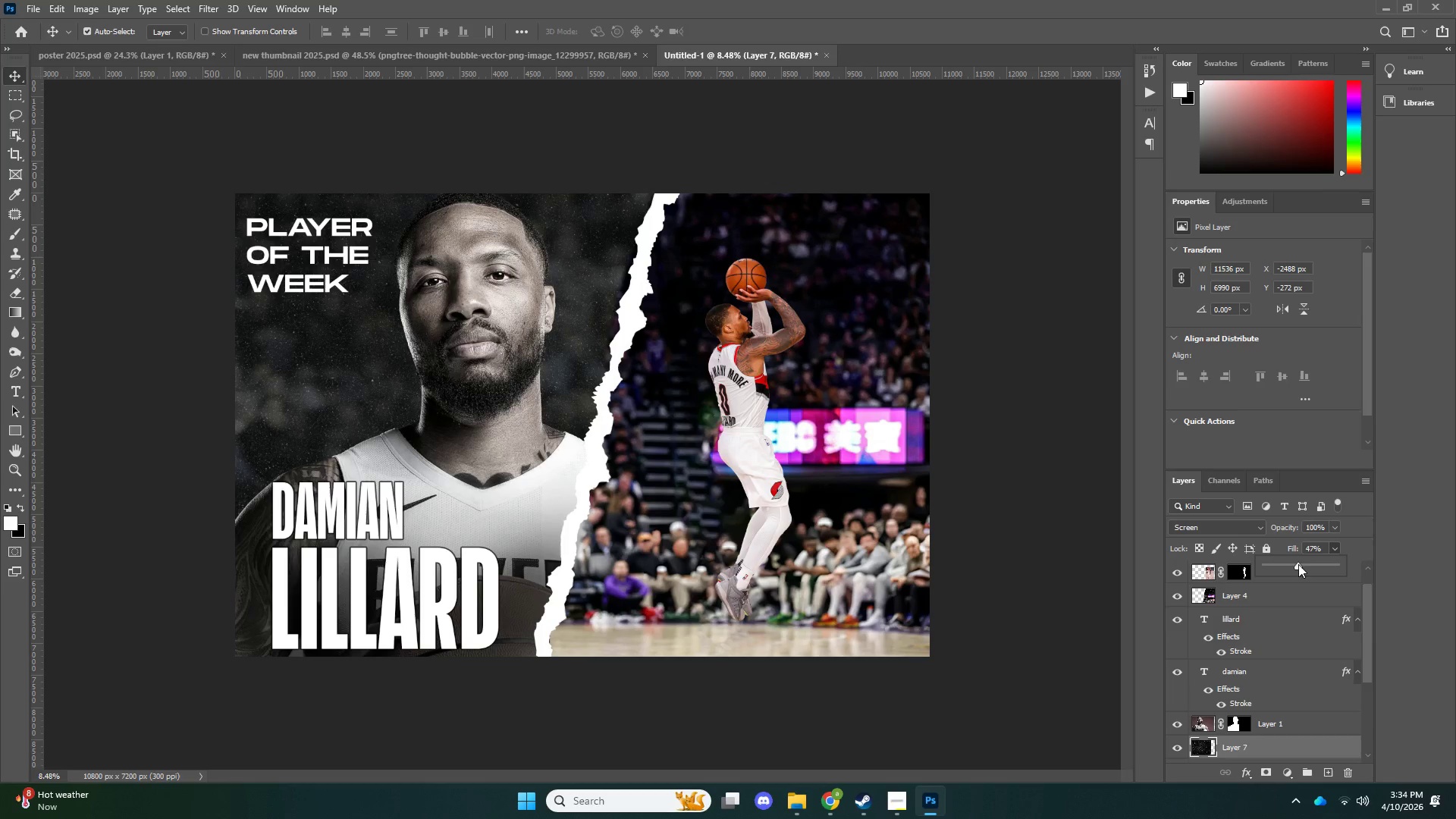 
left_click_drag(start_coordinate=[1298, 564], to_coordinate=[1293, 564])
 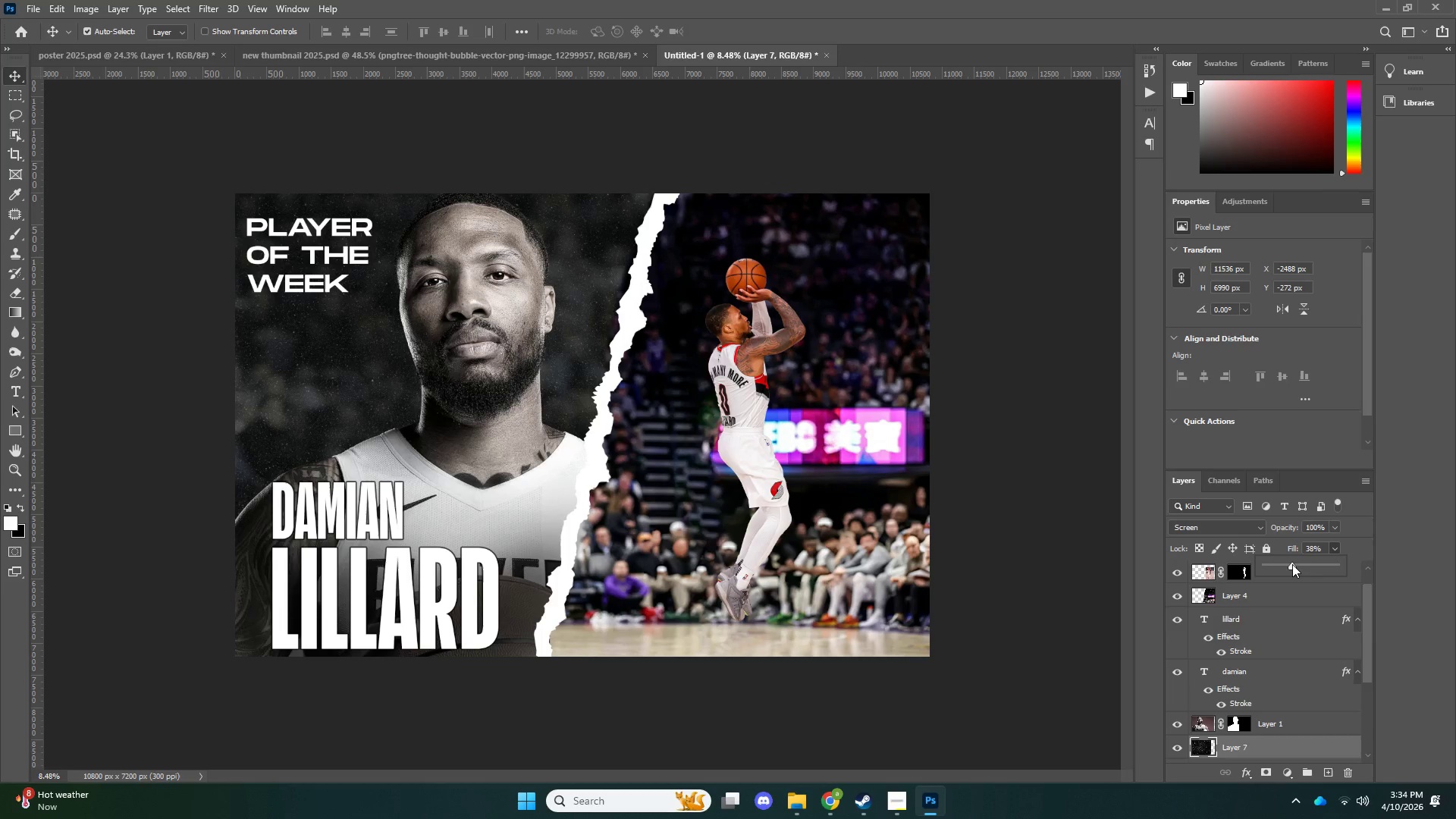 
triple_click([1292, 564])
 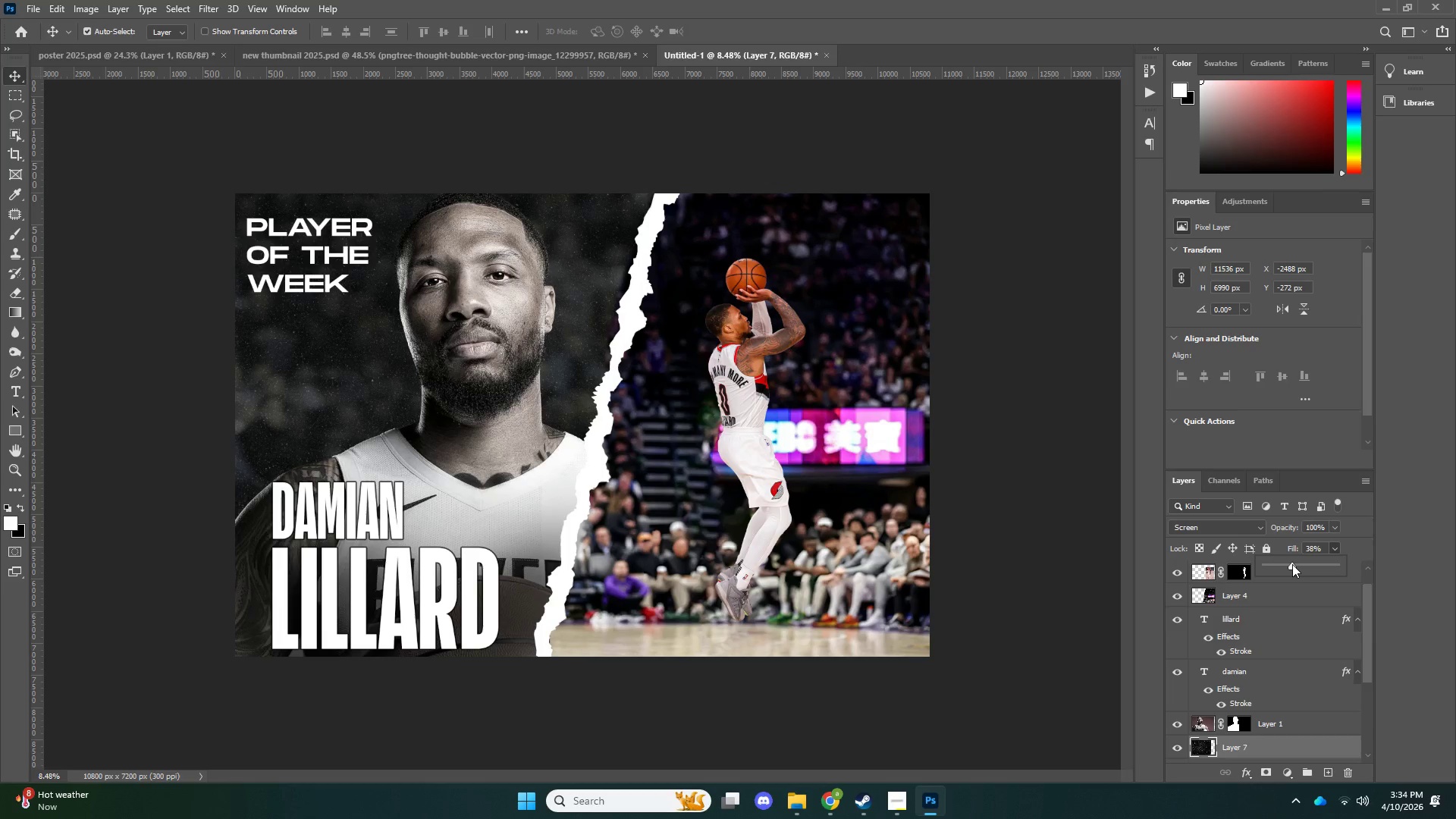 
left_click([1292, 564])
 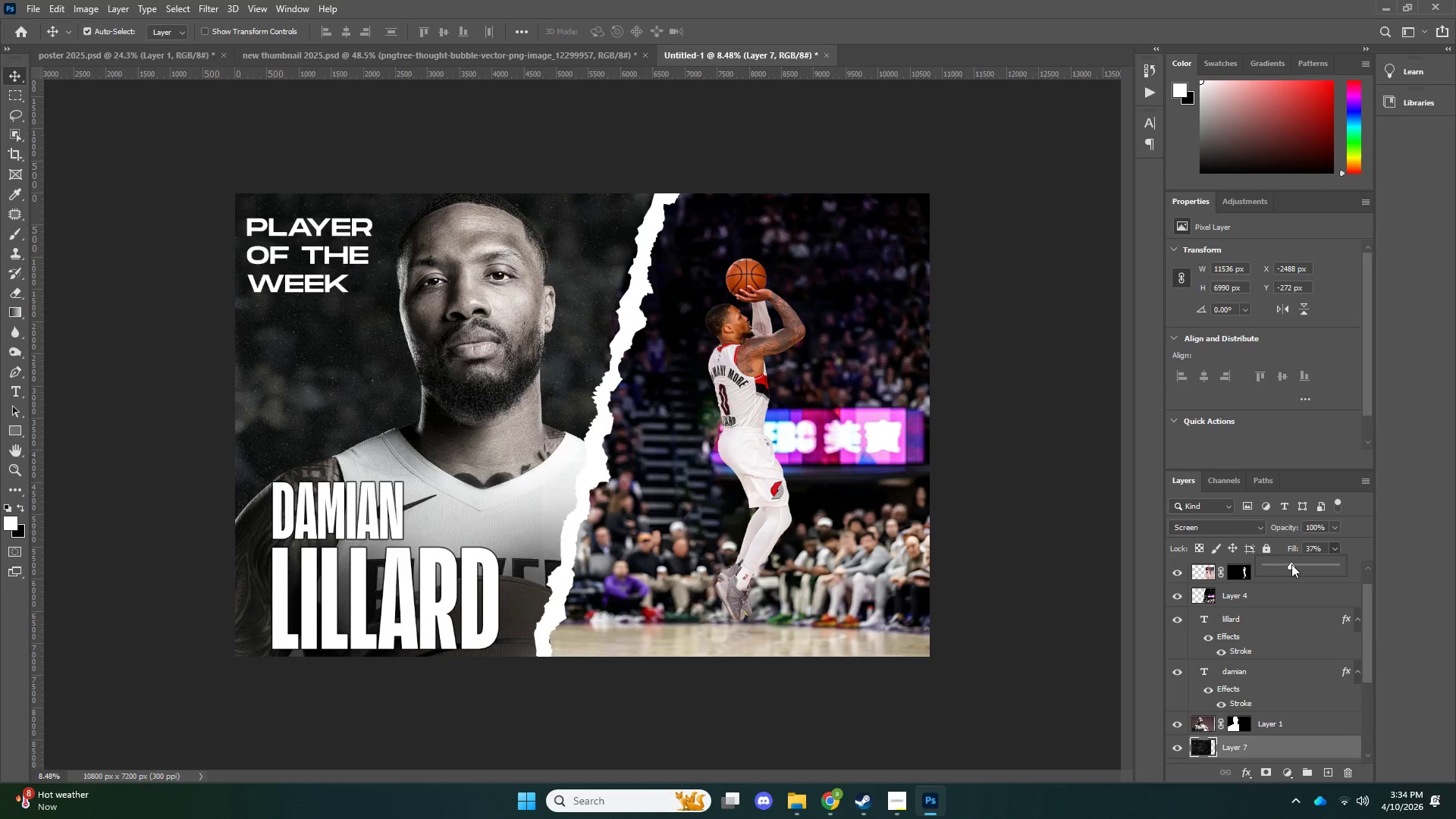 
key(Z)
 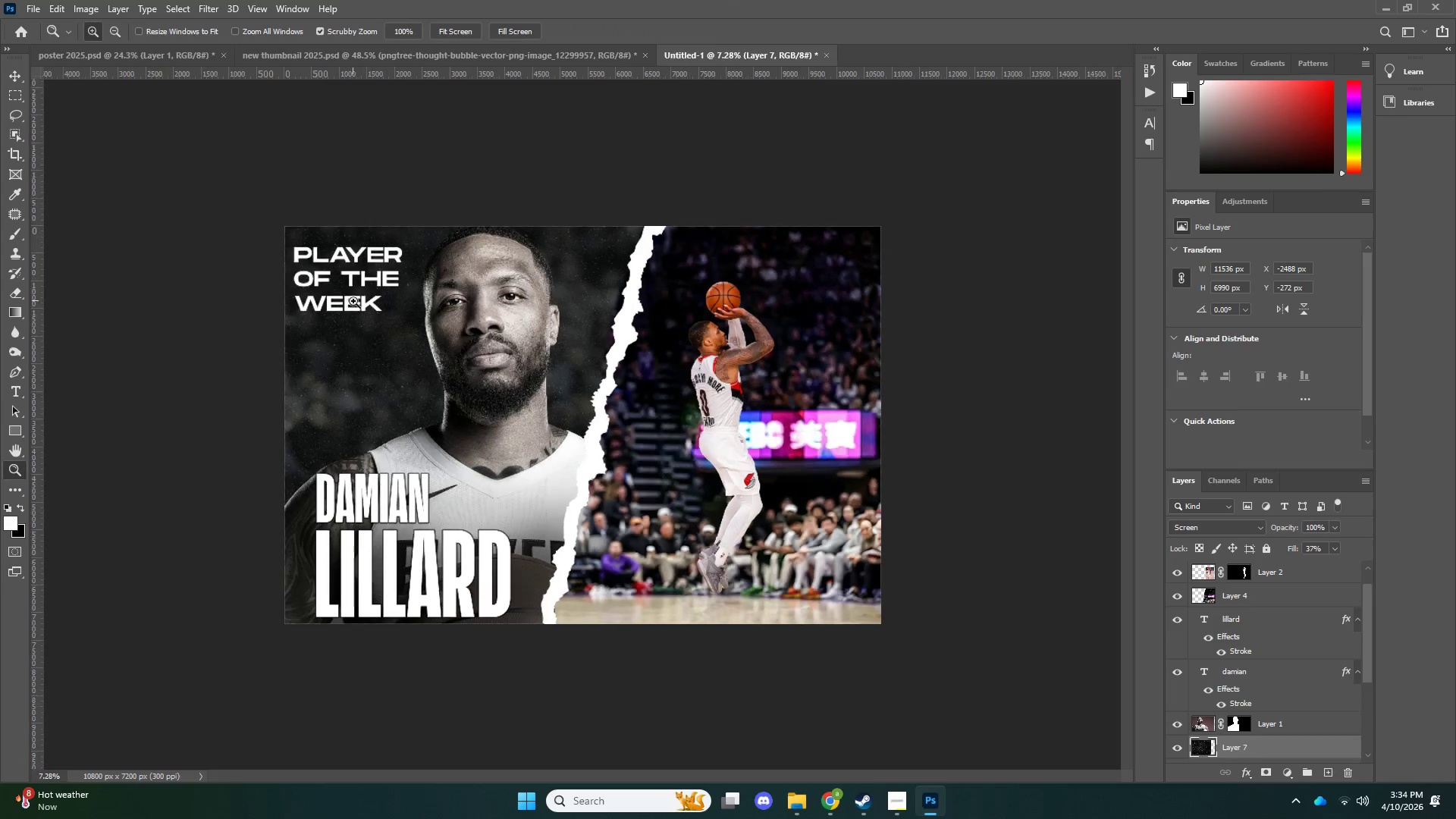 
left_click_drag(start_coordinate=[374, 297], to_coordinate=[353, 301])
 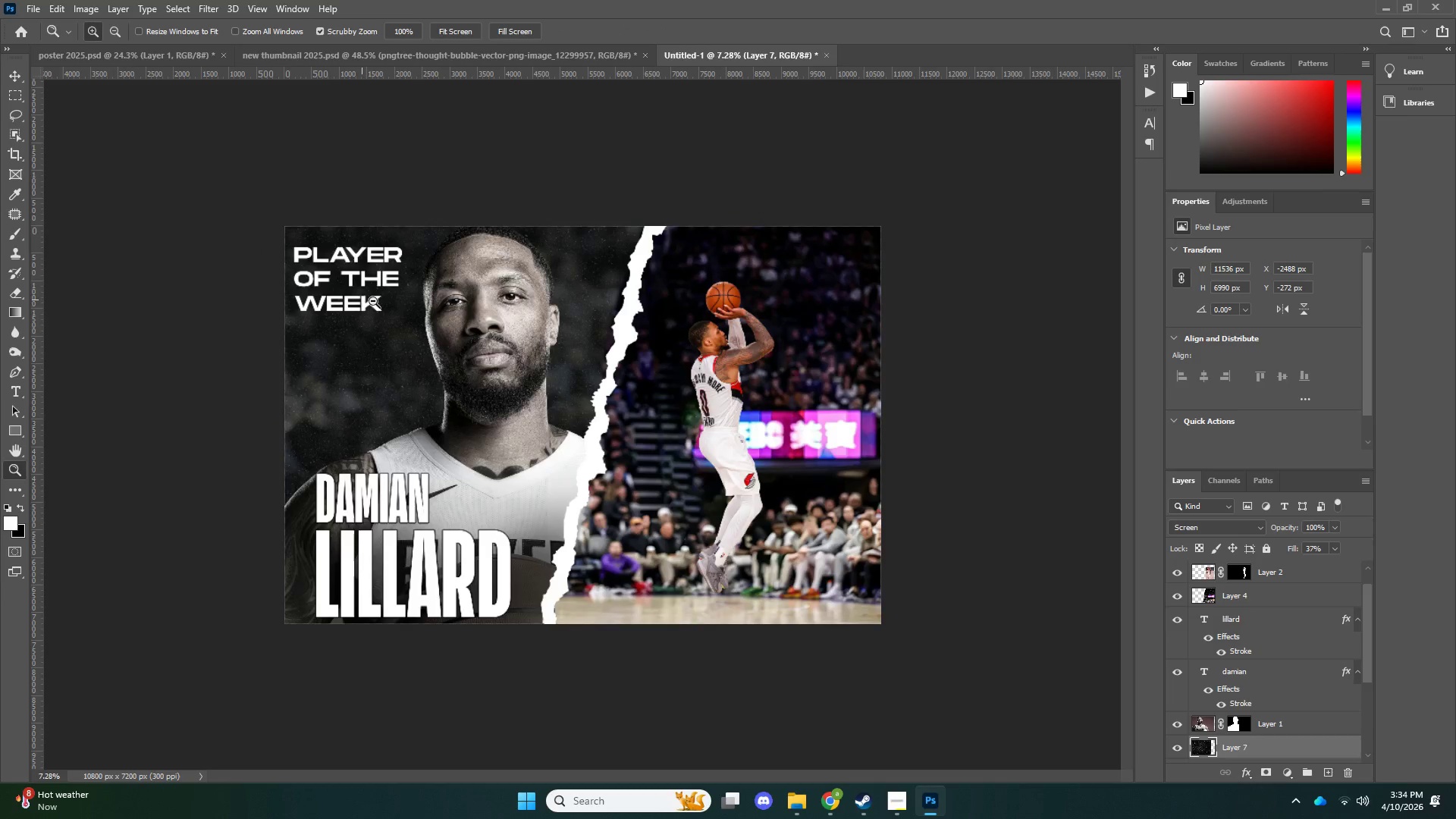 
left_click_drag(start_coordinate=[362, 300], to_coordinate=[381, 302])
 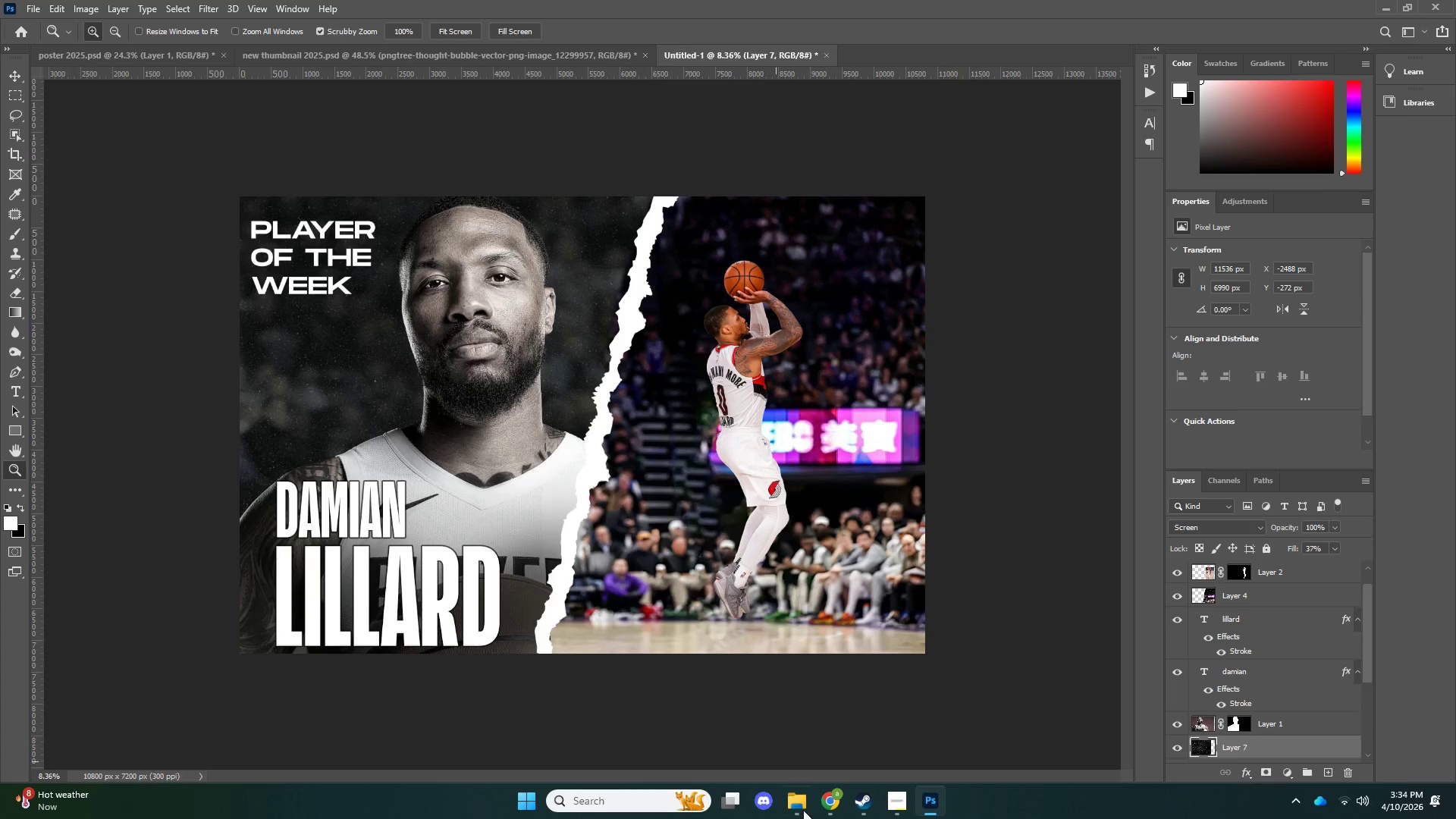 
left_click([794, 808])
 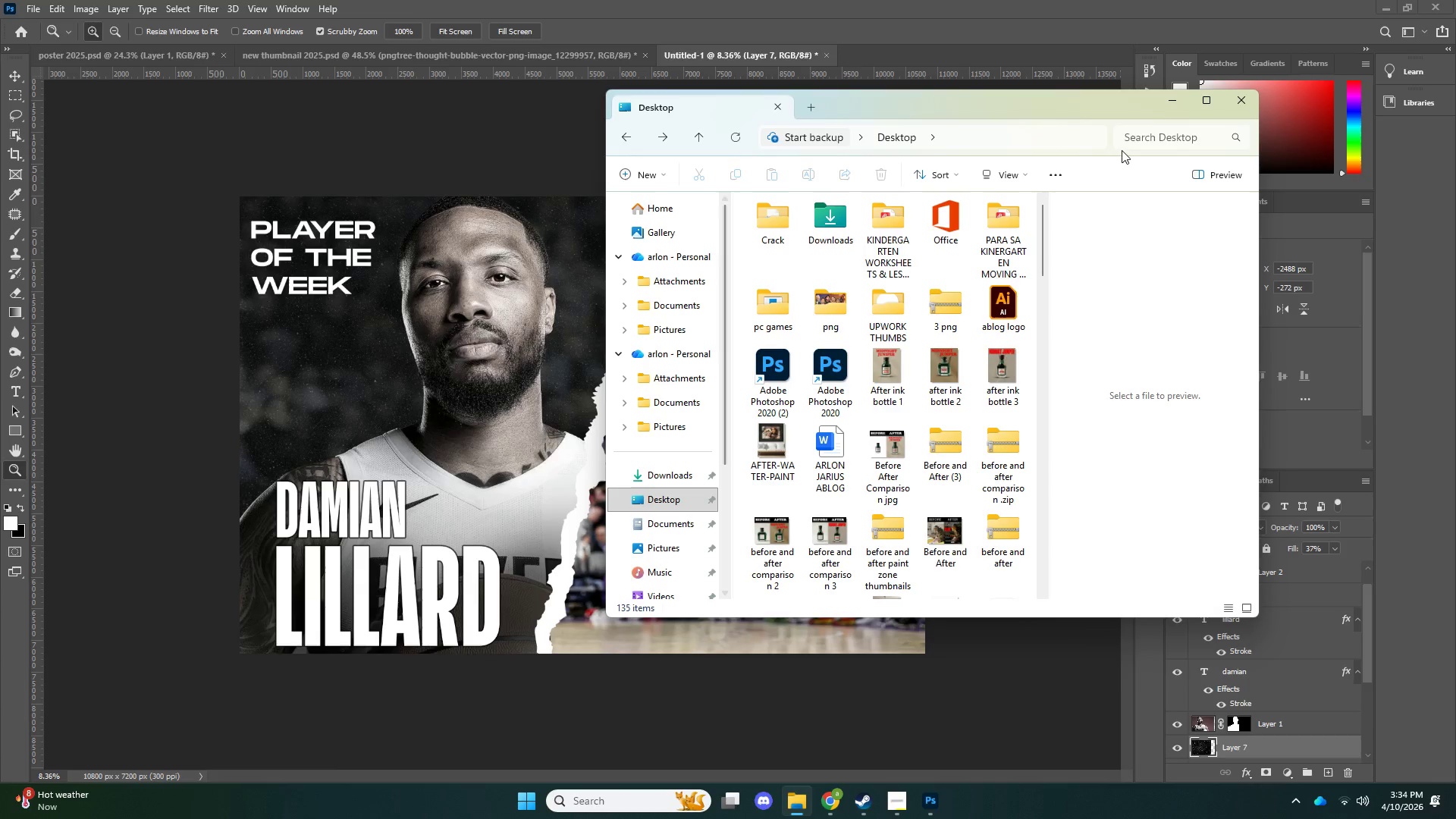 
left_click([1131, 136])
 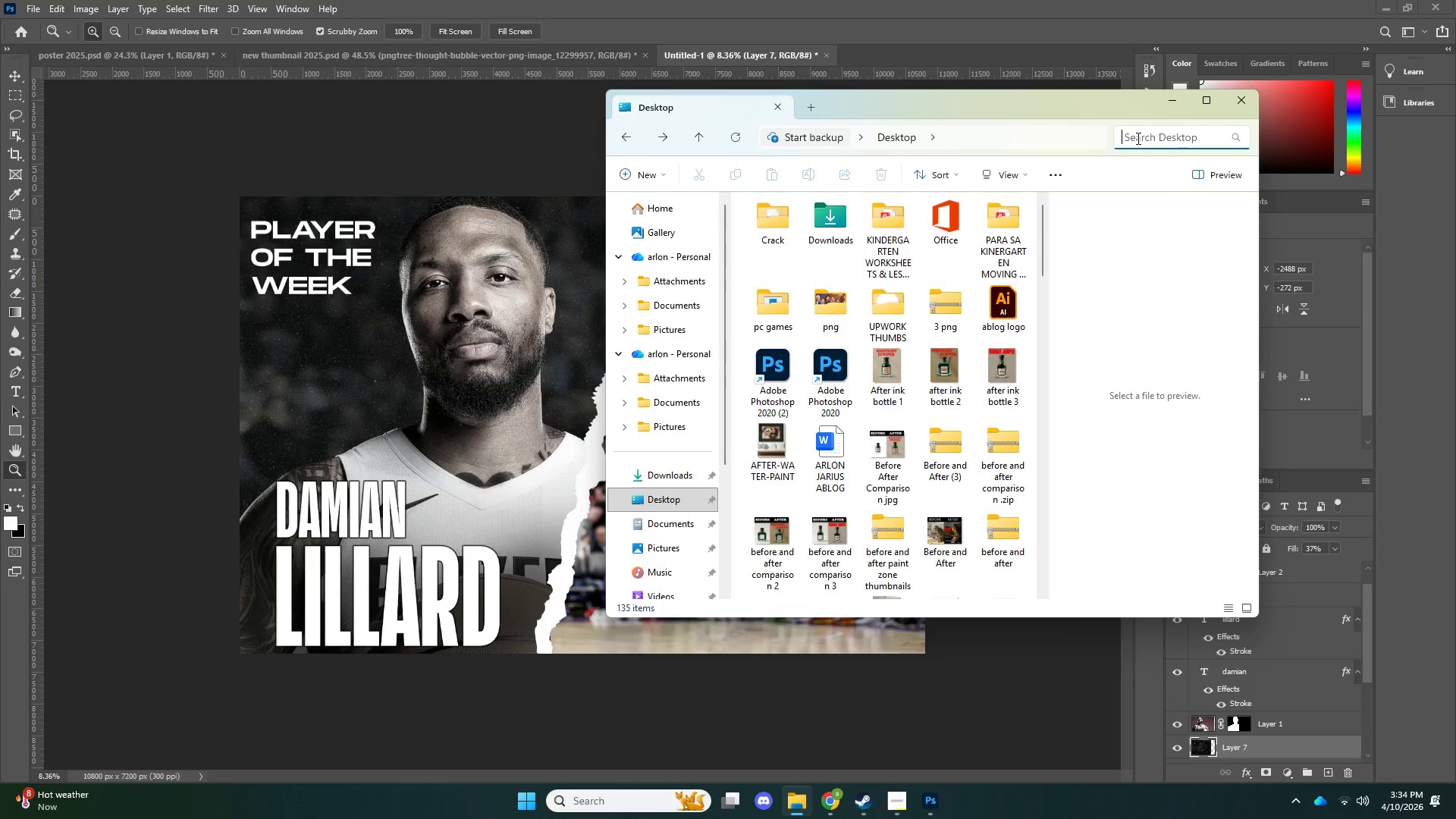 
type(port)
 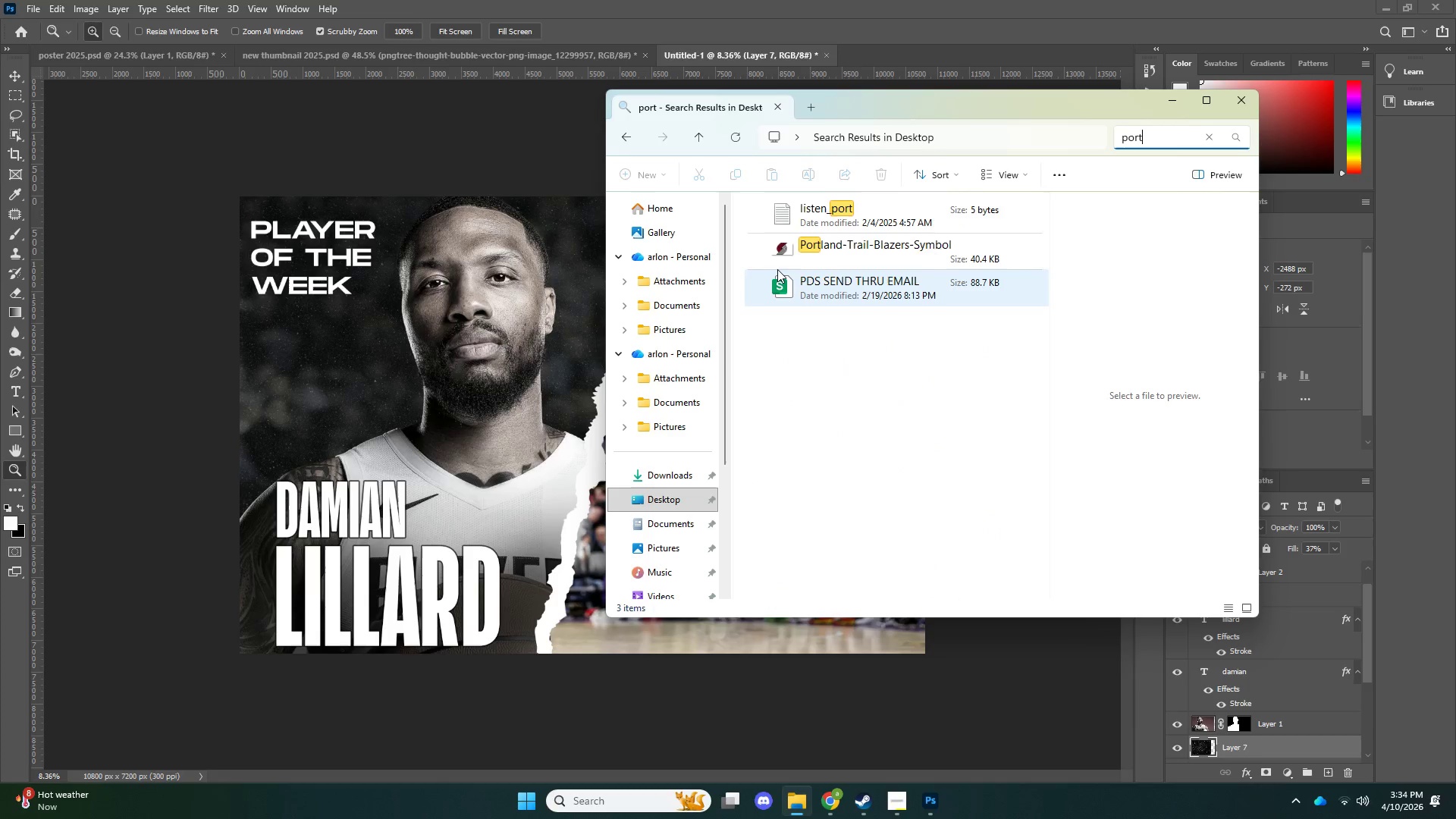 
left_click_drag(start_coordinate=[788, 244], to_coordinate=[363, 322])
 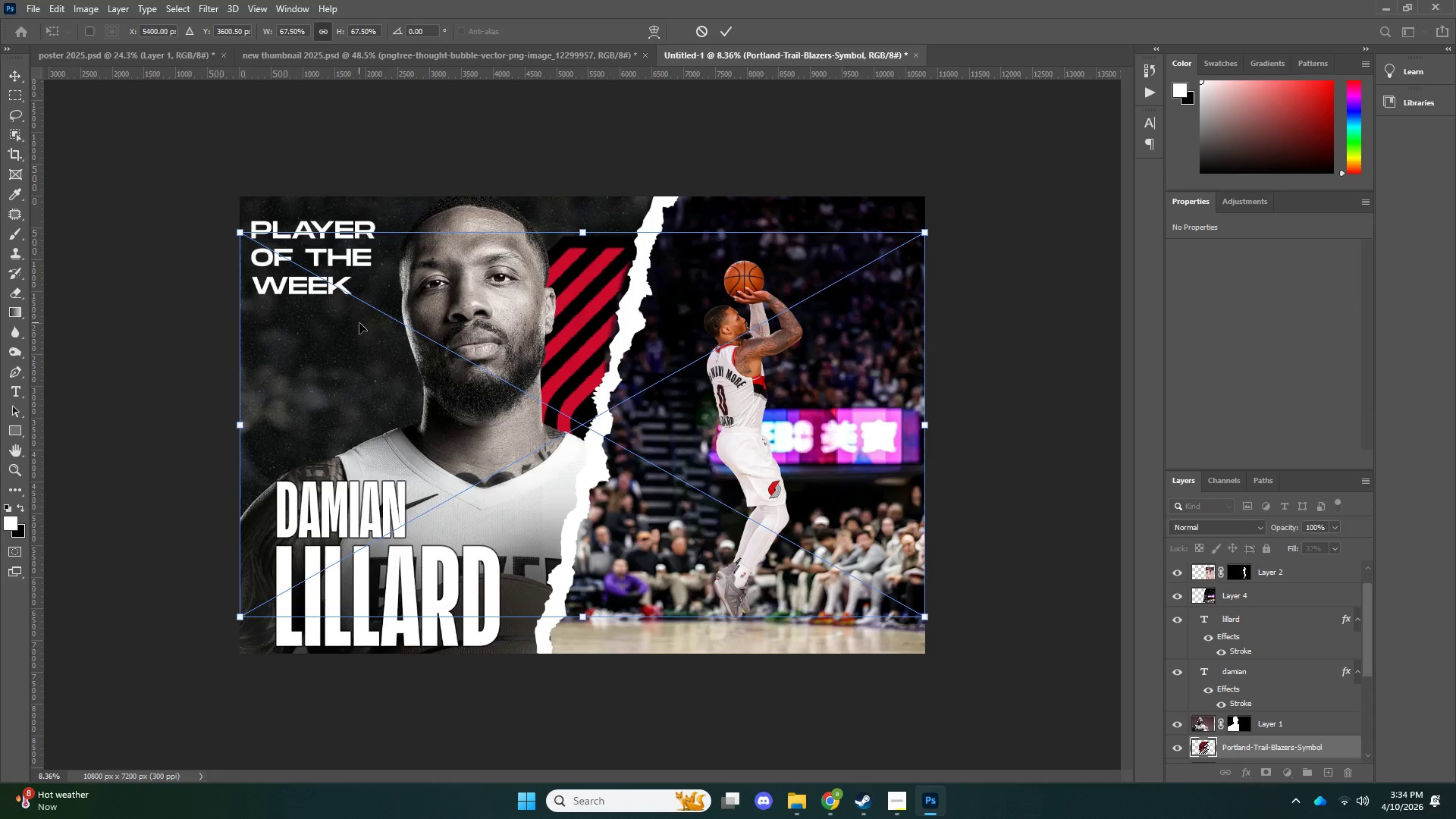 
key(NumpadEnter)
 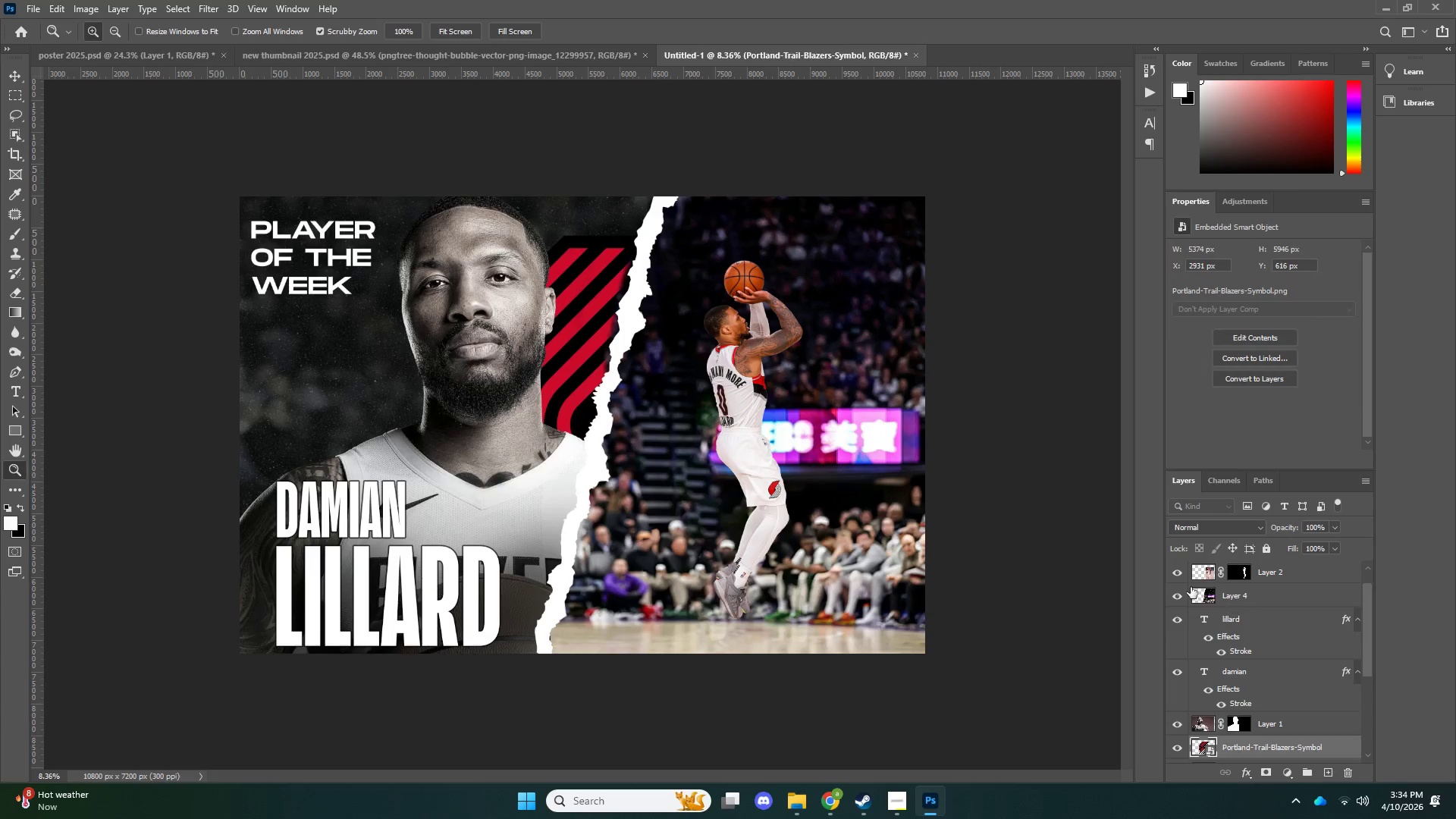 
key(Control+ControlLeft)
 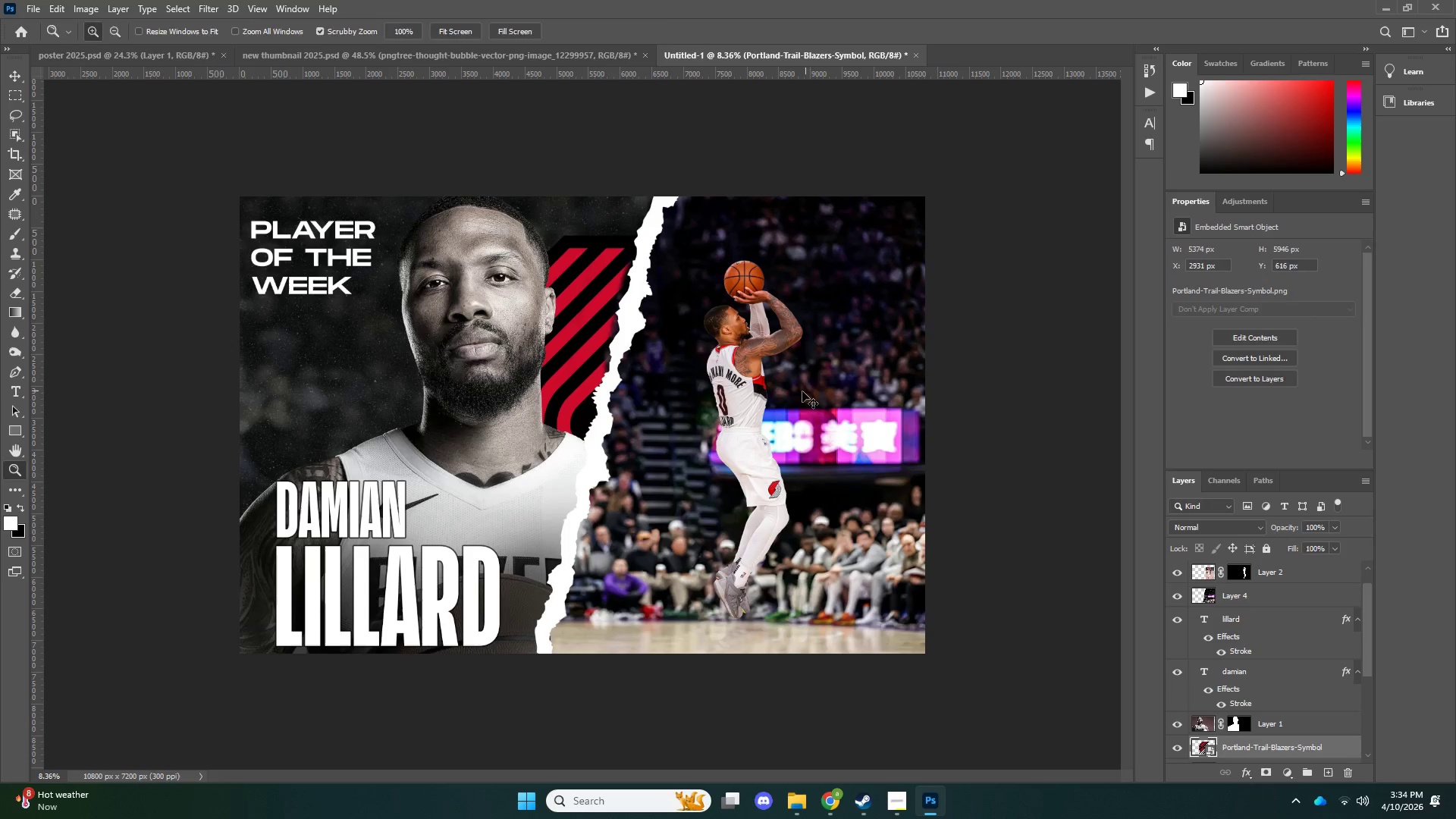 
key(Control+T)
 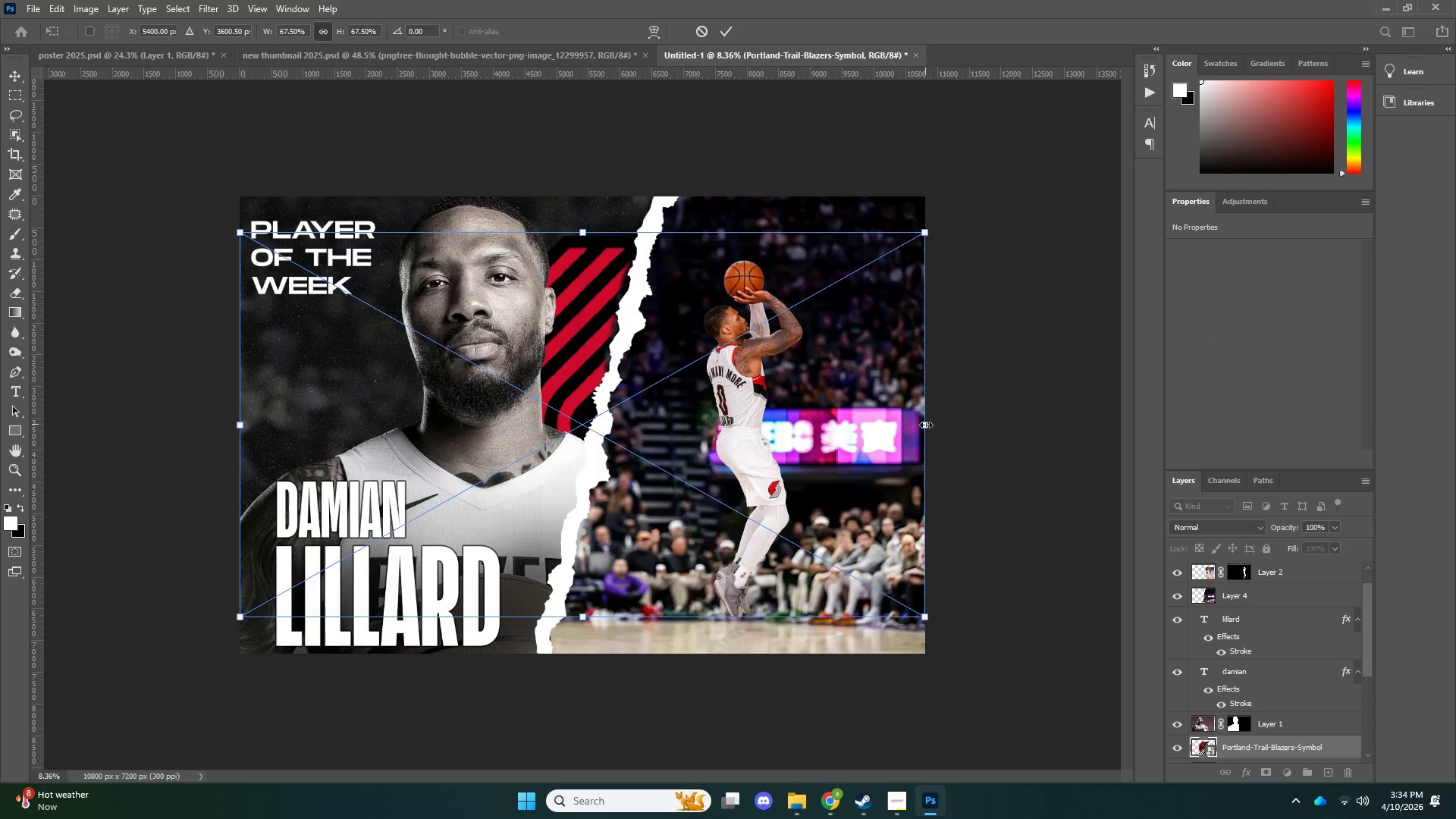 
hold_key(key=AltLeft, duration=1.0)
left_click_drag(start_coordinate=[925, 424], to_coordinate=[676, 423])
 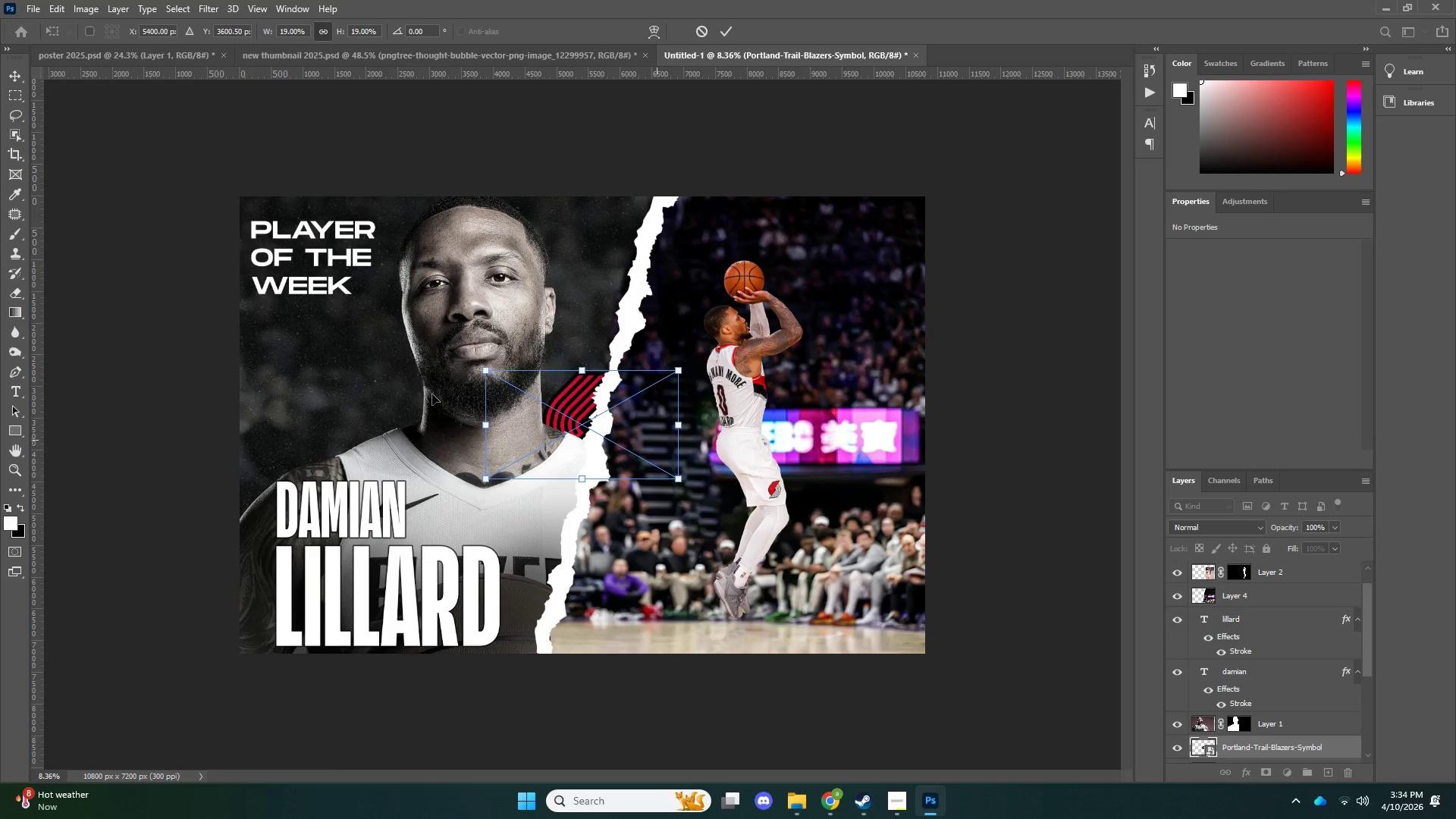 
left_click_drag(start_coordinate=[633, 442], to_coordinate=[378, 393])
 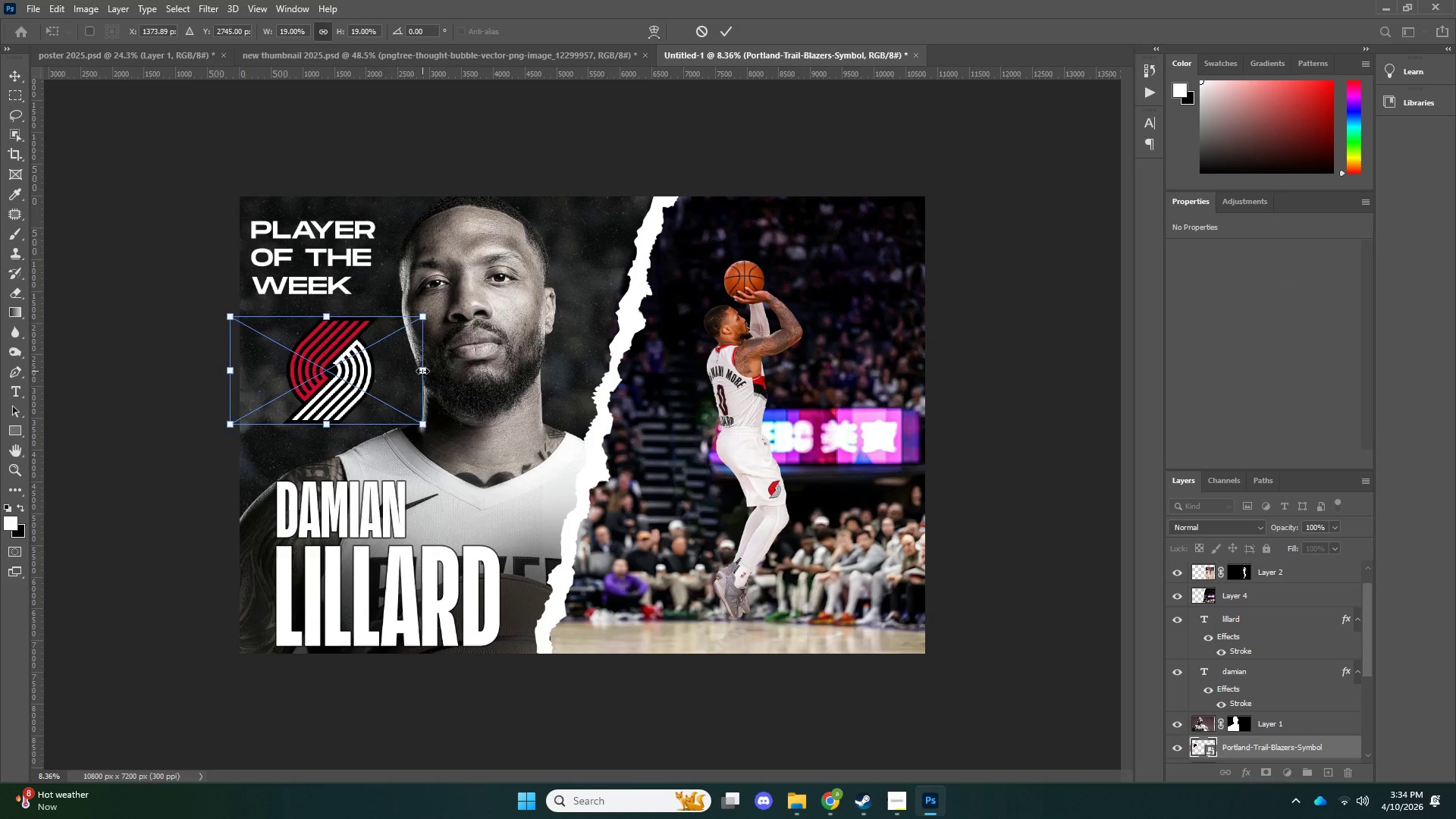 
hold_key(key=AltLeft, duration=1.14)
 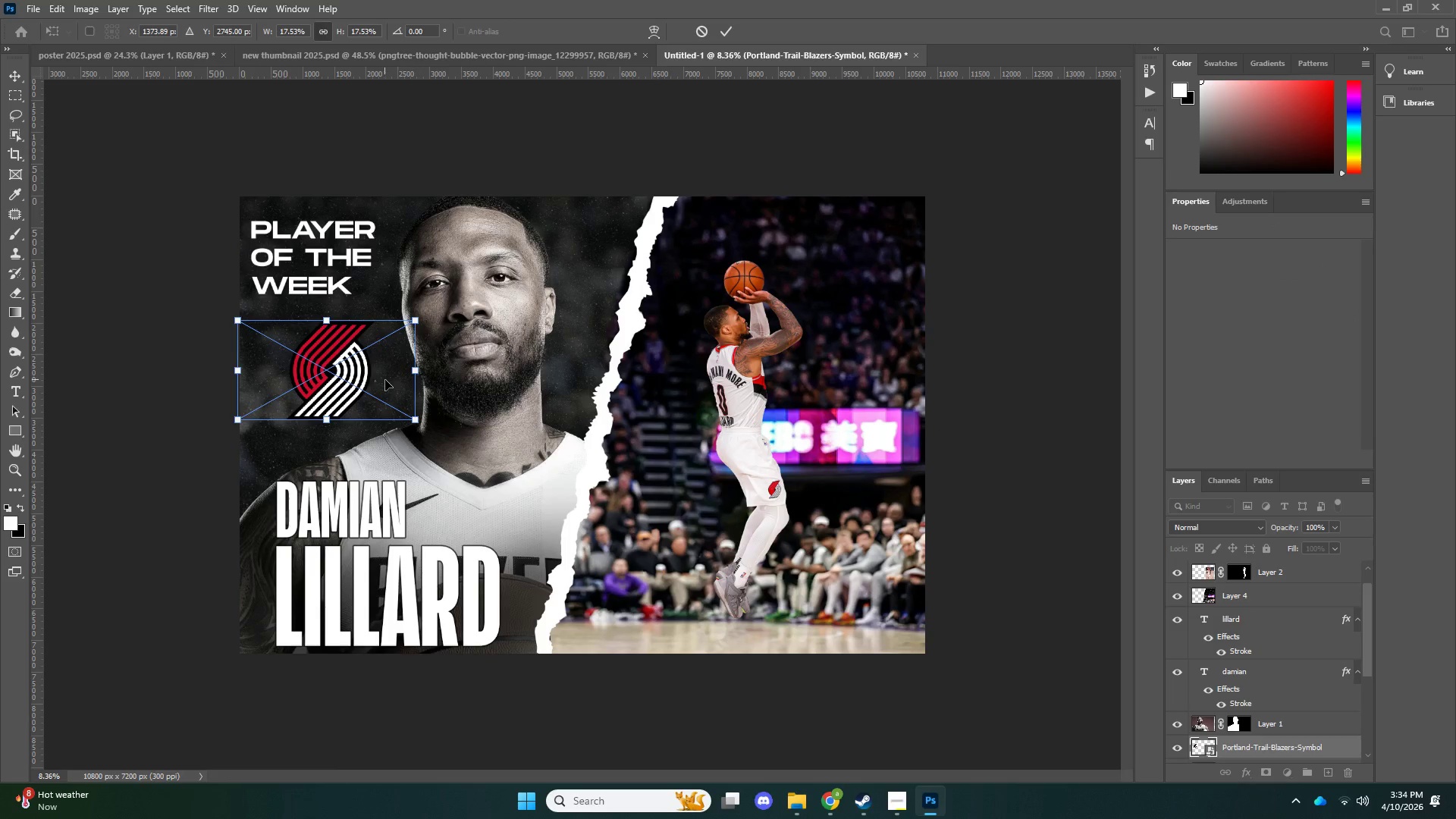 
key(NumpadEnter)
 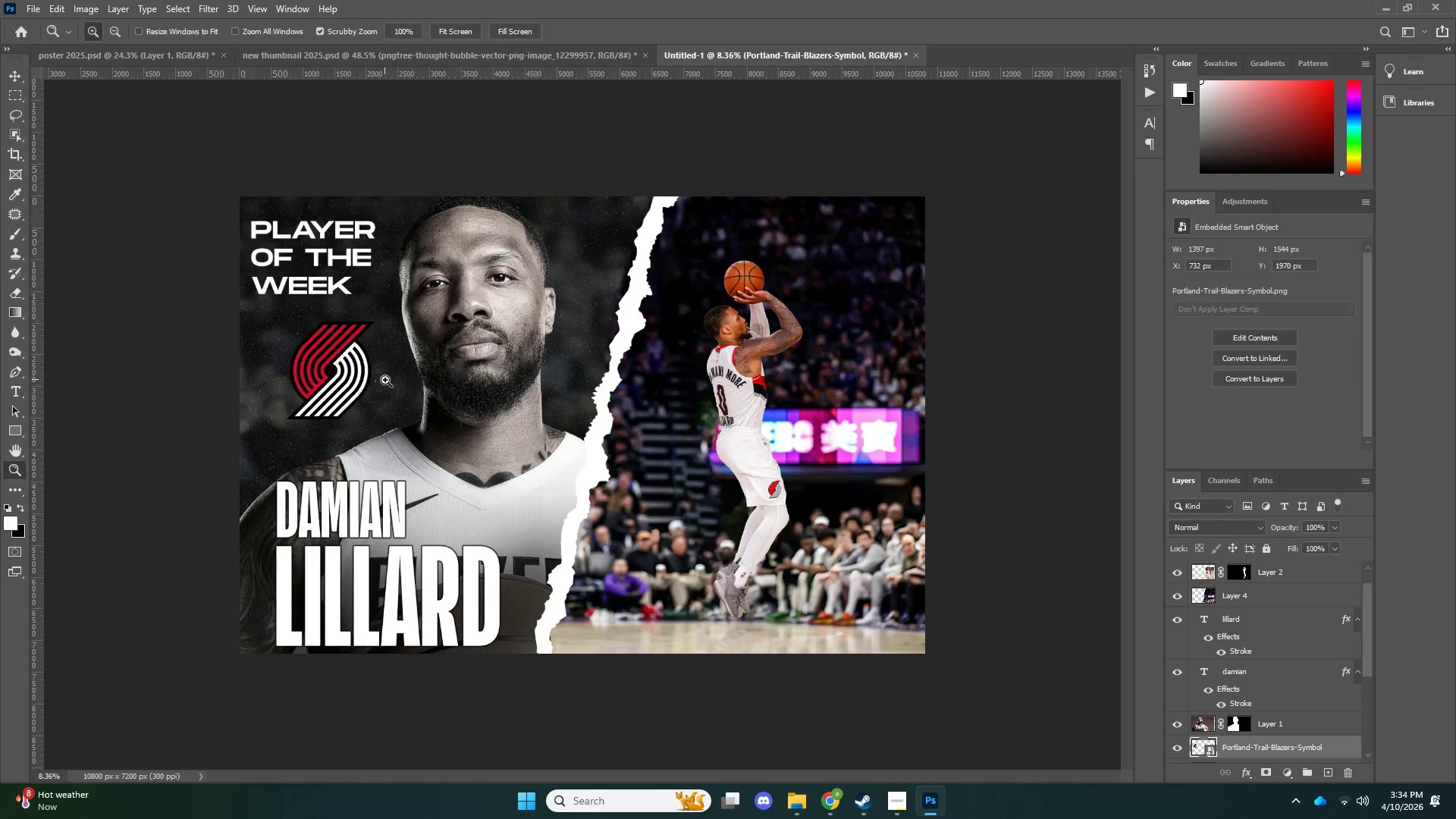 
key(Control+ControlLeft)
 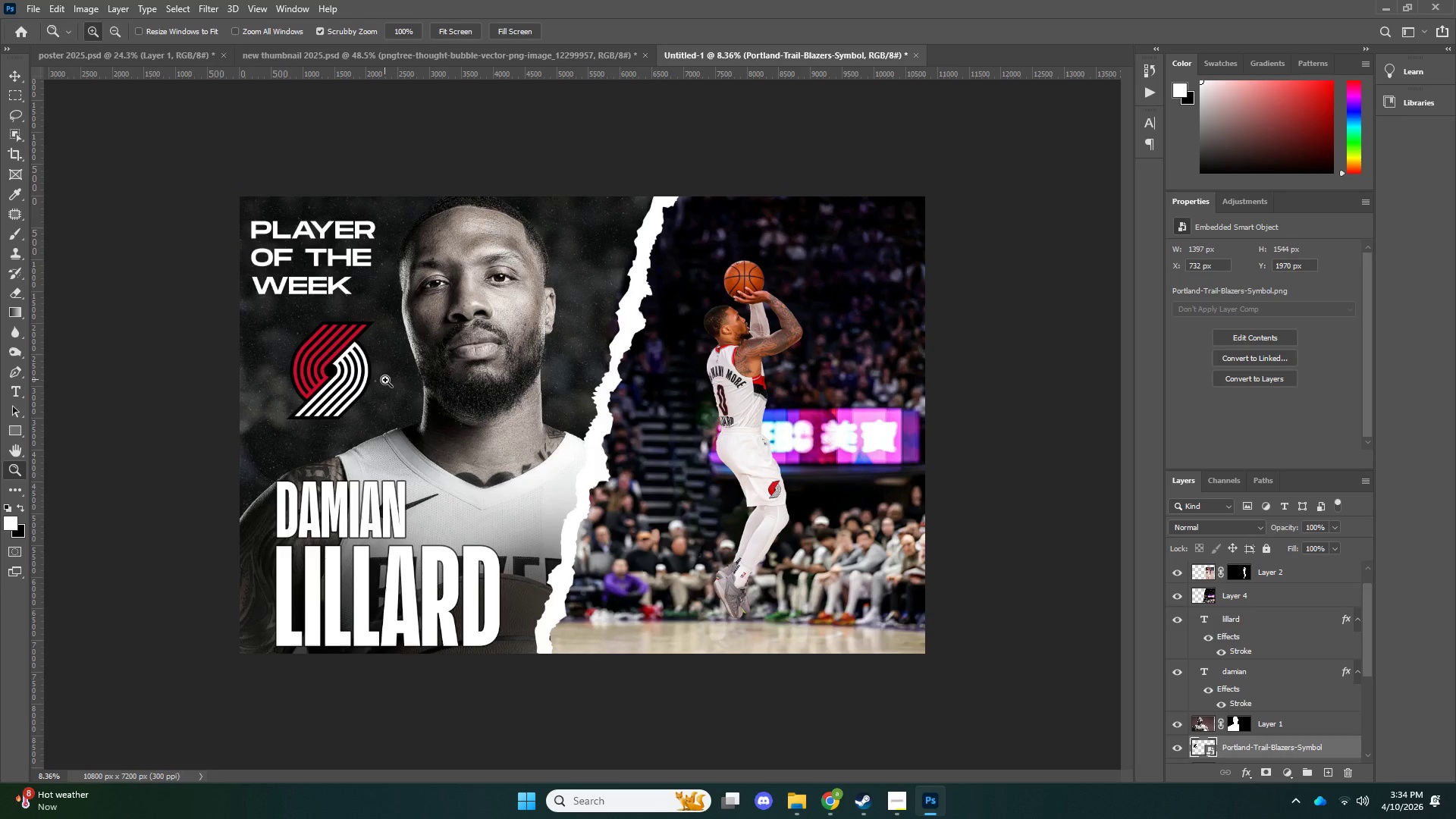 
key(Control+T)
 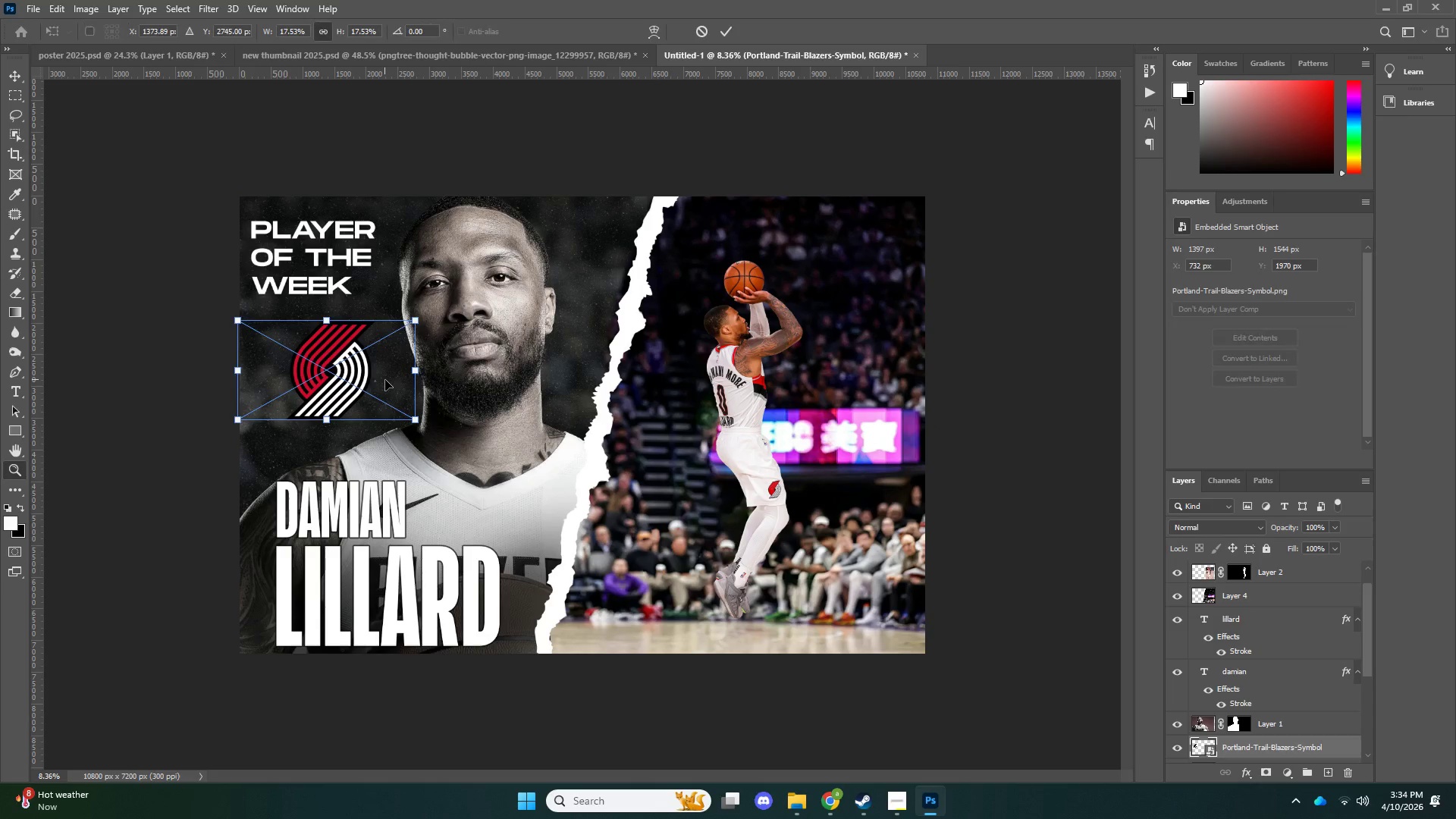 
key(ArrowDown)
 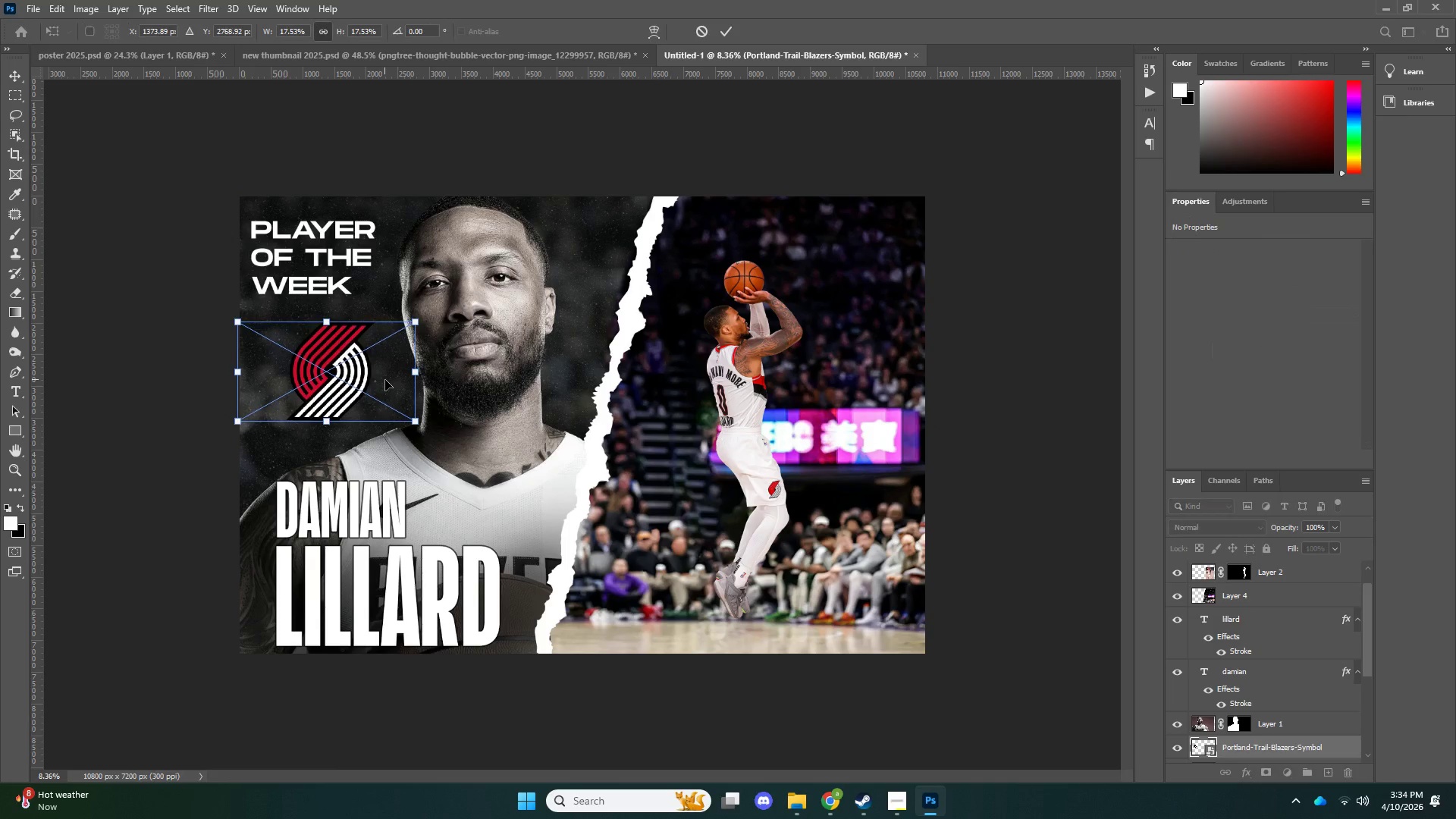 
key(ArrowDown)
 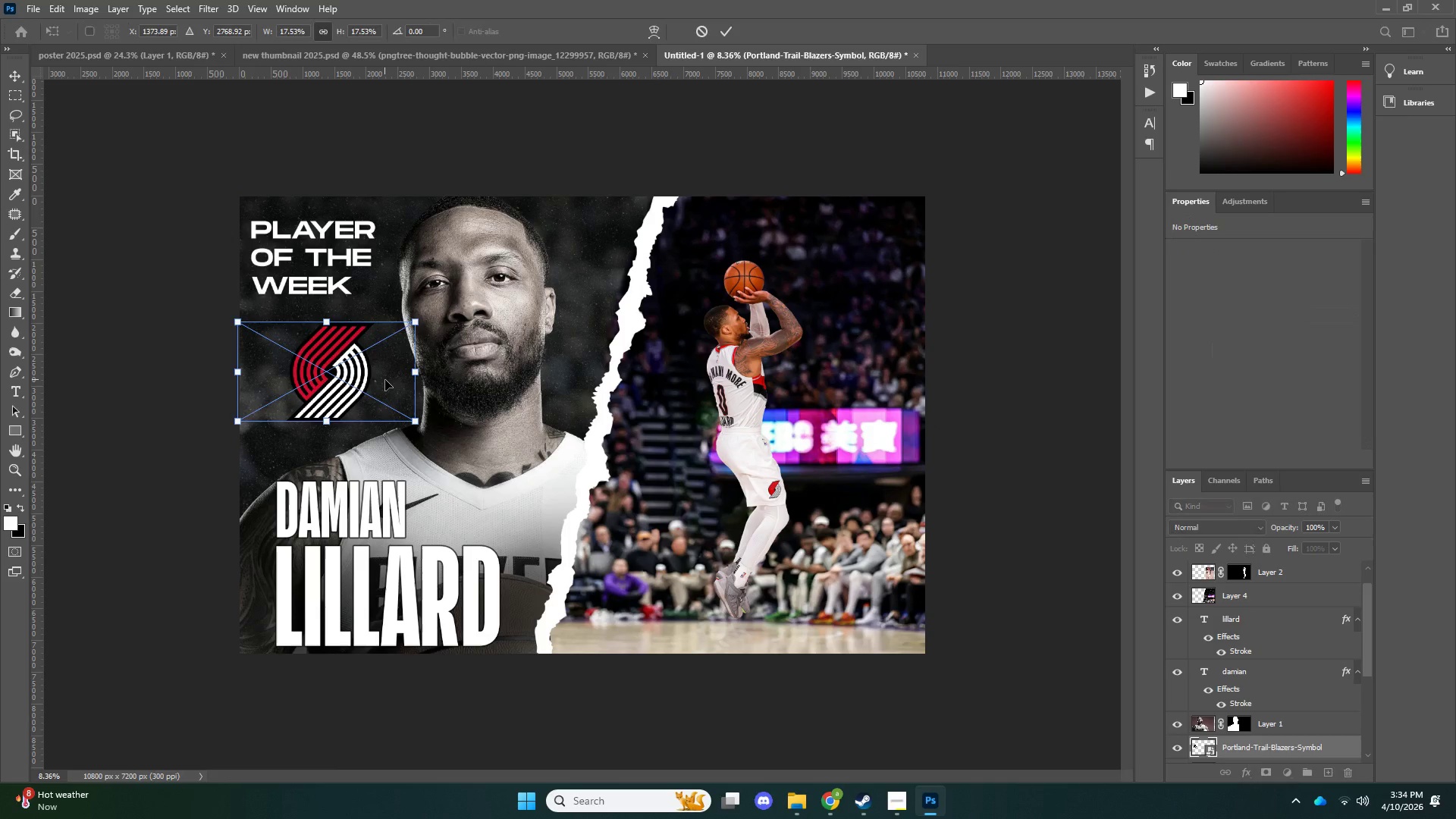 
key(ArrowDown)
 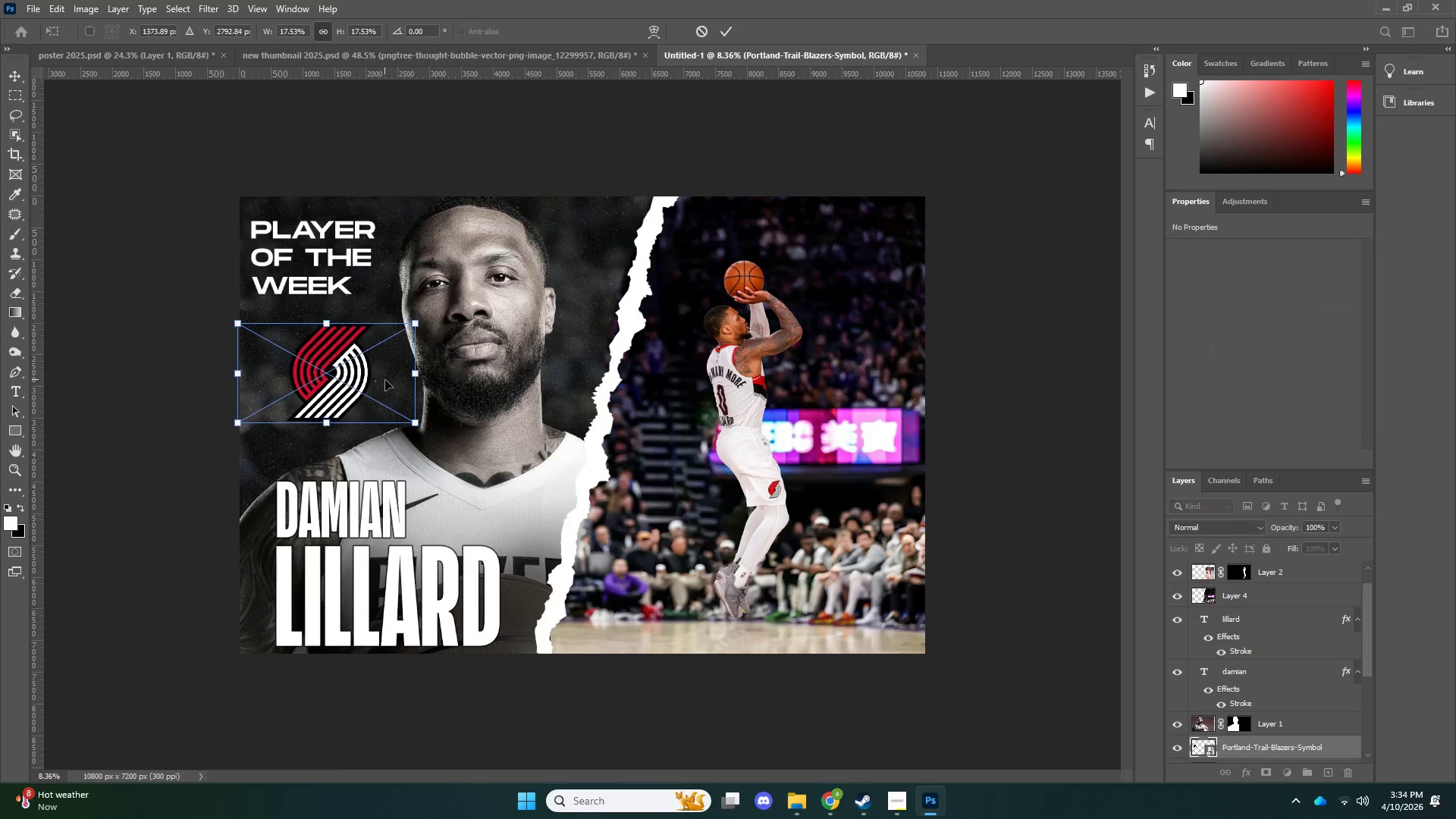 
key(ArrowDown)
 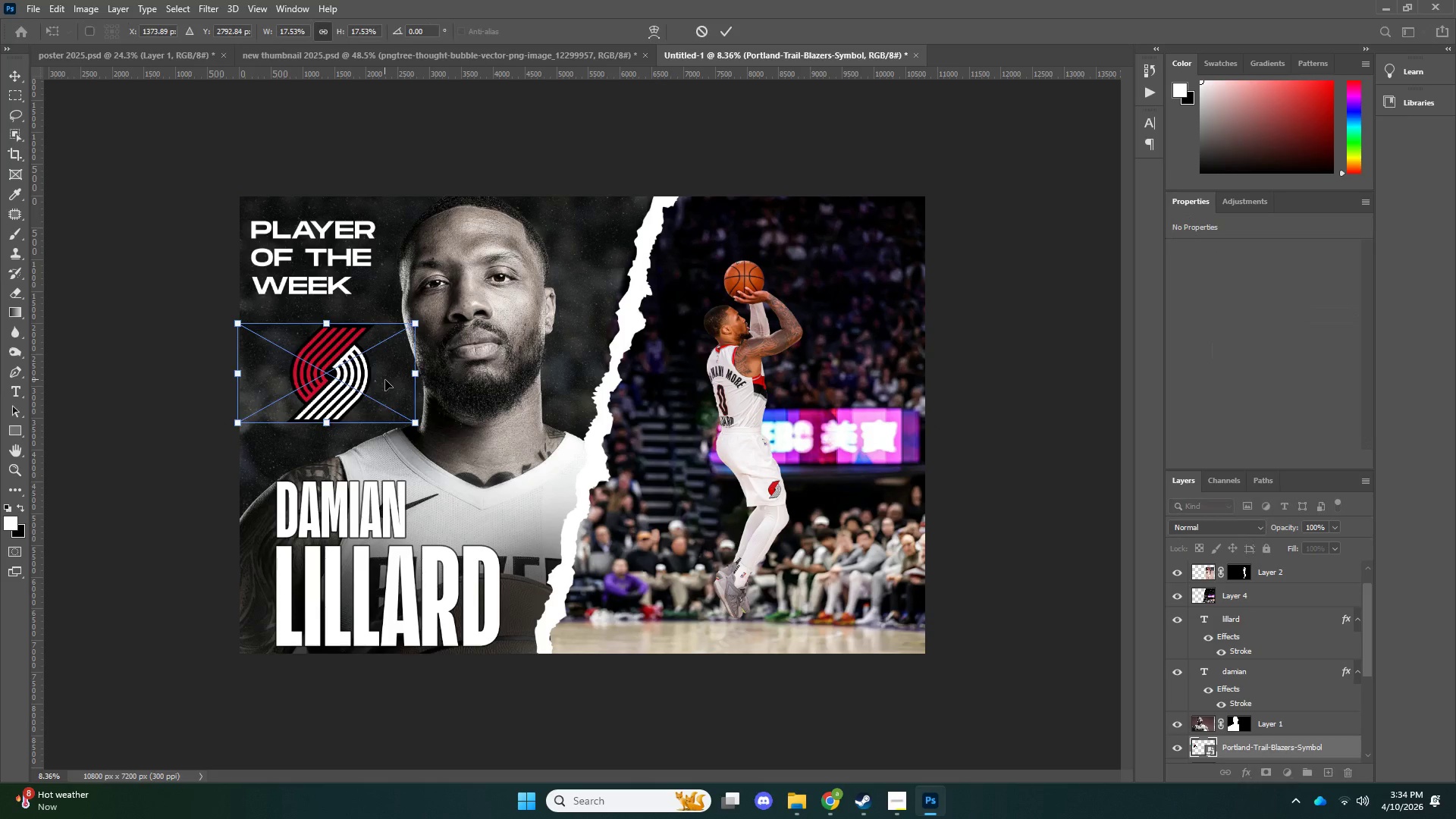 
key(ArrowDown)
 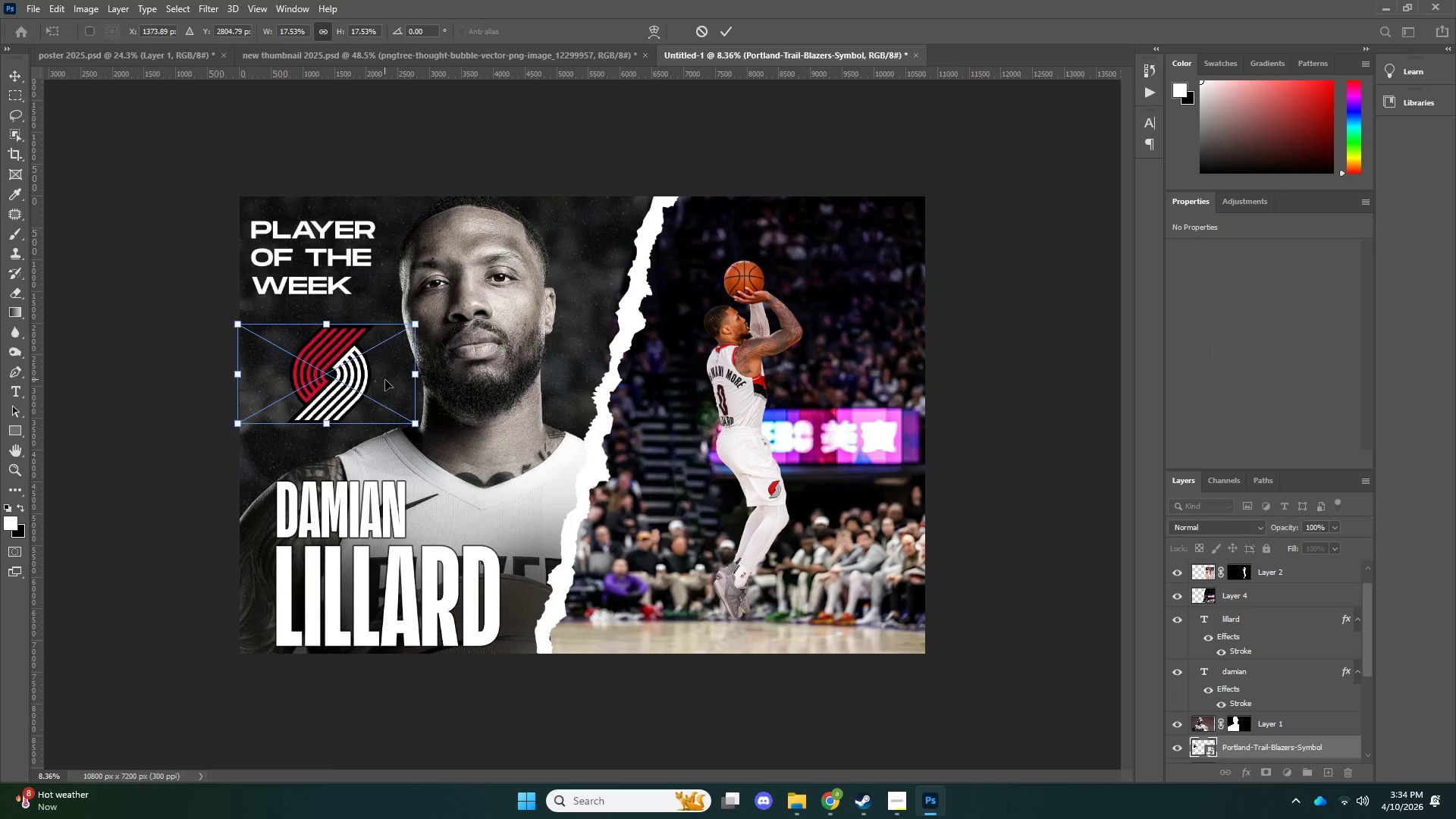 
key(ArrowUp)
 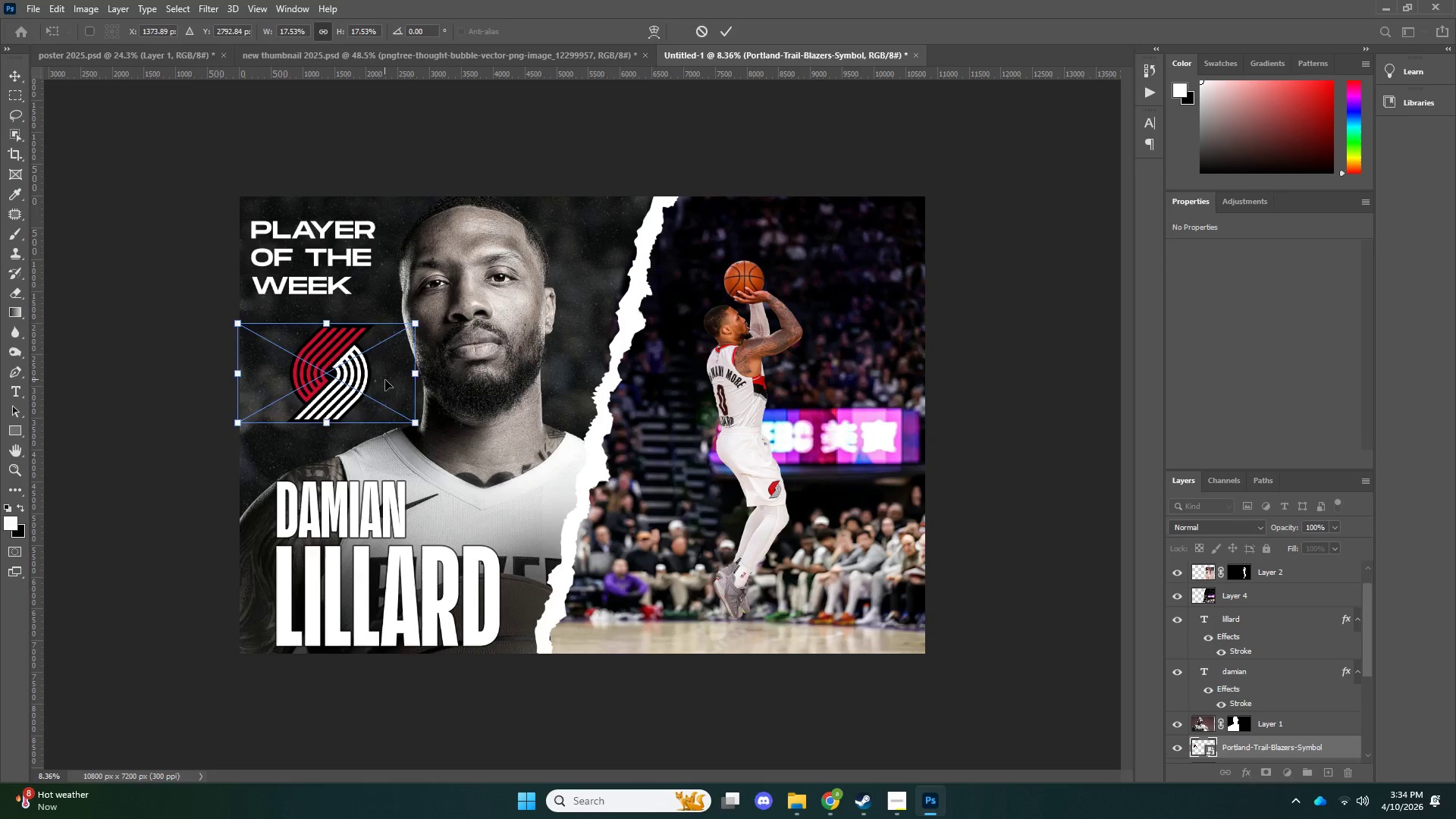 
key(NumpadEnter)
 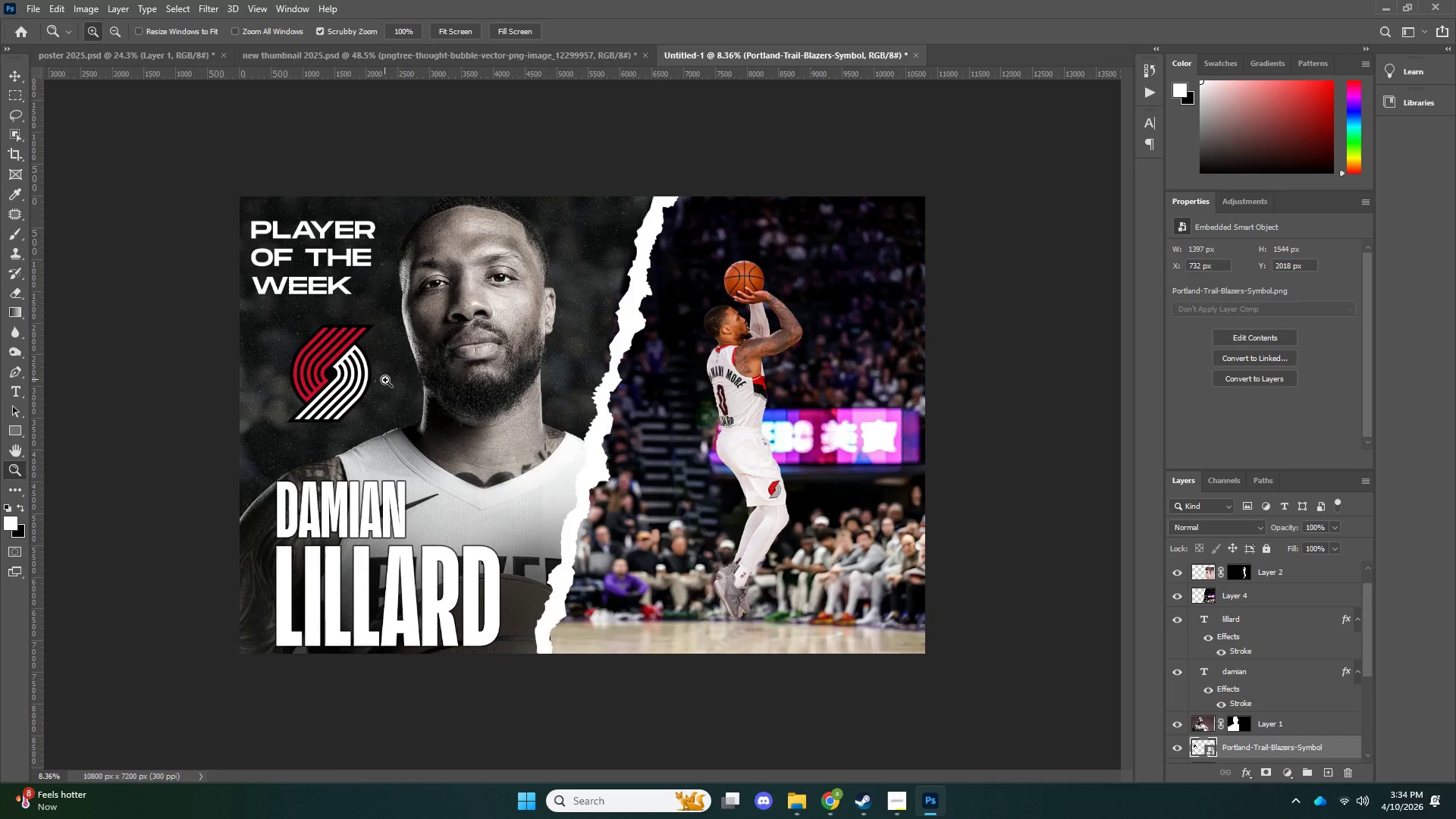 
wait(5.98)
 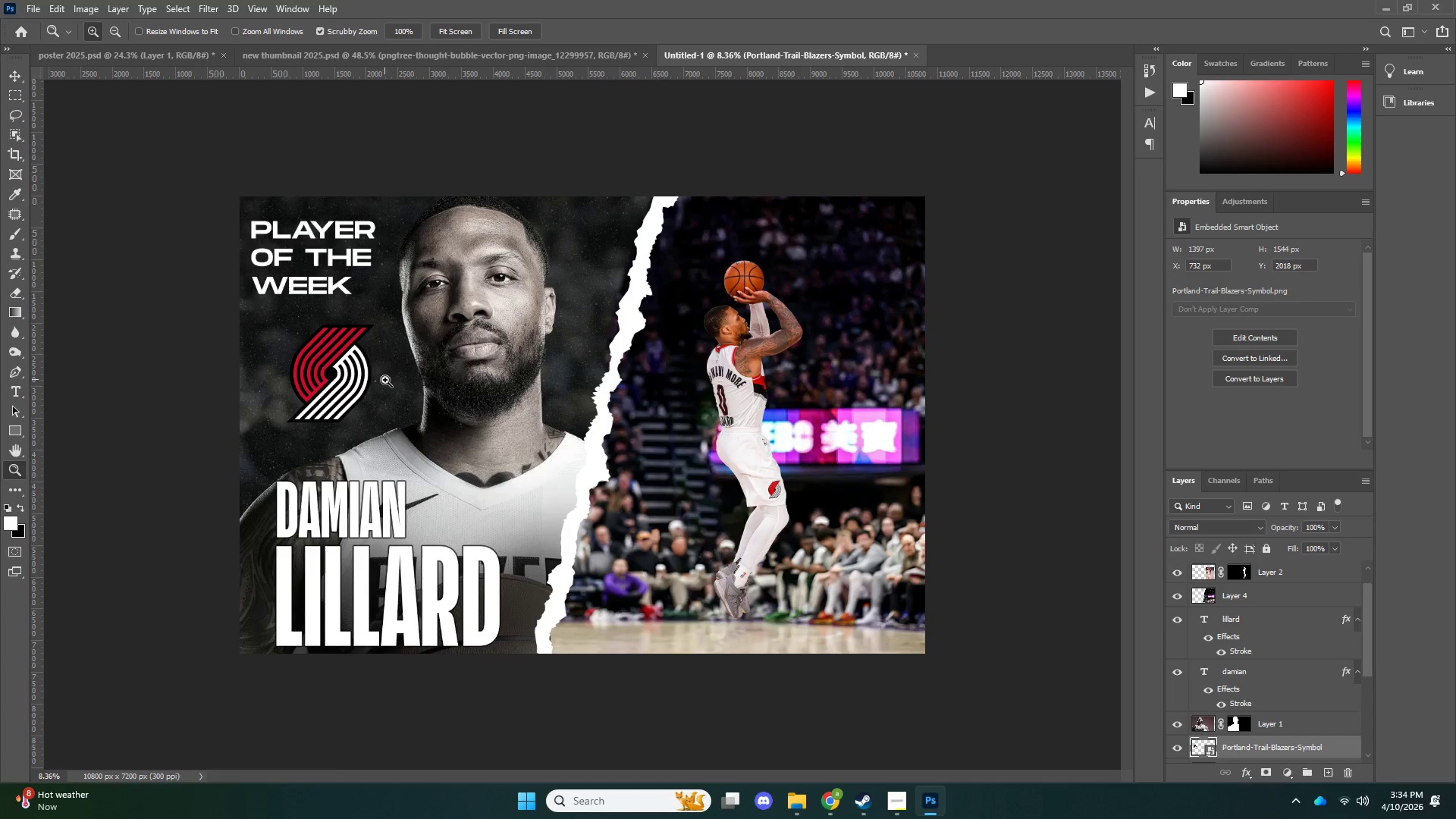 
key(V)
 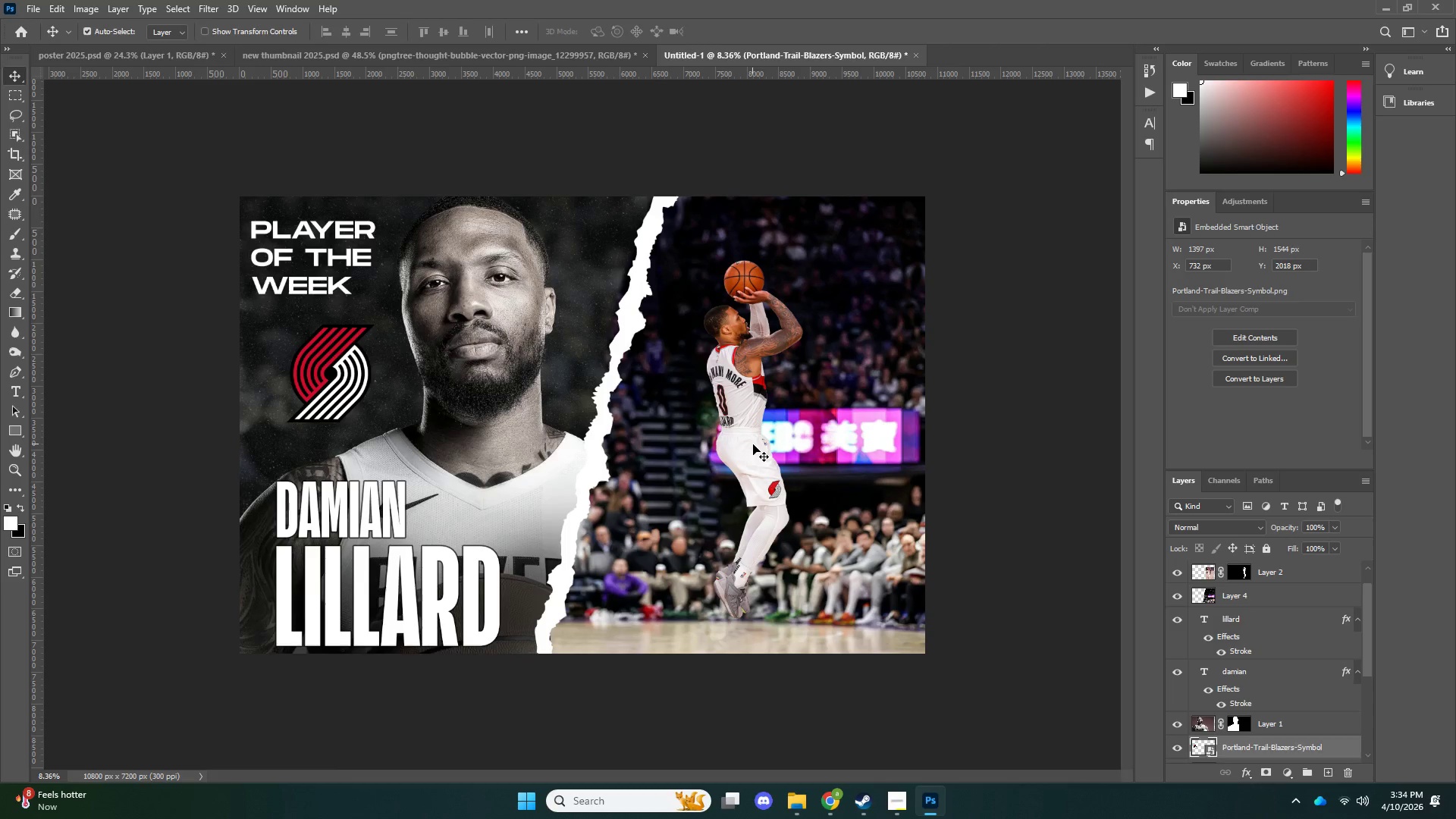 
left_click([753, 444])
 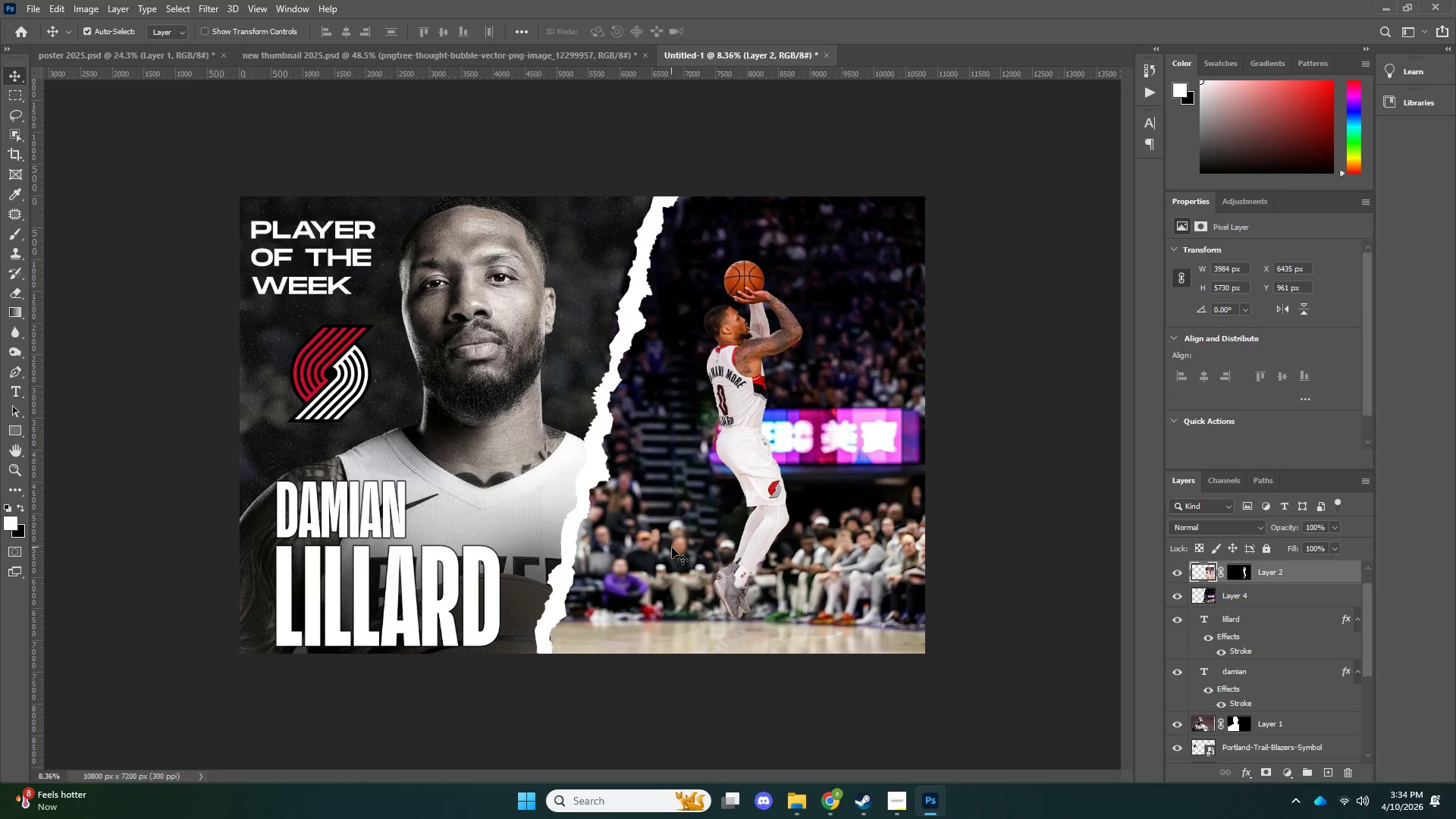 
left_click([672, 548])
 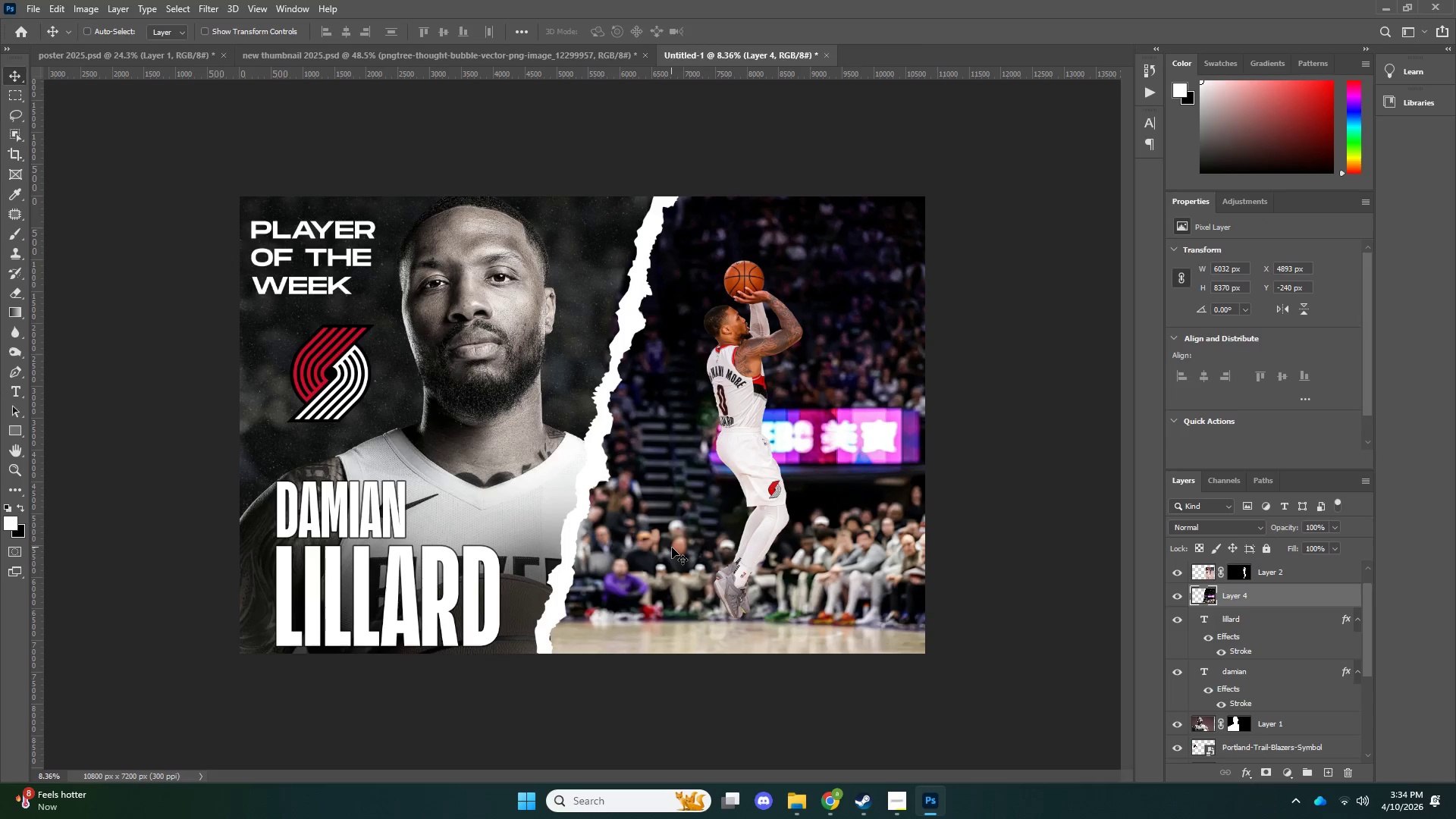 
key(Control+U)
 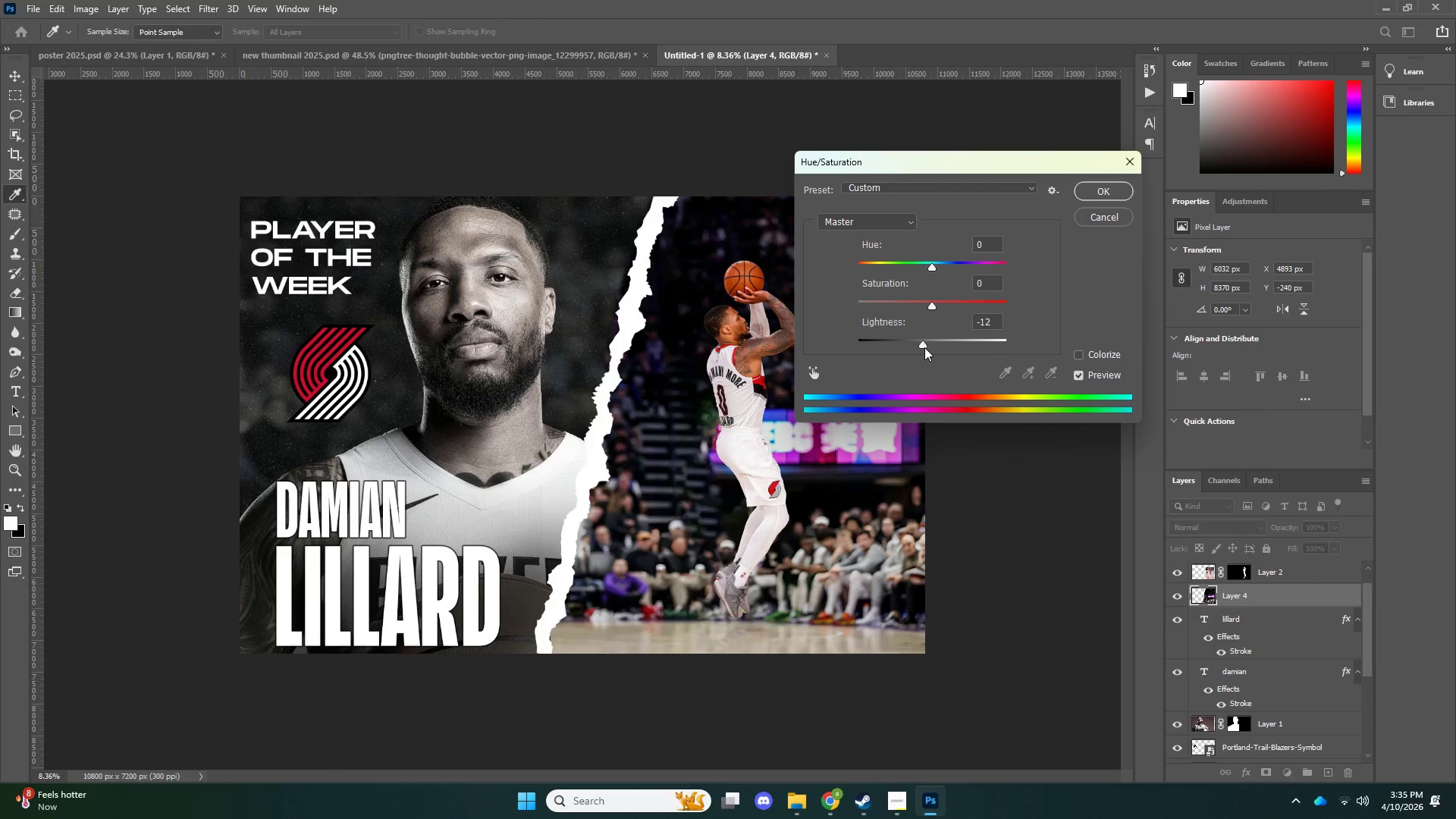 
key(NumpadEnter)
 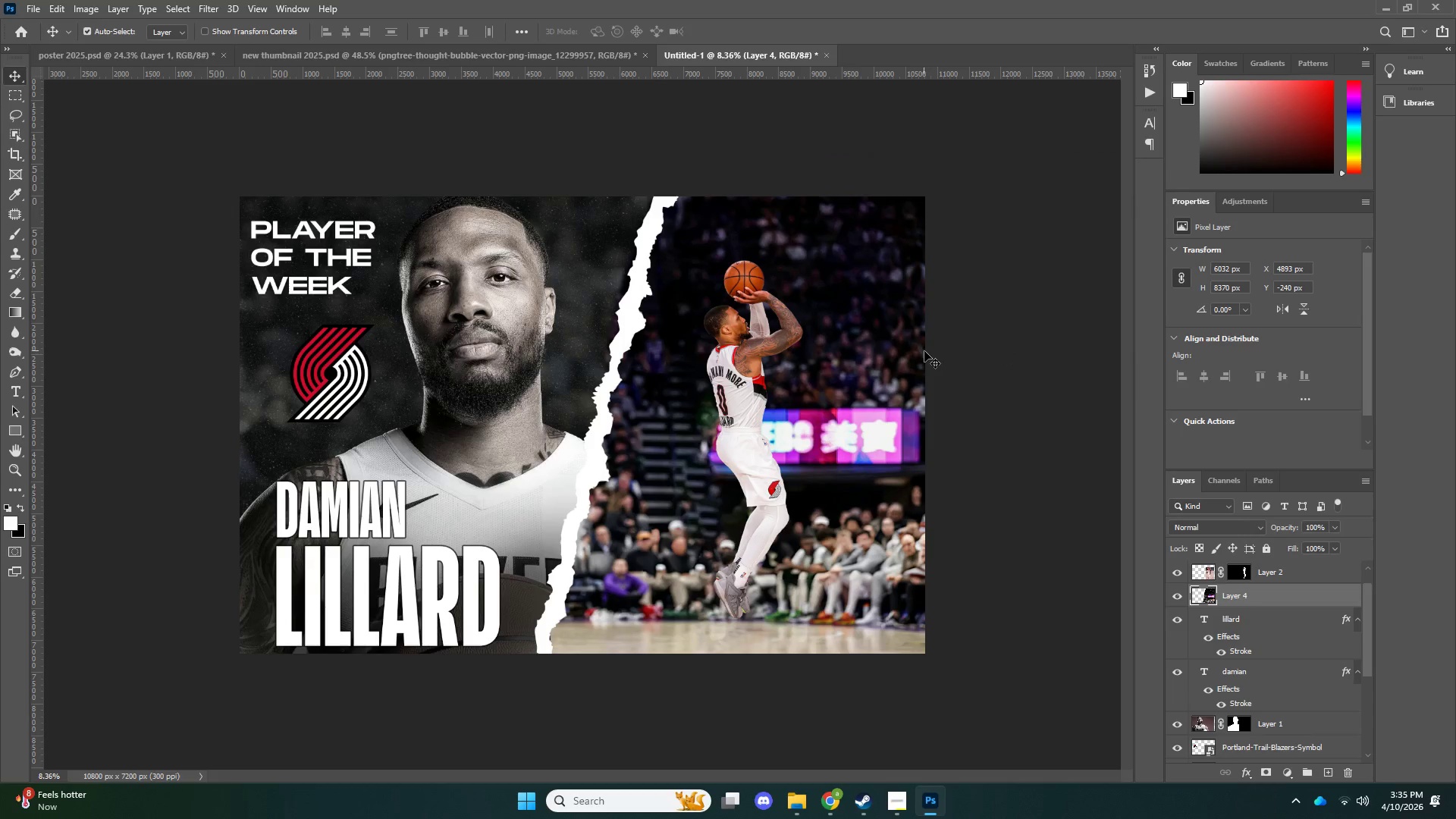 
key(Control+L)
 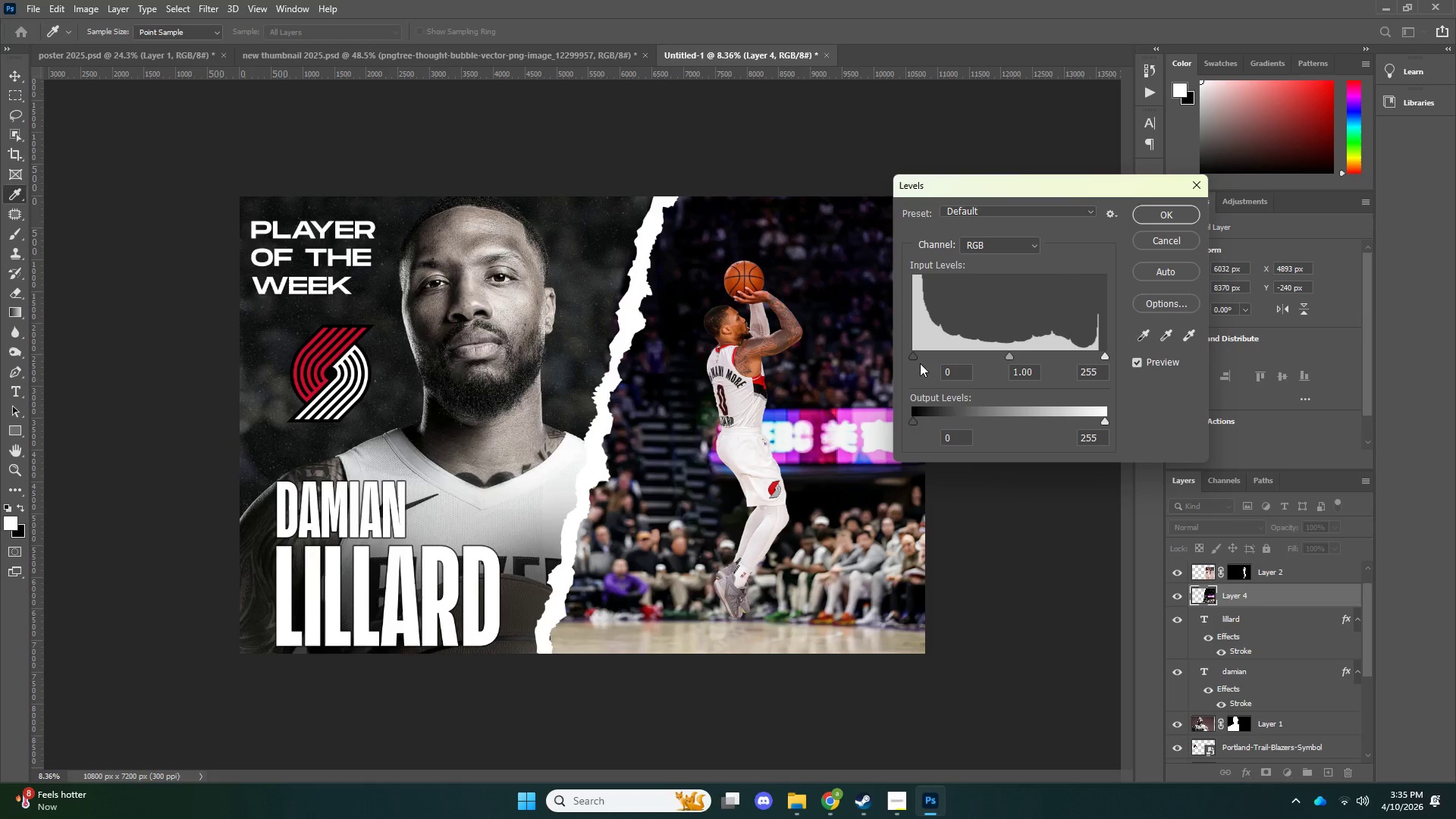 
left_click_drag(start_coordinate=[914, 353], to_coordinate=[940, 363])
 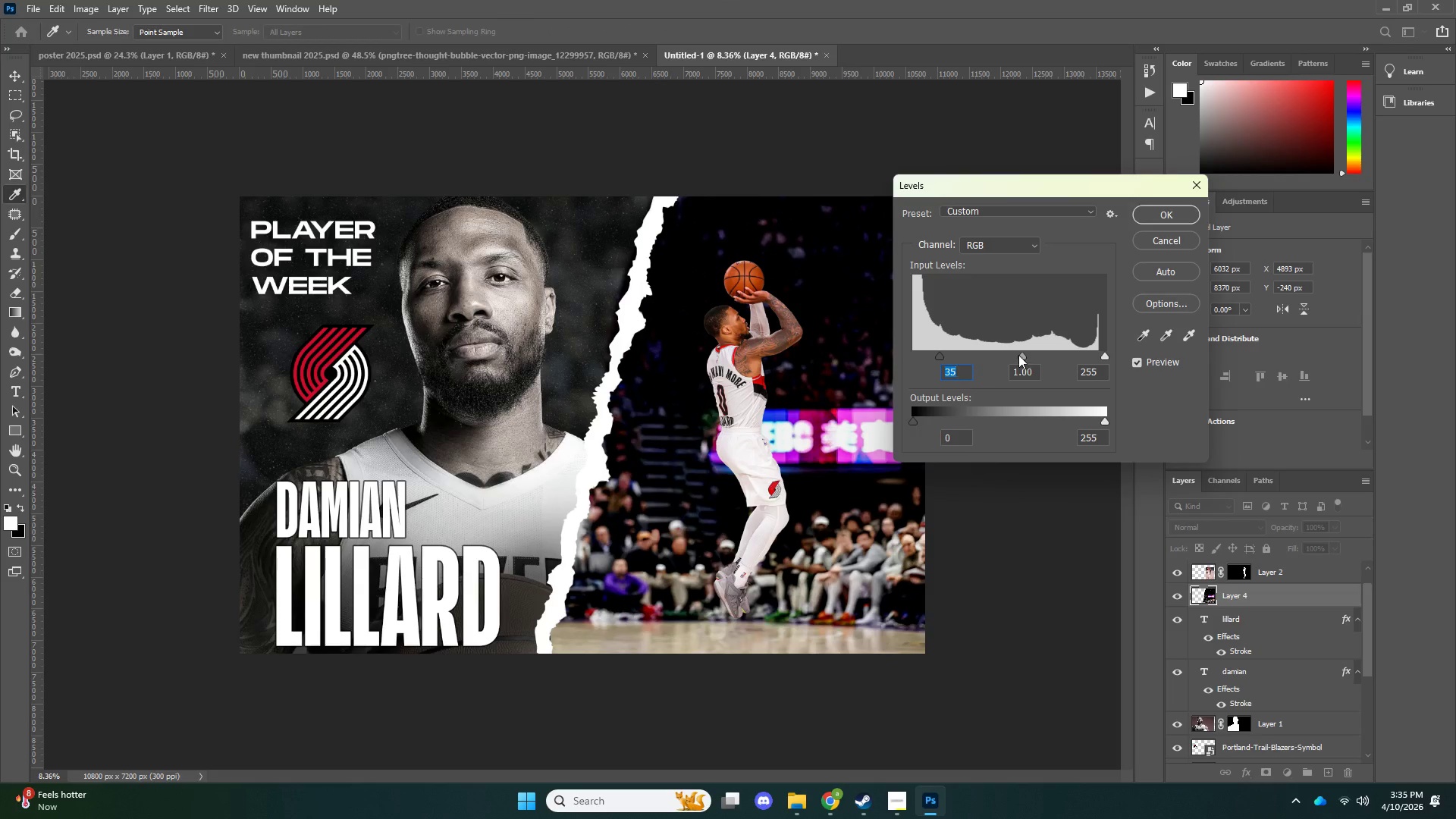 
left_click_drag(start_coordinate=[1018, 355], to_coordinate=[998, 355])
 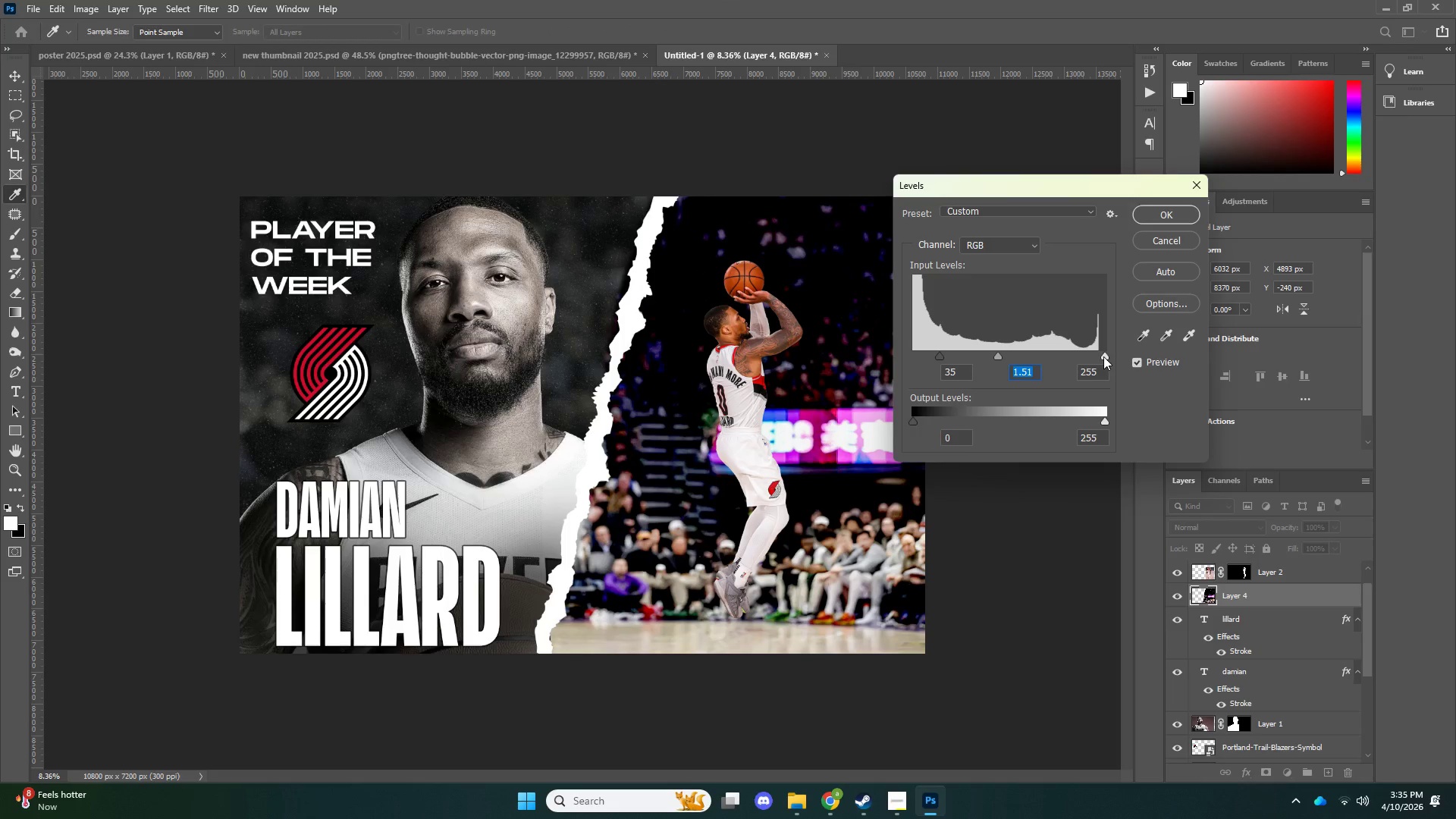 
left_click_drag(start_coordinate=[1100, 356], to_coordinate=[1083, 356])
 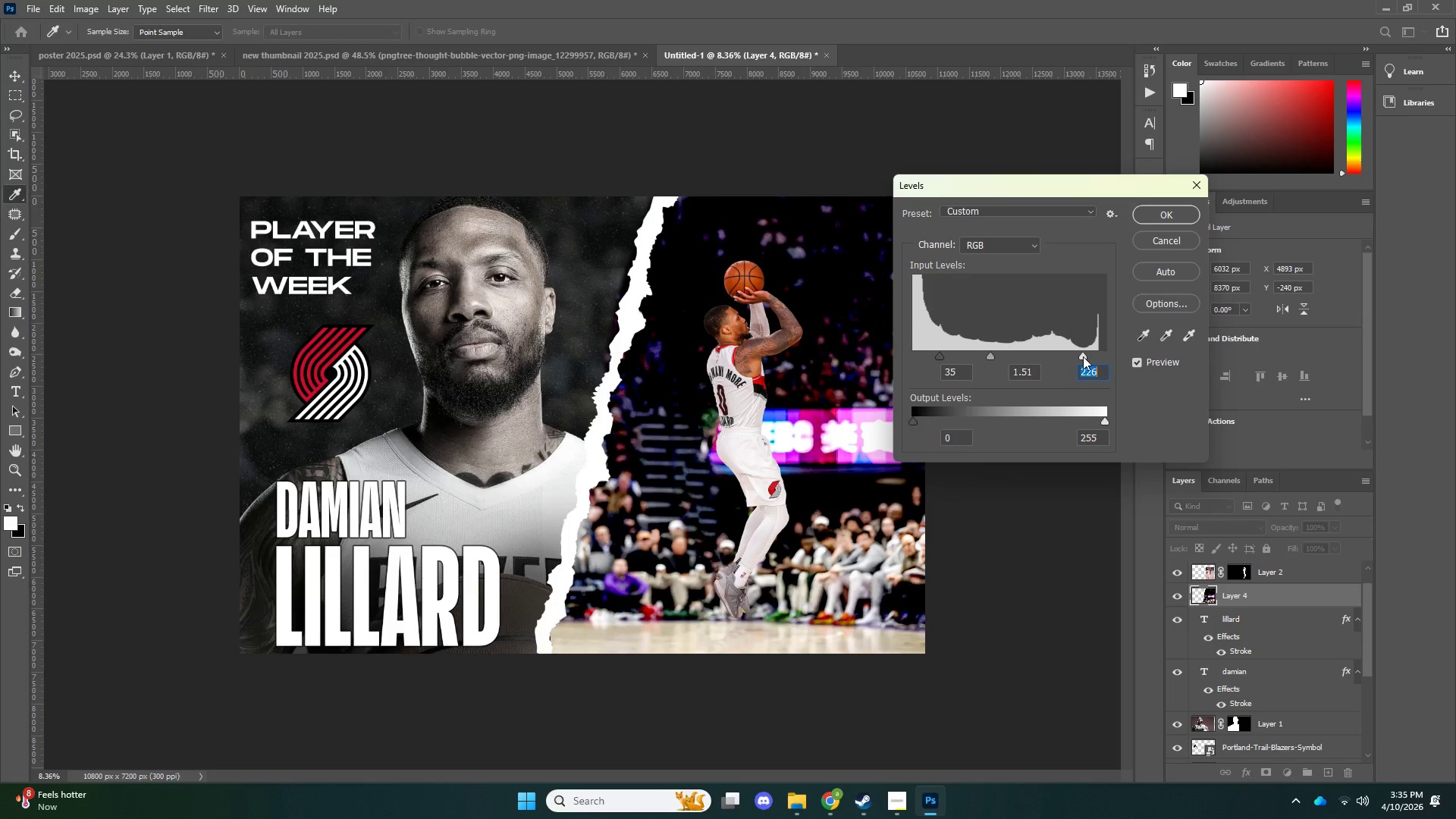 
key(NumpadEnter)
 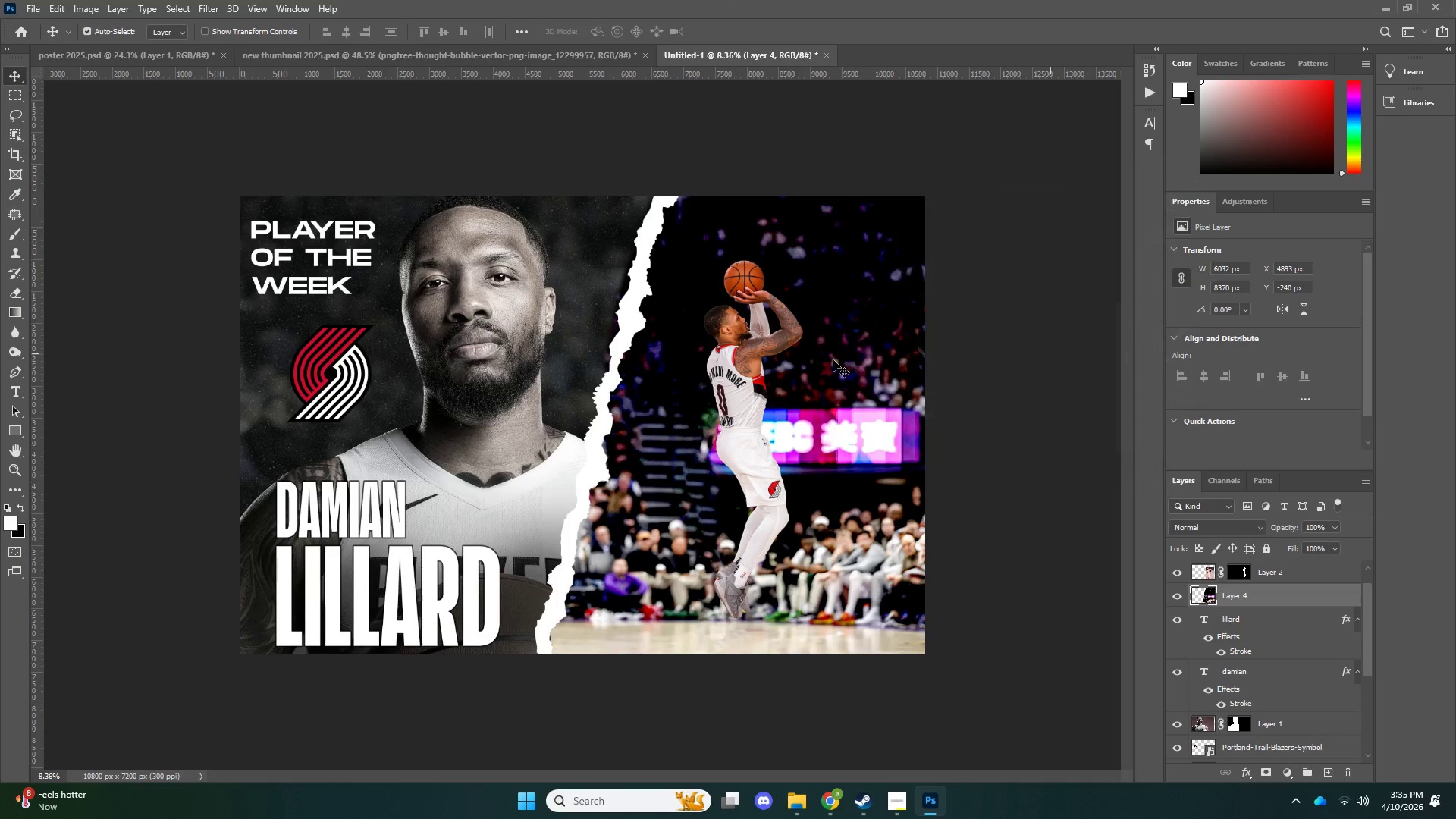 
key(V)
 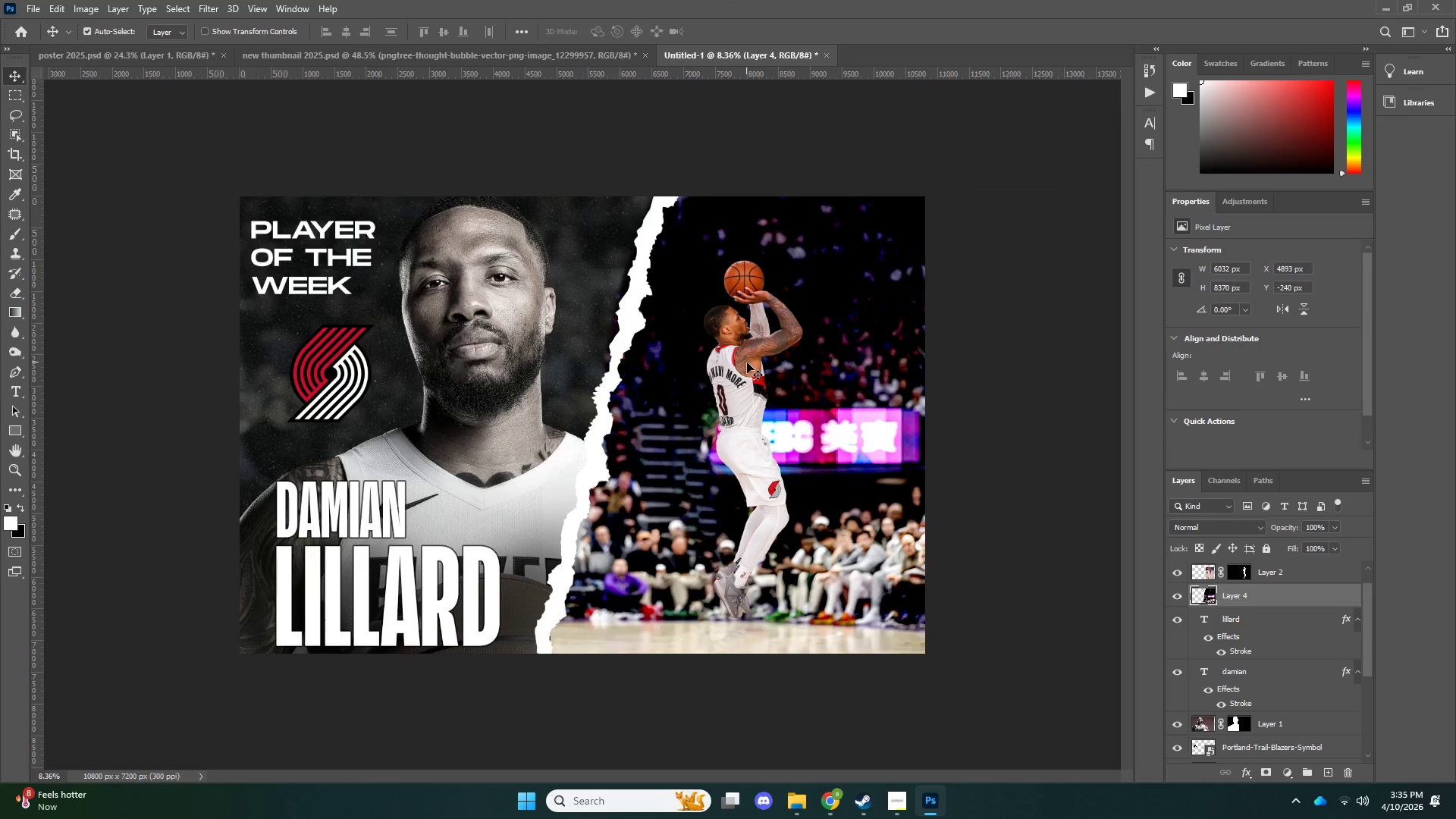 
left_click([747, 362])
 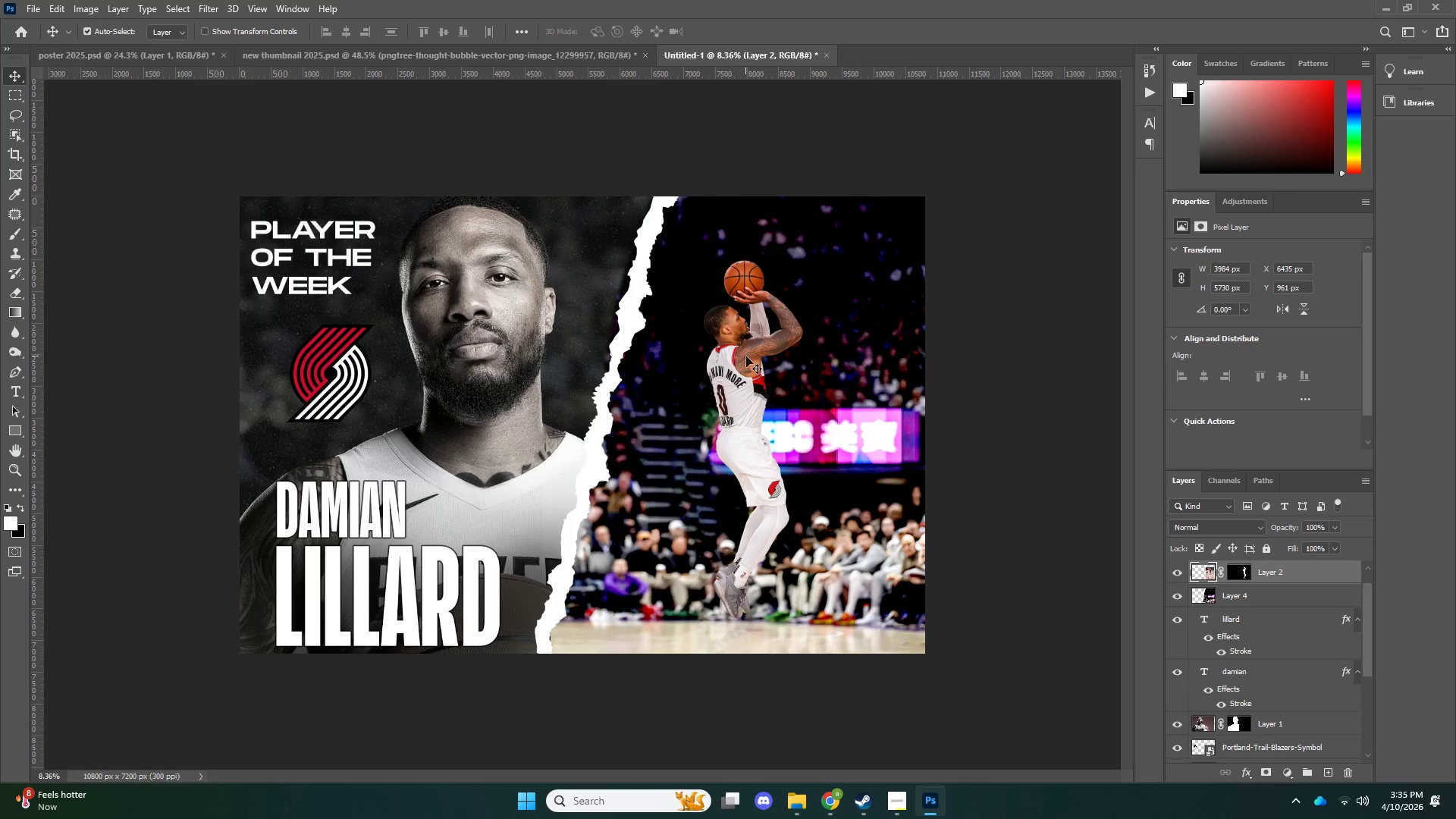 
key(Z)
 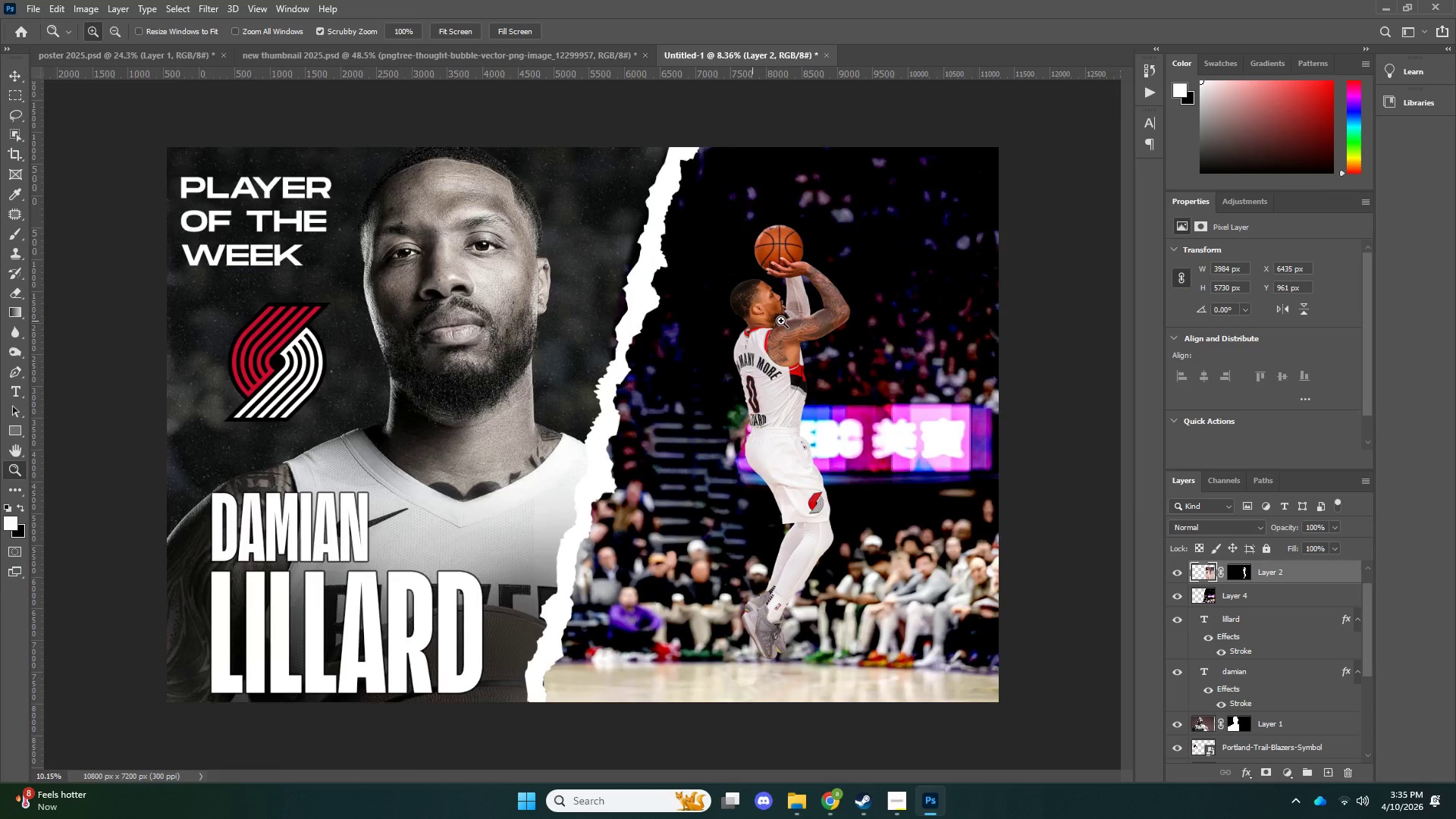 
left_click_drag(start_coordinate=[753, 322], to_coordinate=[796, 321])
 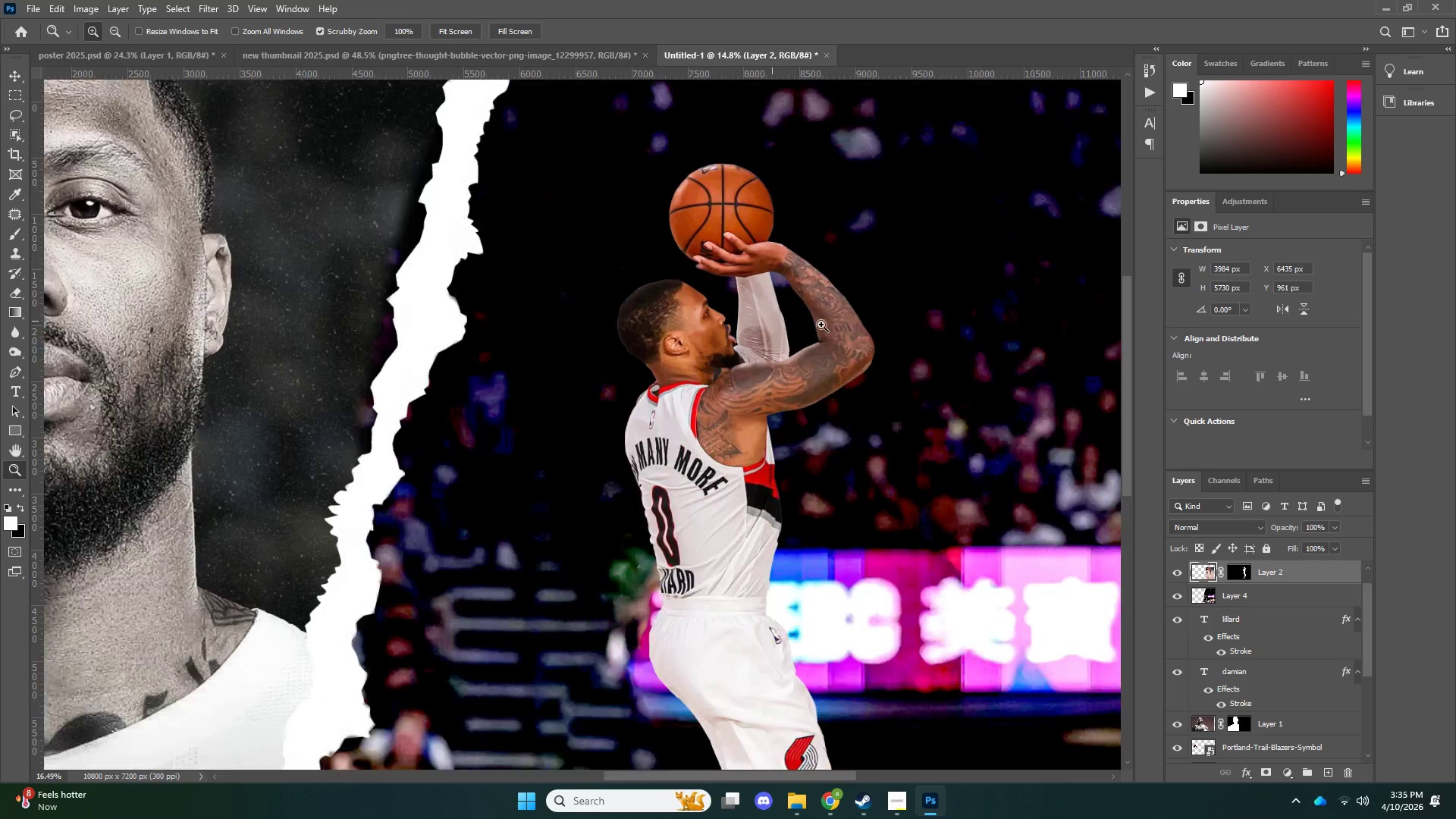 
left_click_drag(start_coordinate=[772, 321], to_coordinate=[842, 329])
 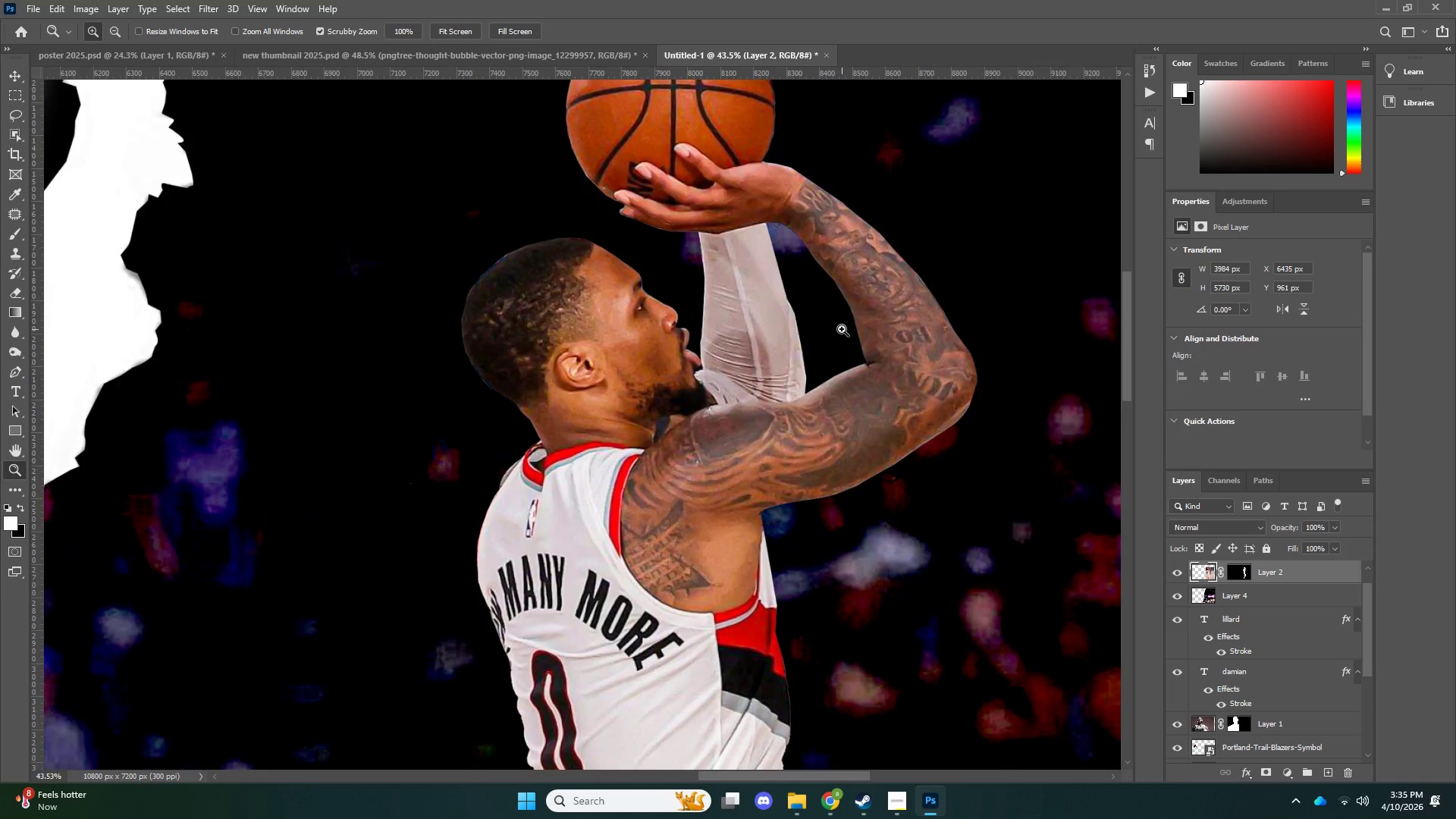 
left_click_drag(start_coordinate=[815, 329], to_coordinate=[736, 331])
 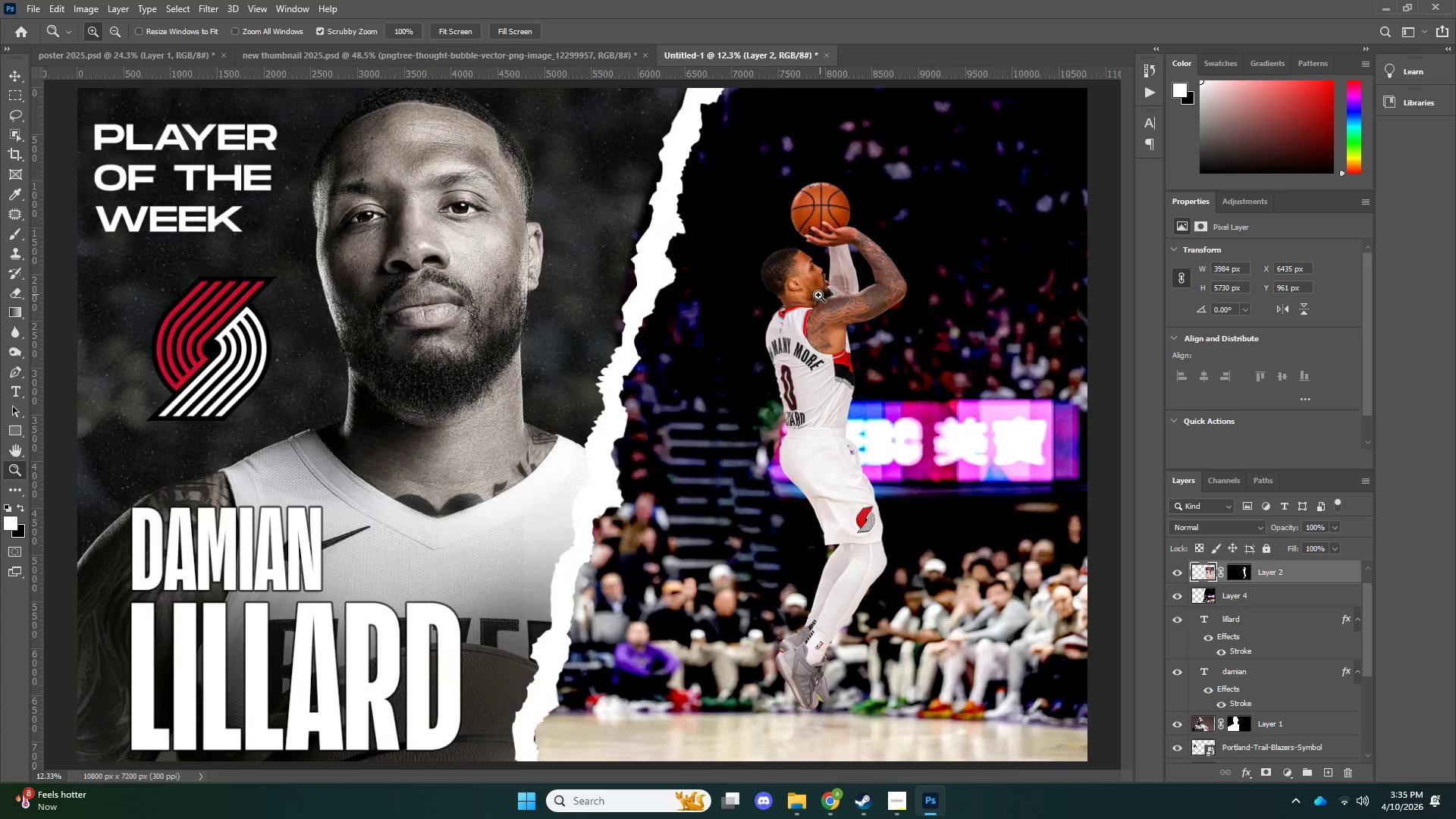 
left_click_drag(start_coordinate=[814, 295], to_coordinate=[785, 299])
 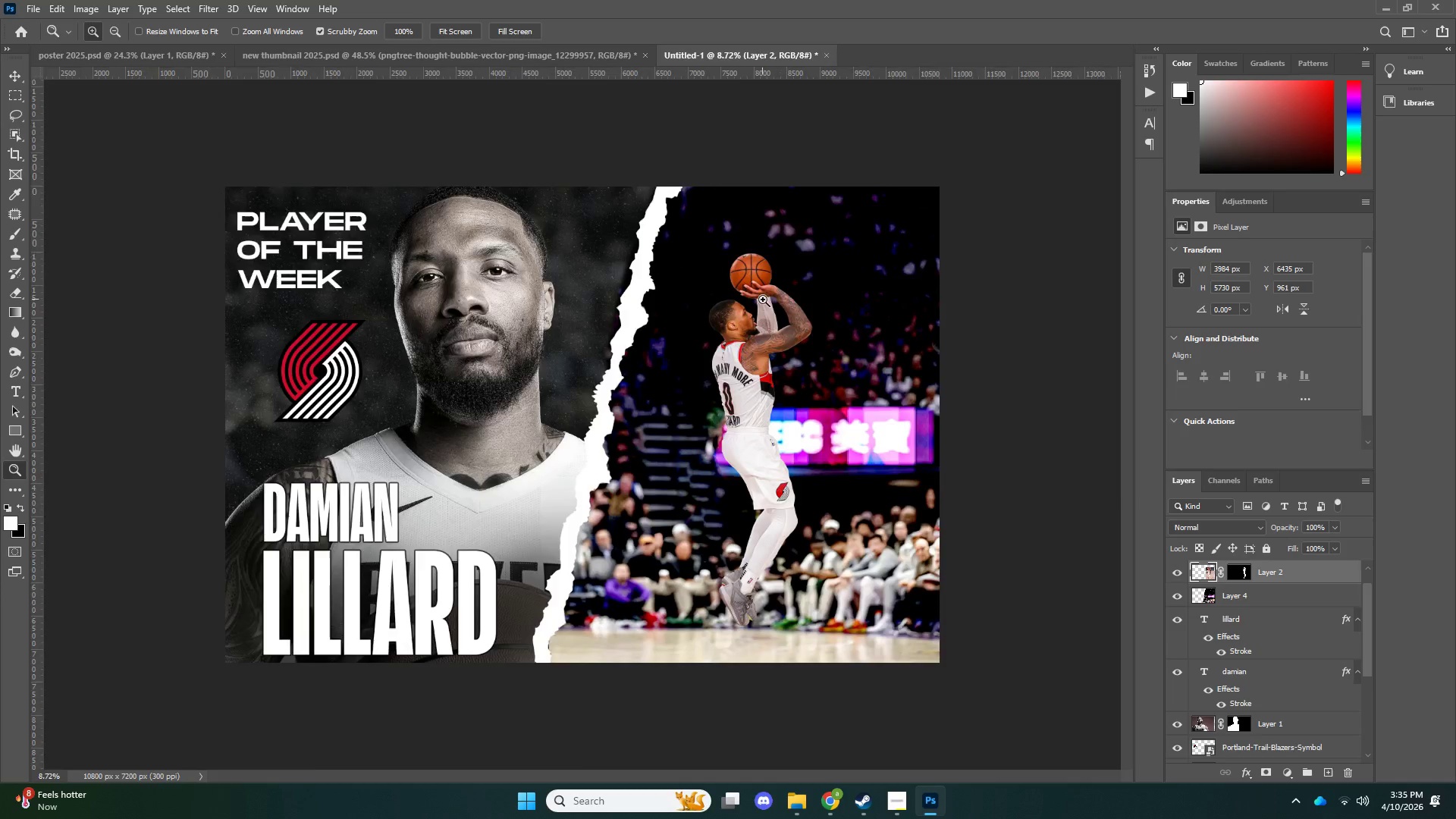 
left_click_drag(start_coordinate=[763, 300], to_coordinate=[835, 300])
 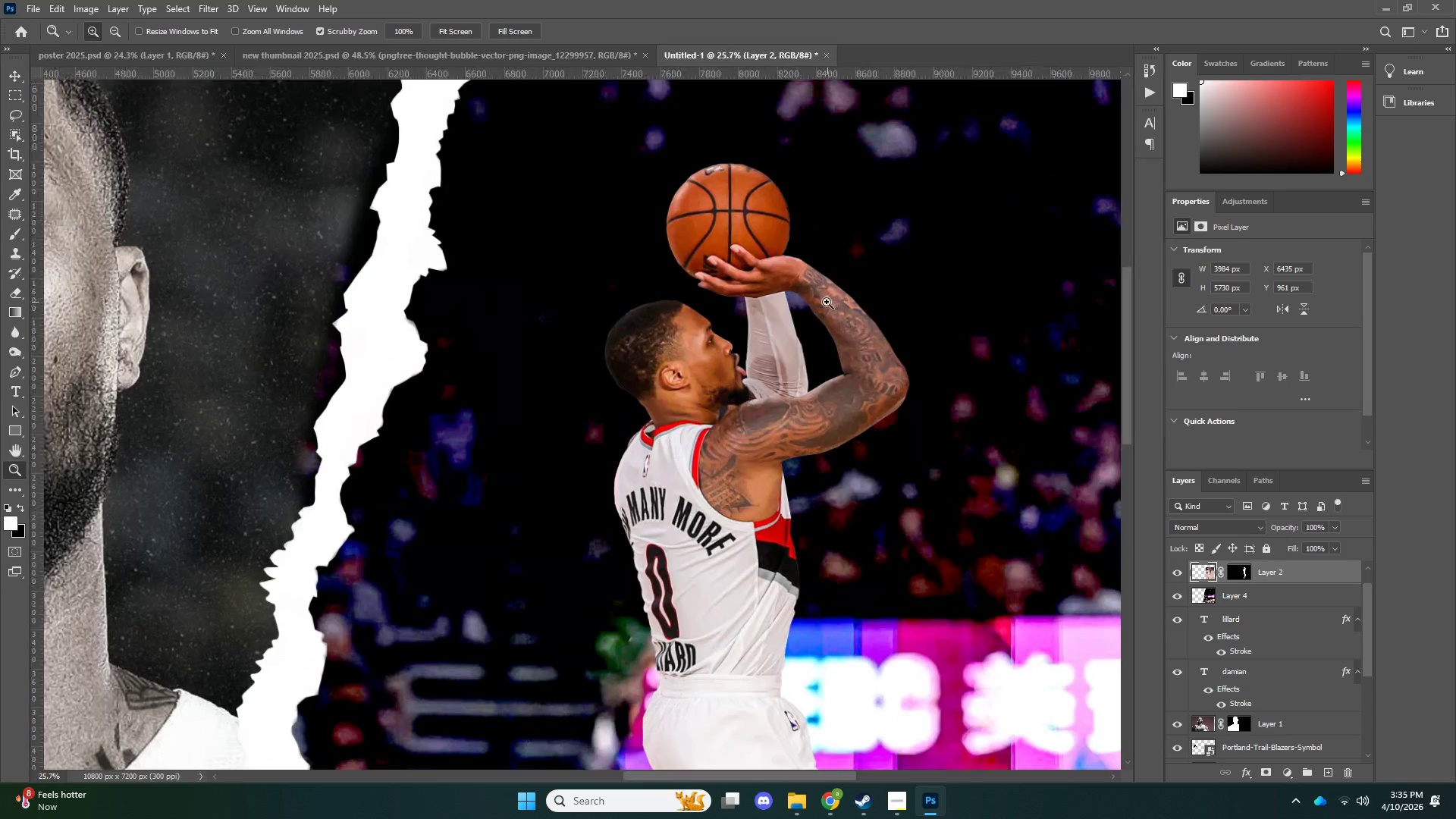 
left_click_drag(start_coordinate=[818, 303], to_coordinate=[748, 318])
 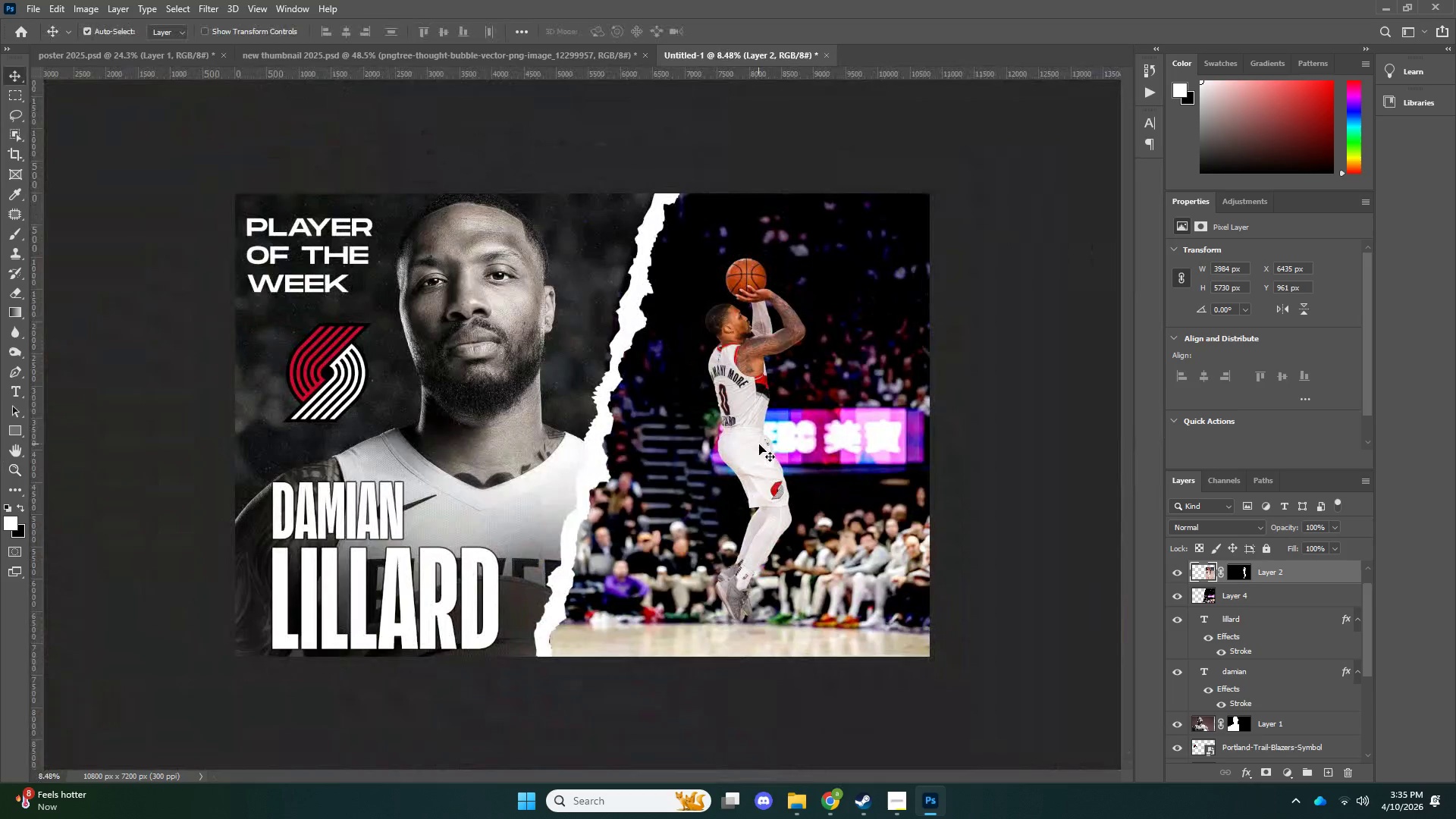 
key(V)
 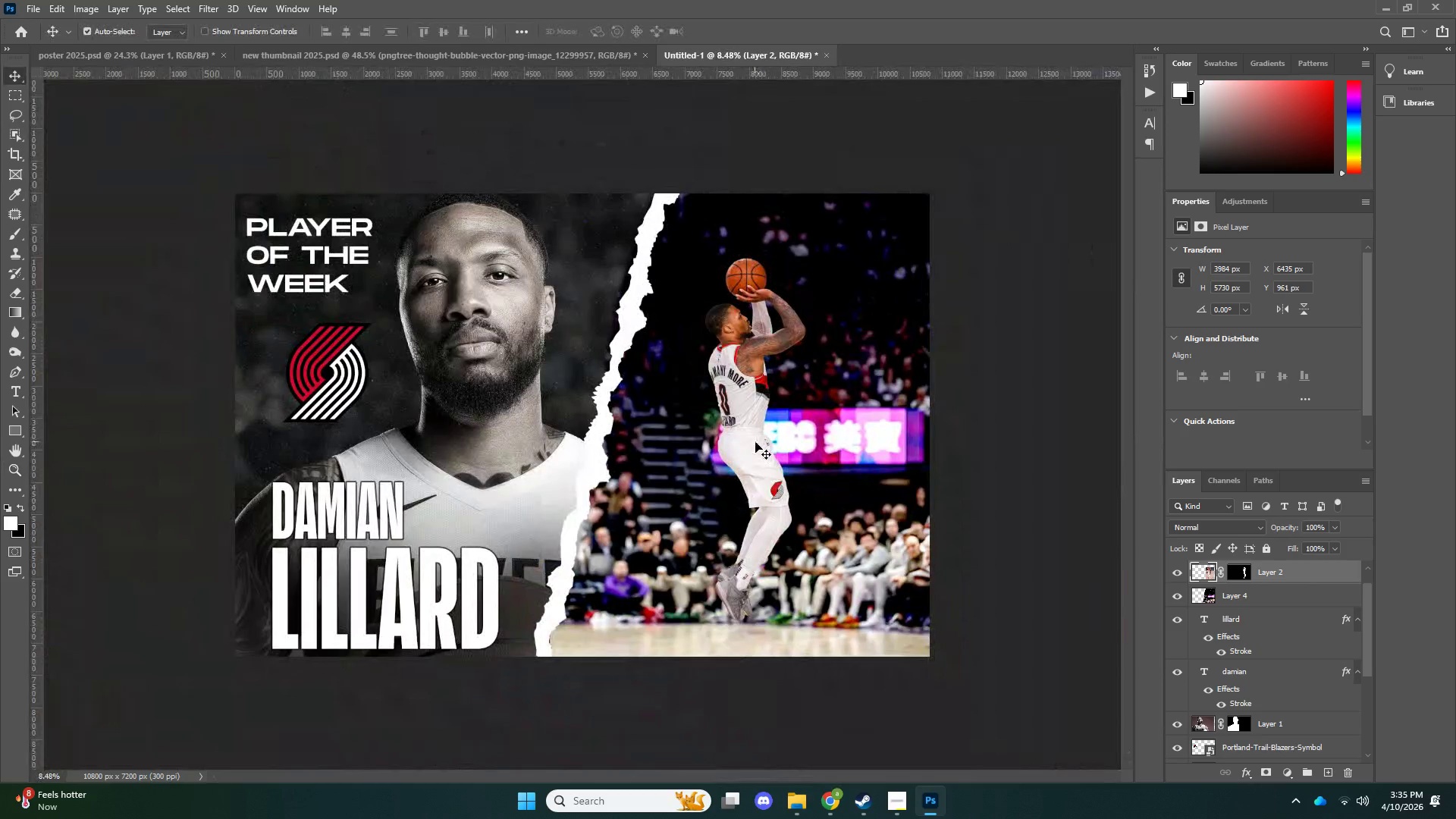 
left_click_drag(start_coordinate=[755, 442], to_coordinate=[745, 441])
 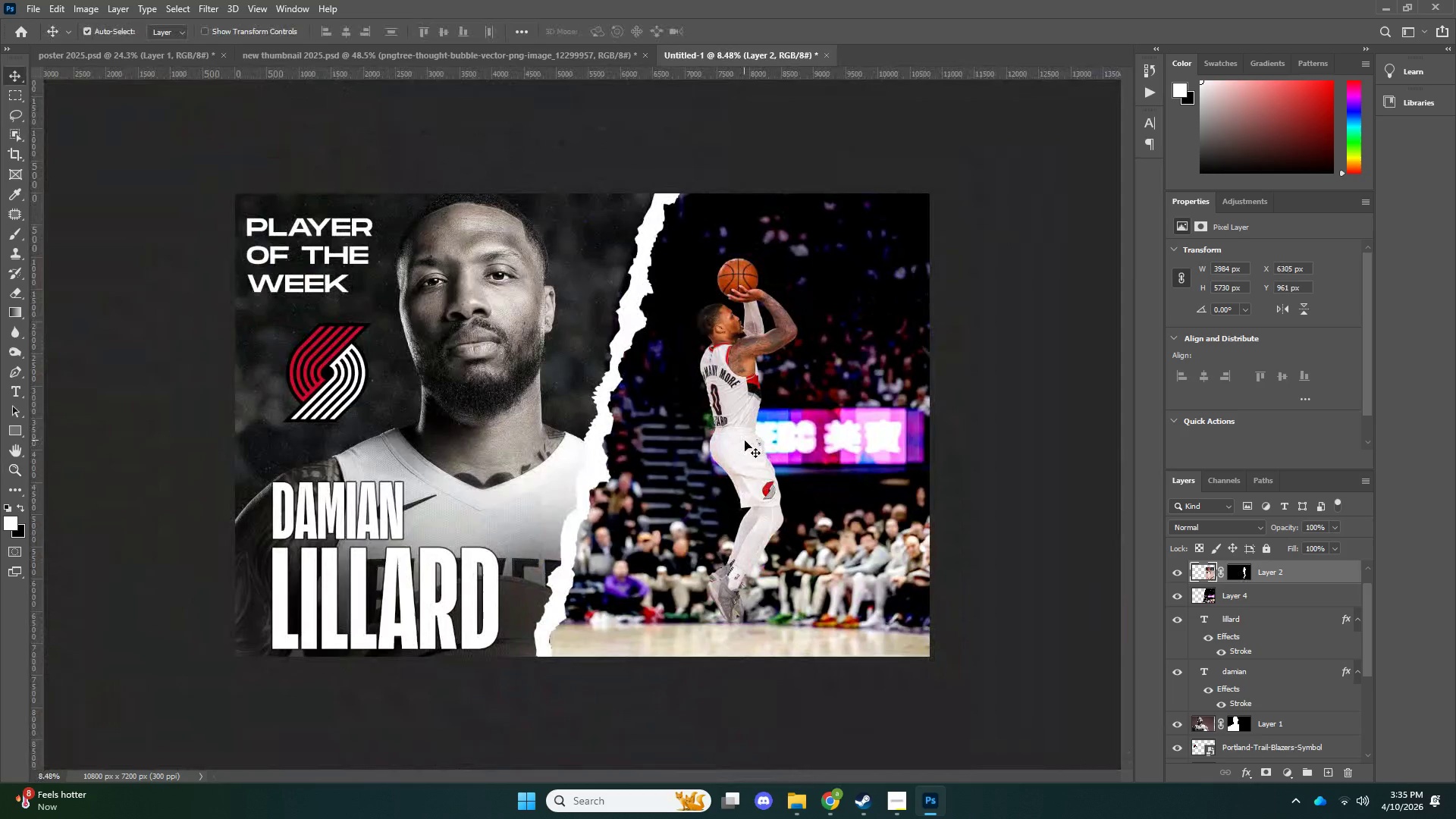 
key(Control+ControlLeft)
 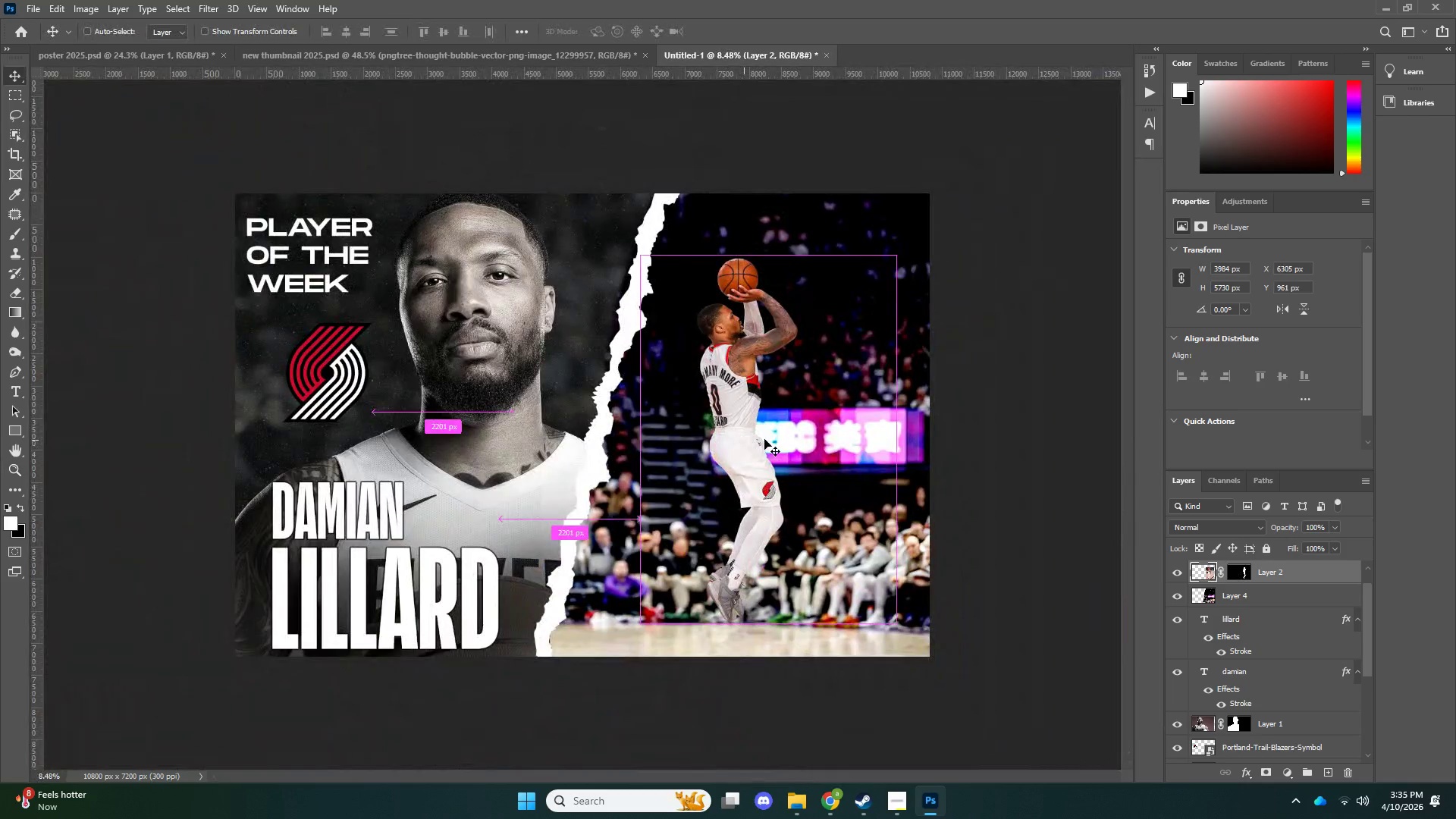 
key(Control+T)
 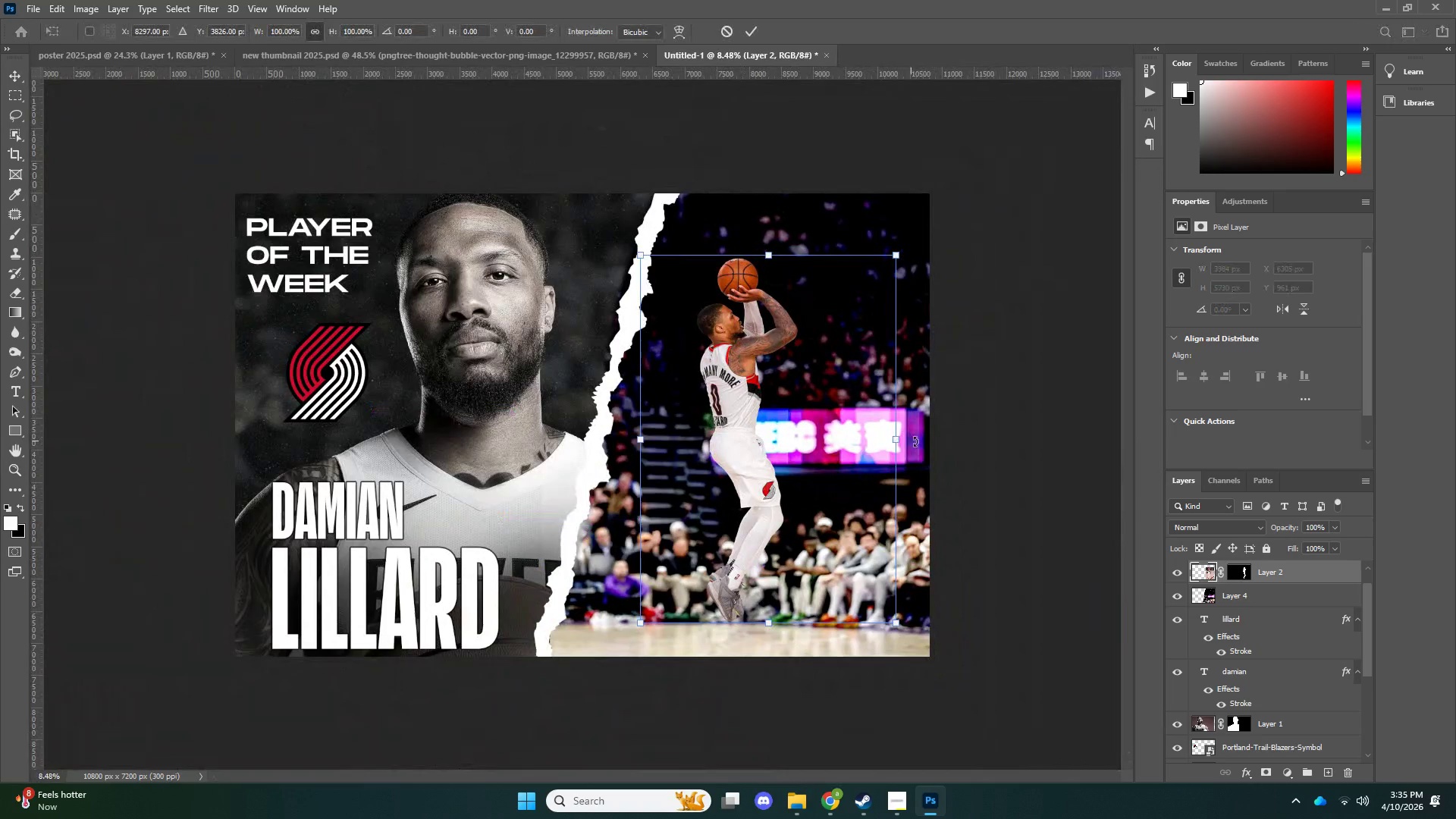 
left_click_drag(start_coordinate=[927, 454], to_coordinate=[932, 468])
 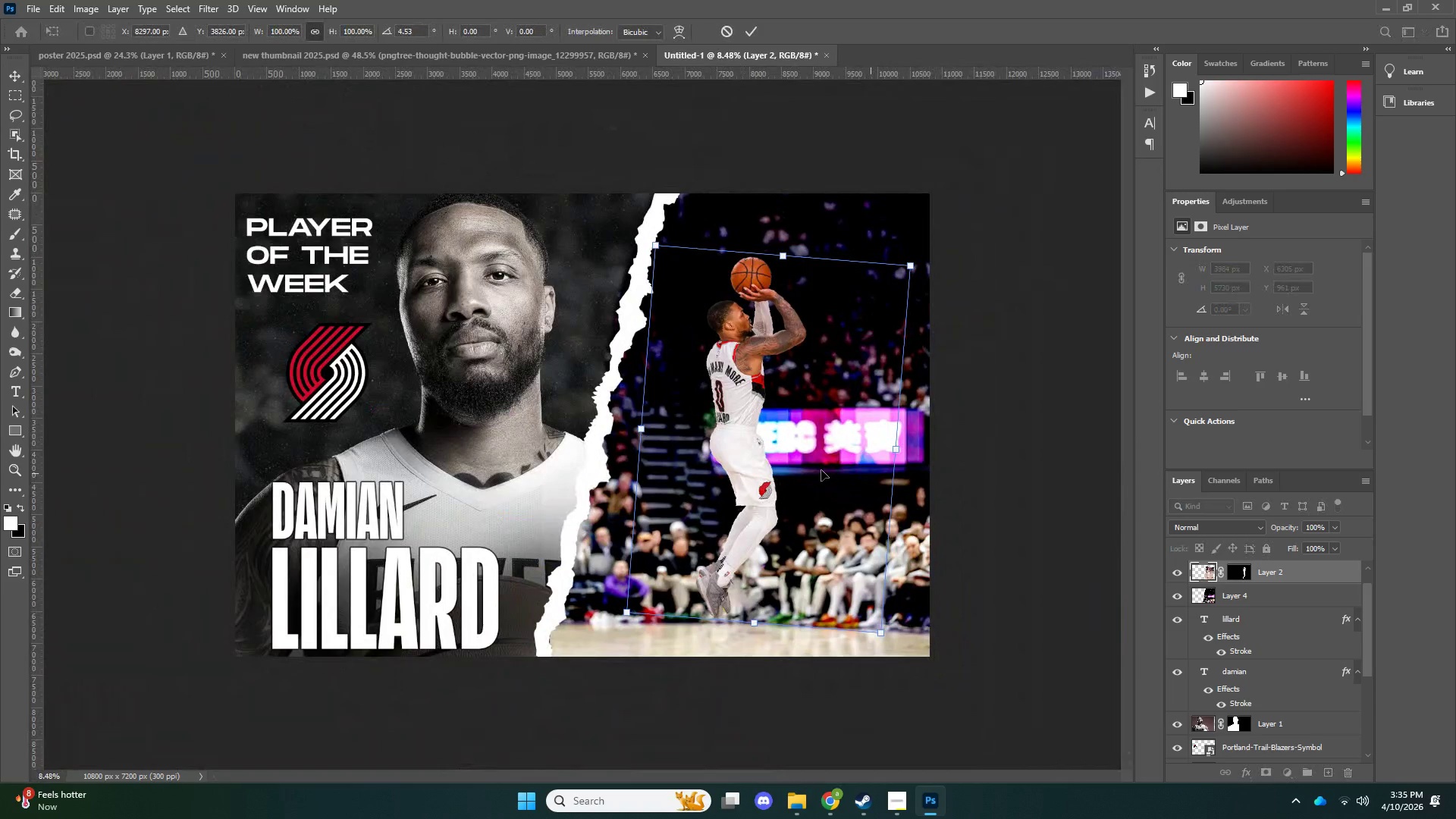 
left_click_drag(start_coordinate=[816, 473], to_coordinate=[822, 469])
 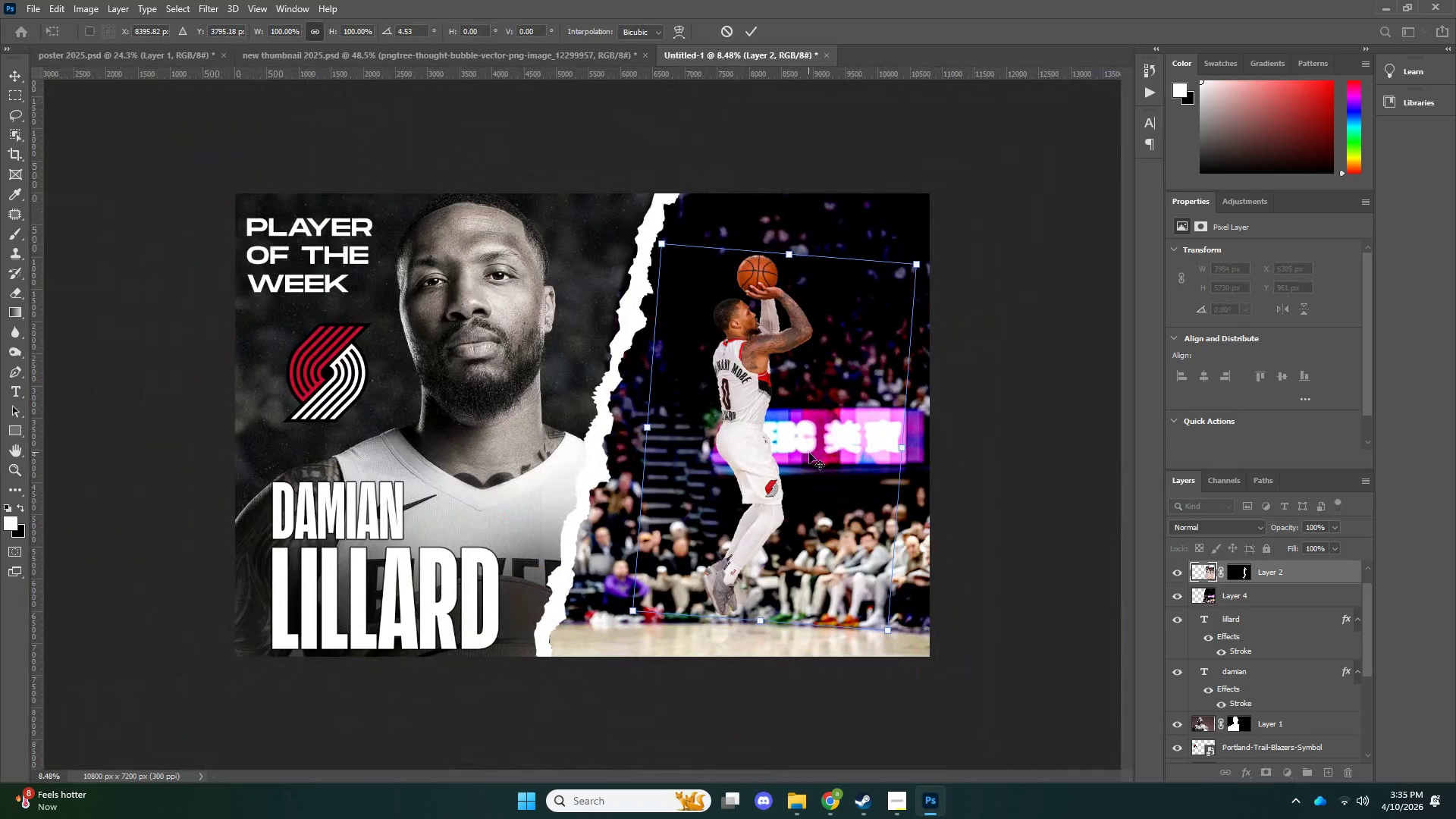 
key(NumpadEnter)
 